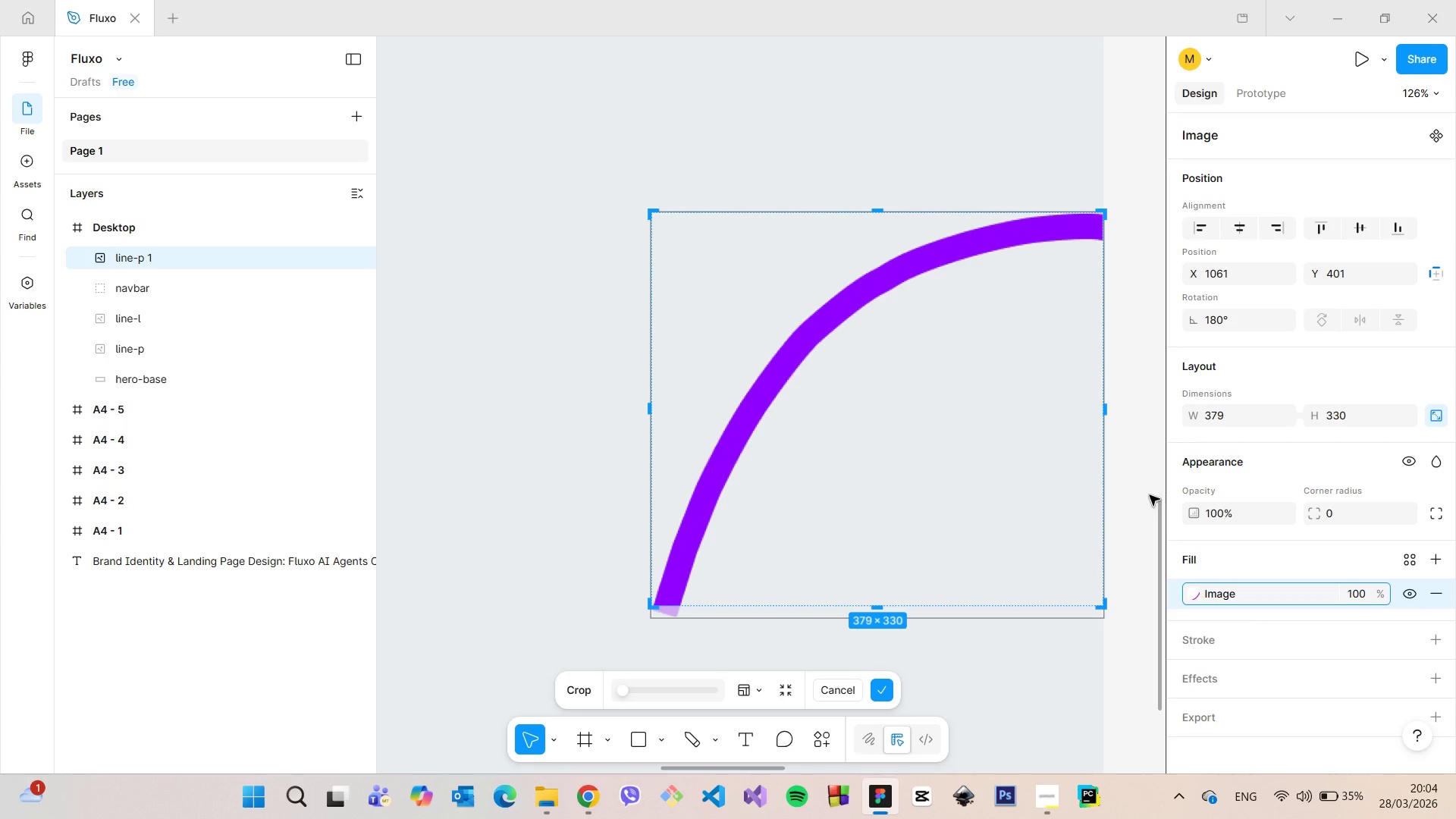 
left_click([1150, 495])
 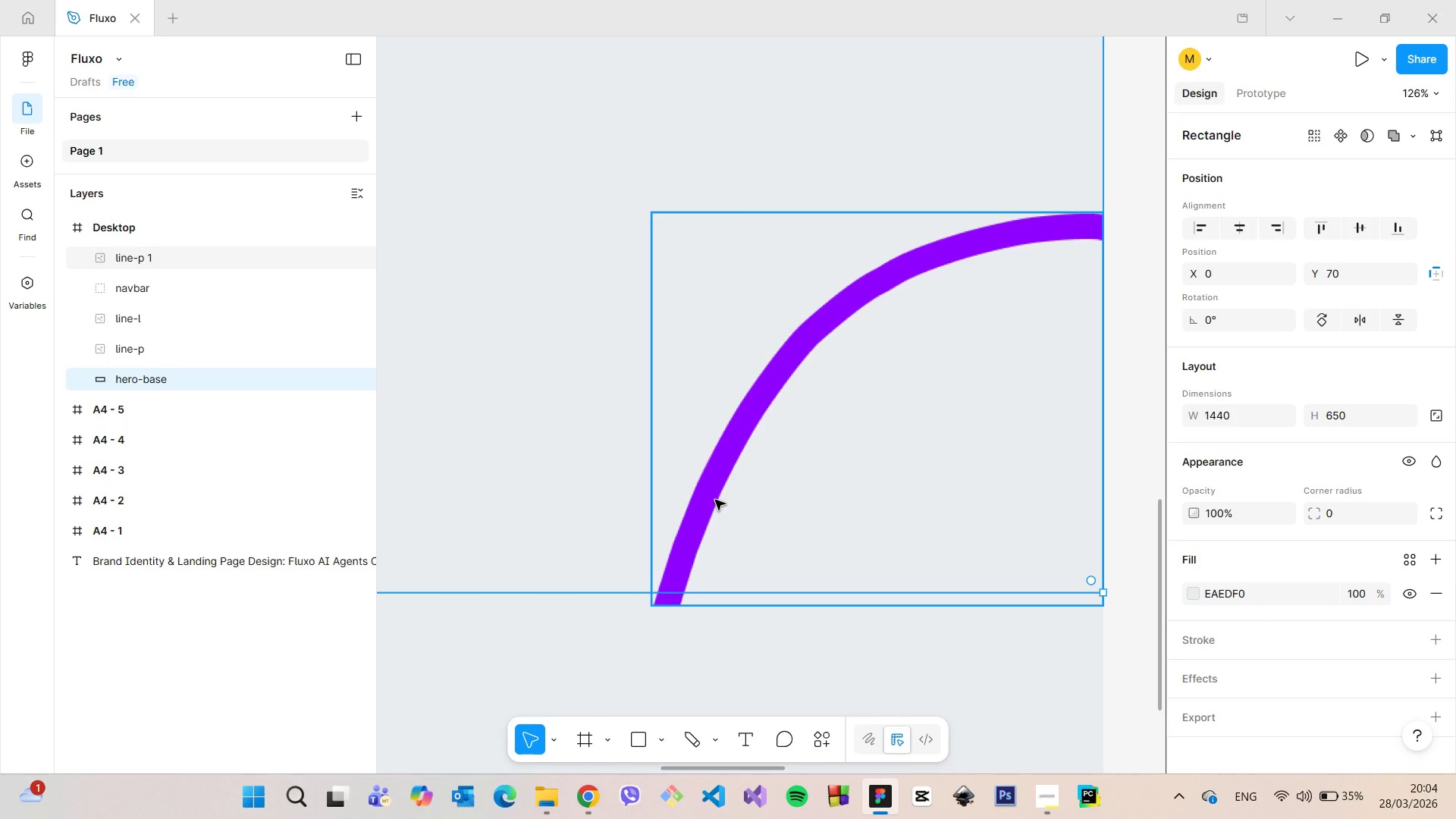 
wait(10.0)
 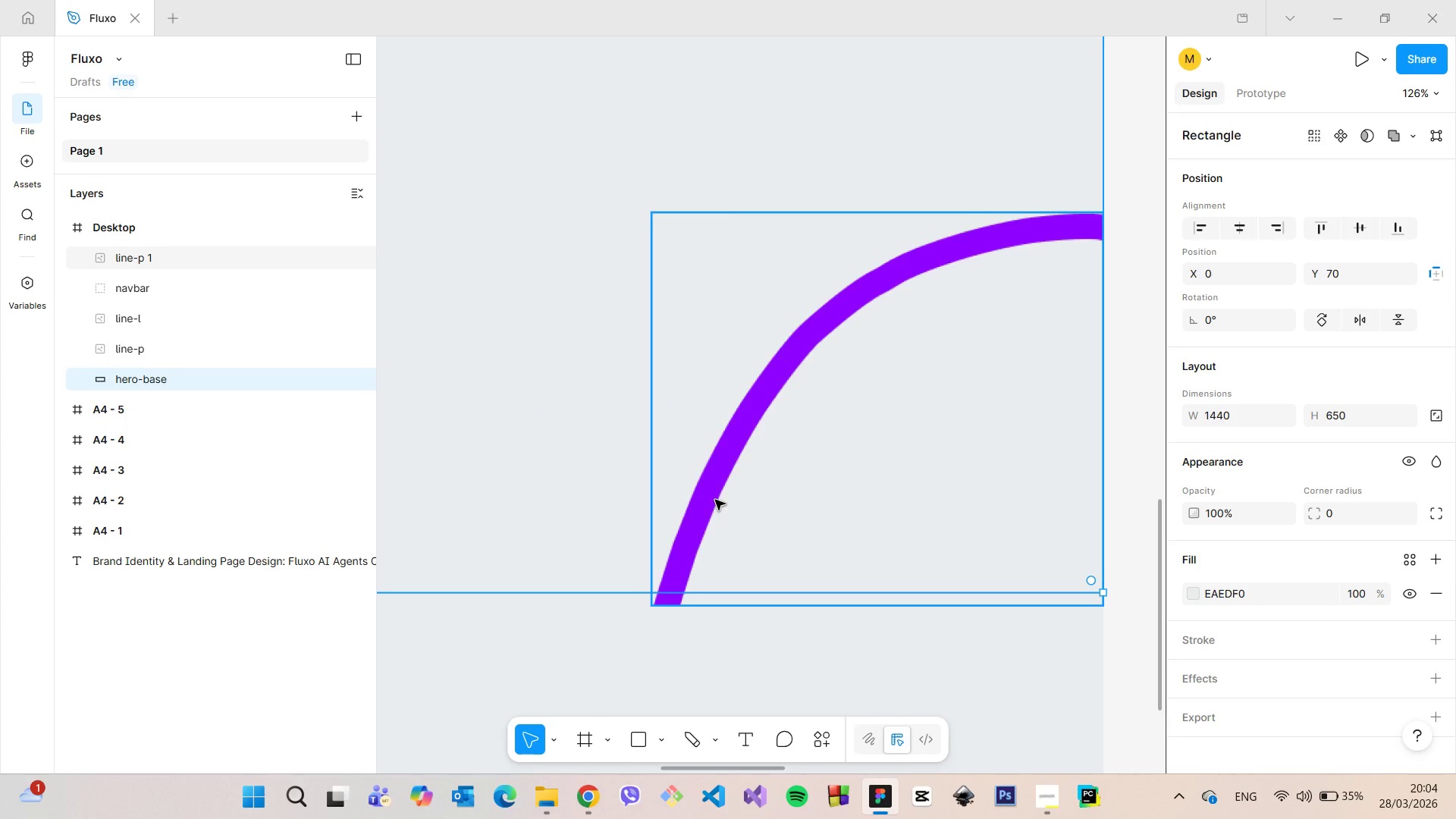 
left_click([715, 500])
 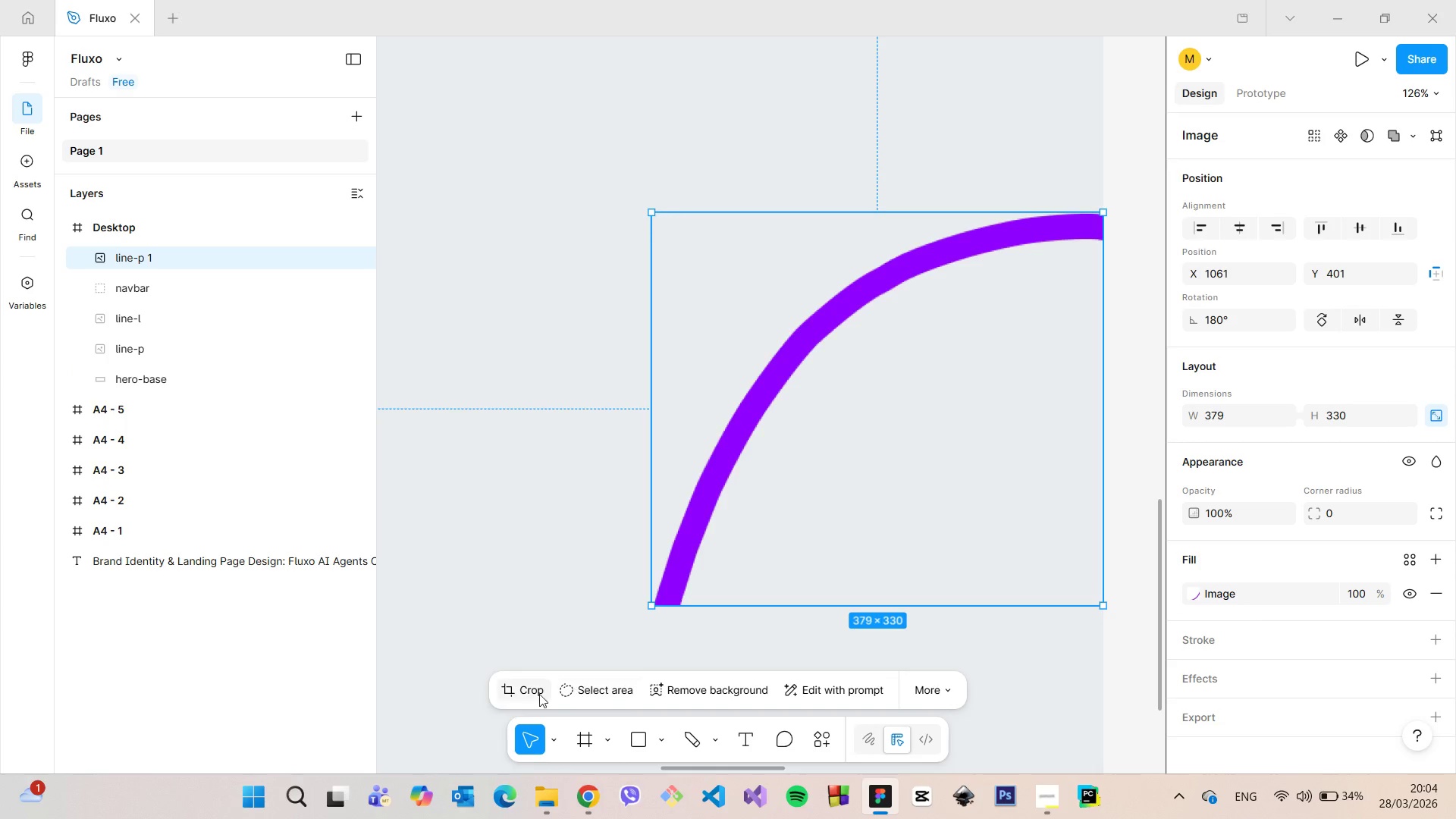 
left_click([538, 694])
 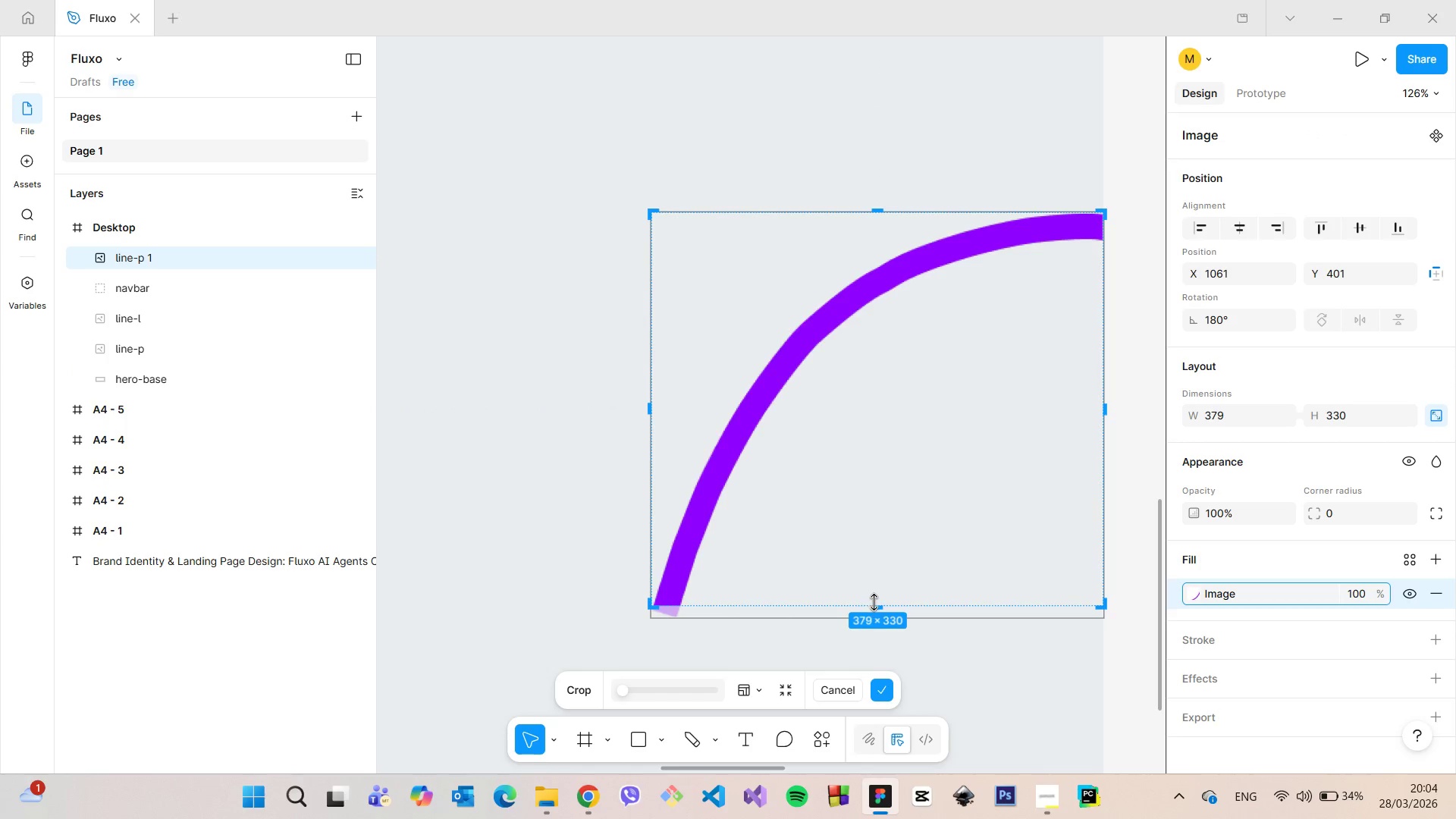 
left_click_drag(start_coordinate=[875, 604], to_coordinate=[874, 594])
 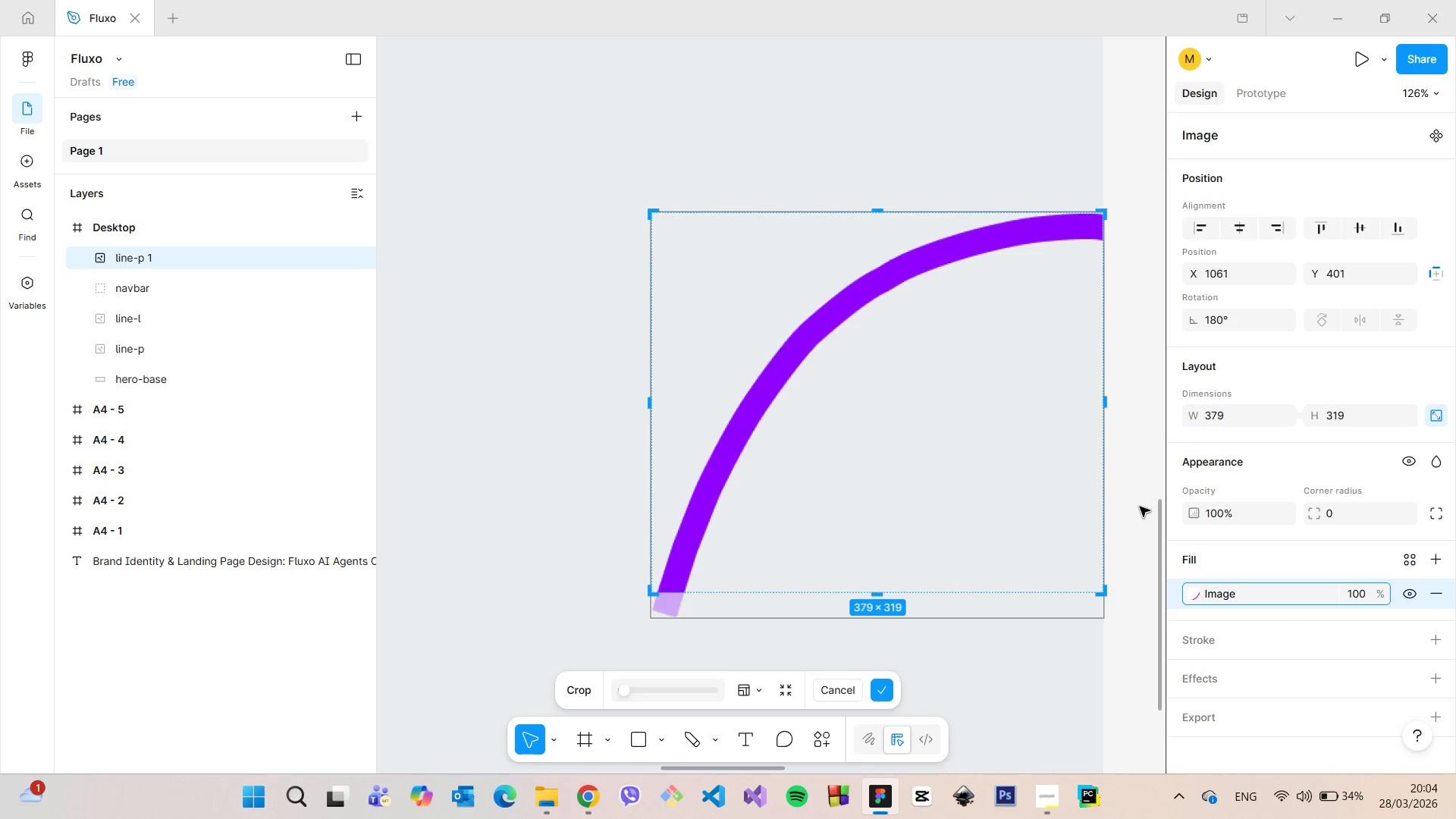 
left_click([1140, 507])
 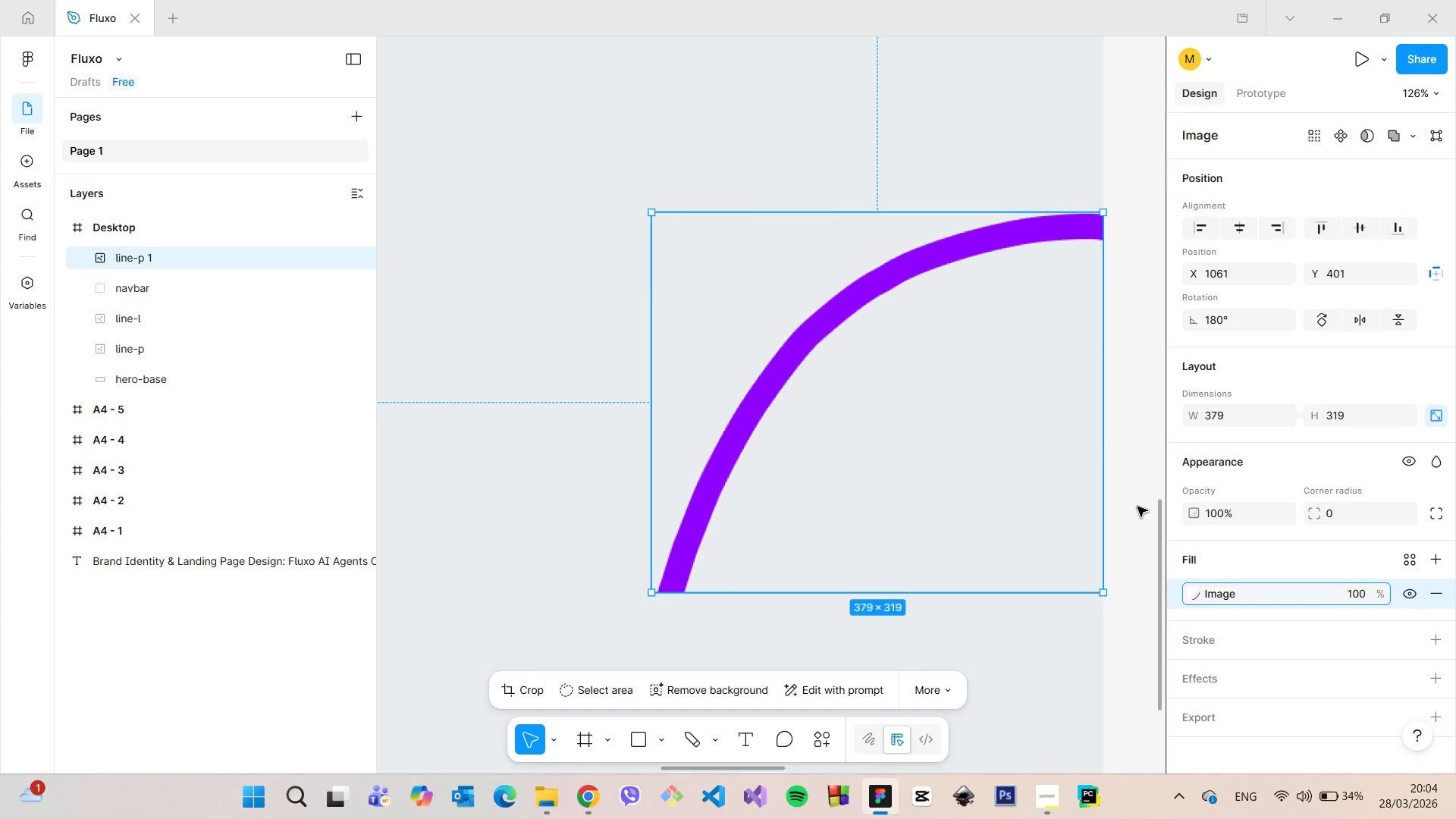 
left_click([1138, 507])
 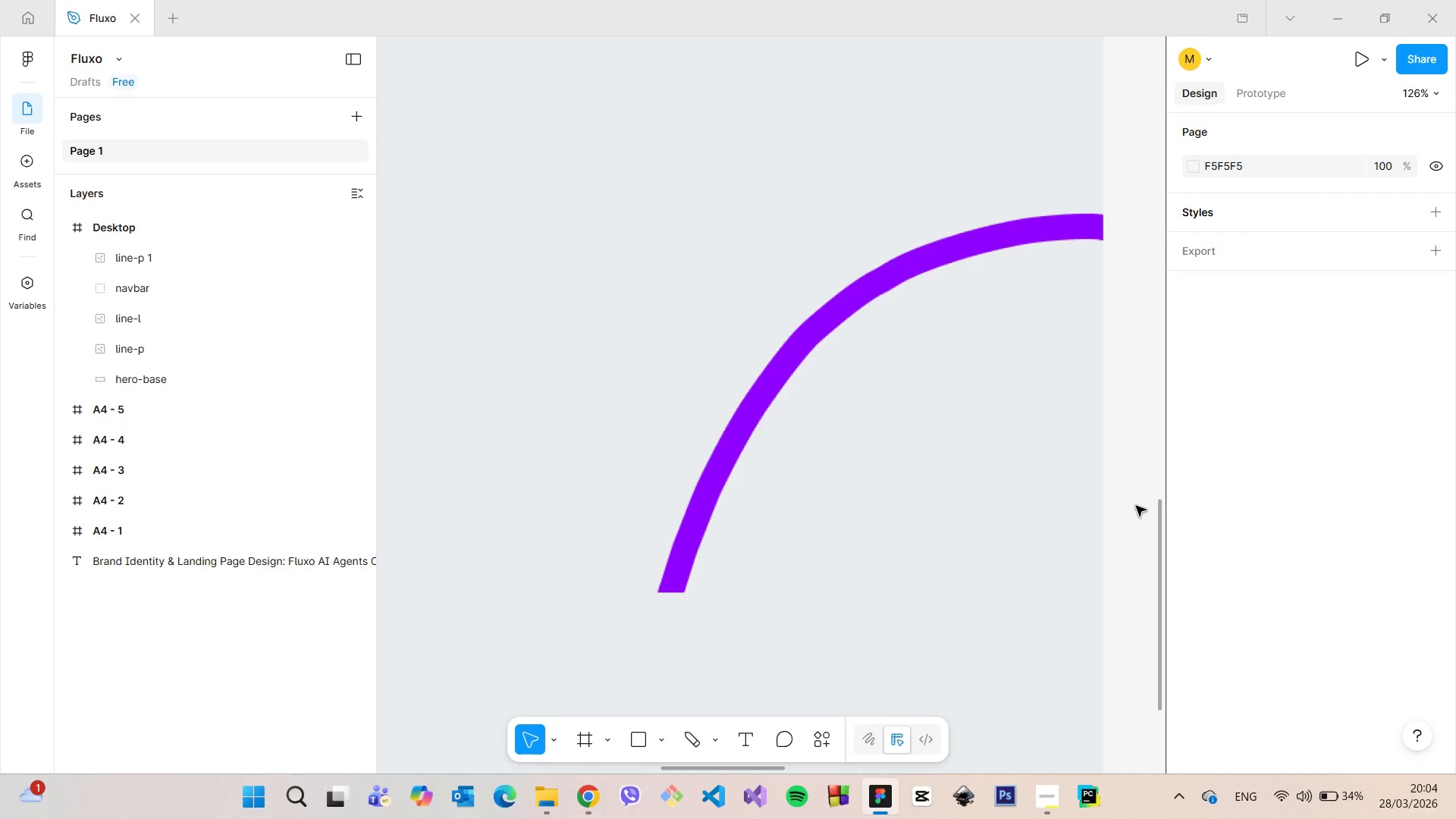 
scroll: coordinate [1134, 506], scroll_direction: down, amount: 10.0
 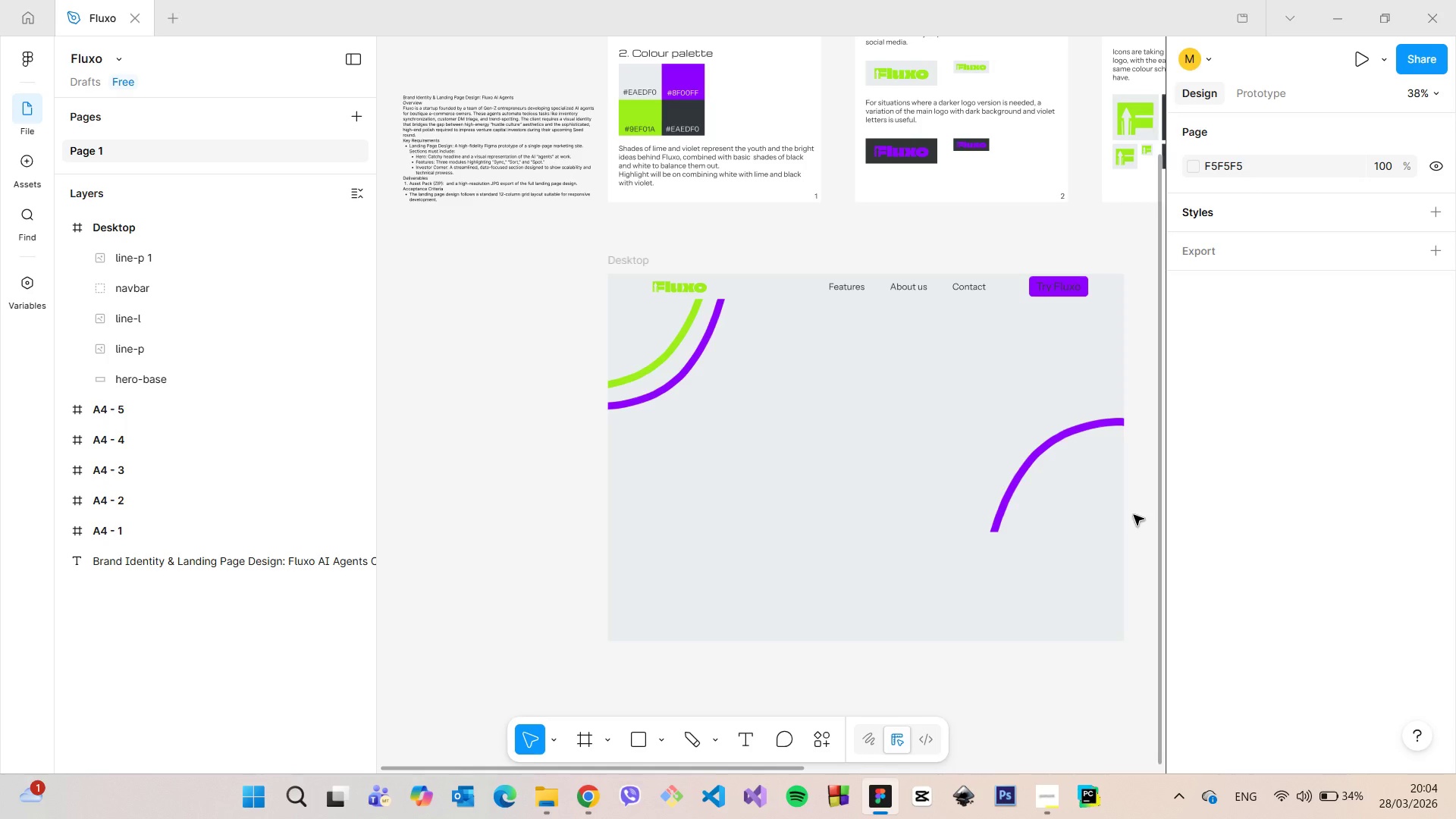 
wait(8.56)
 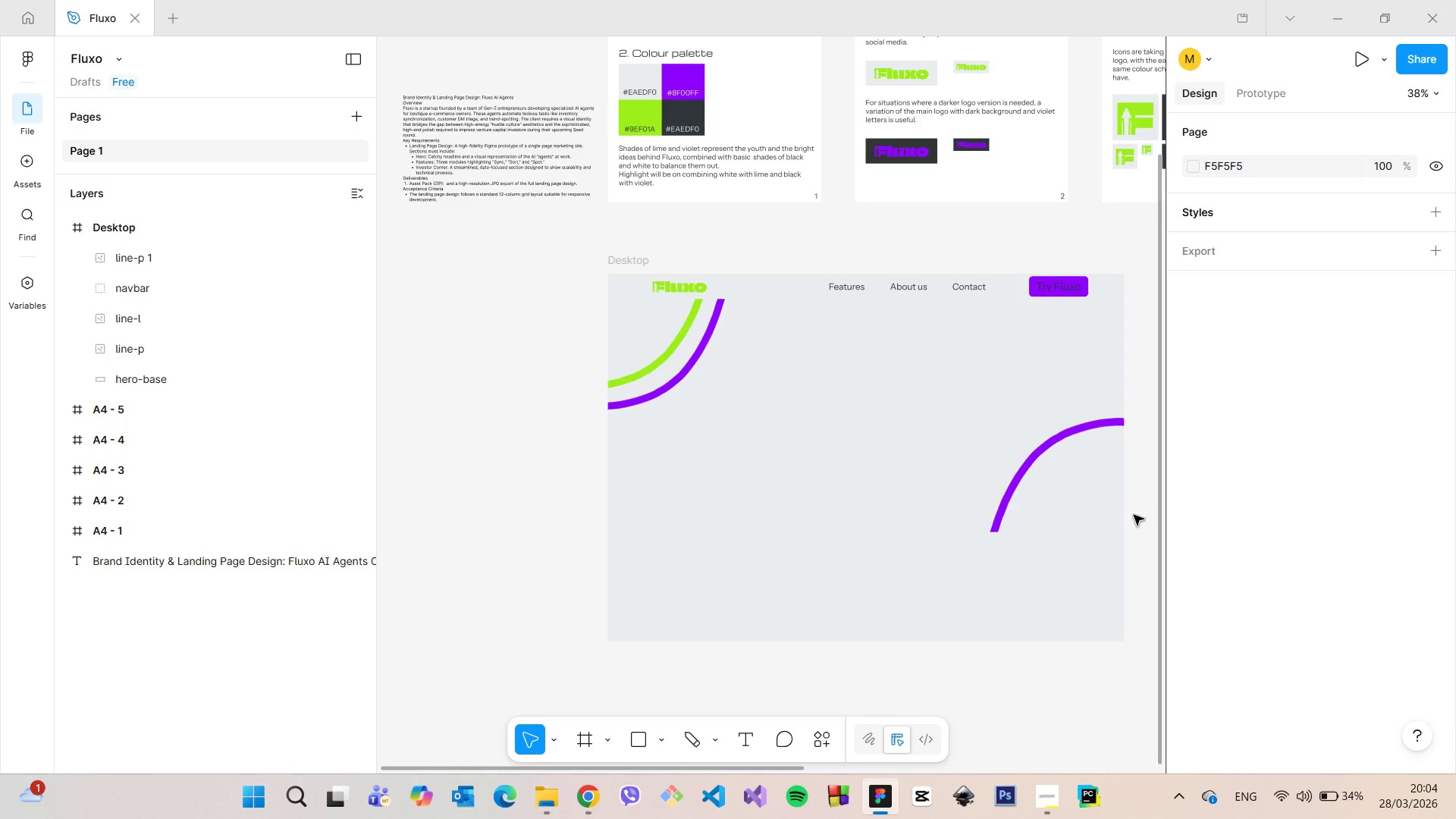 
scroll: coordinate [612, 231], scroll_direction: up, amount: 4.0
 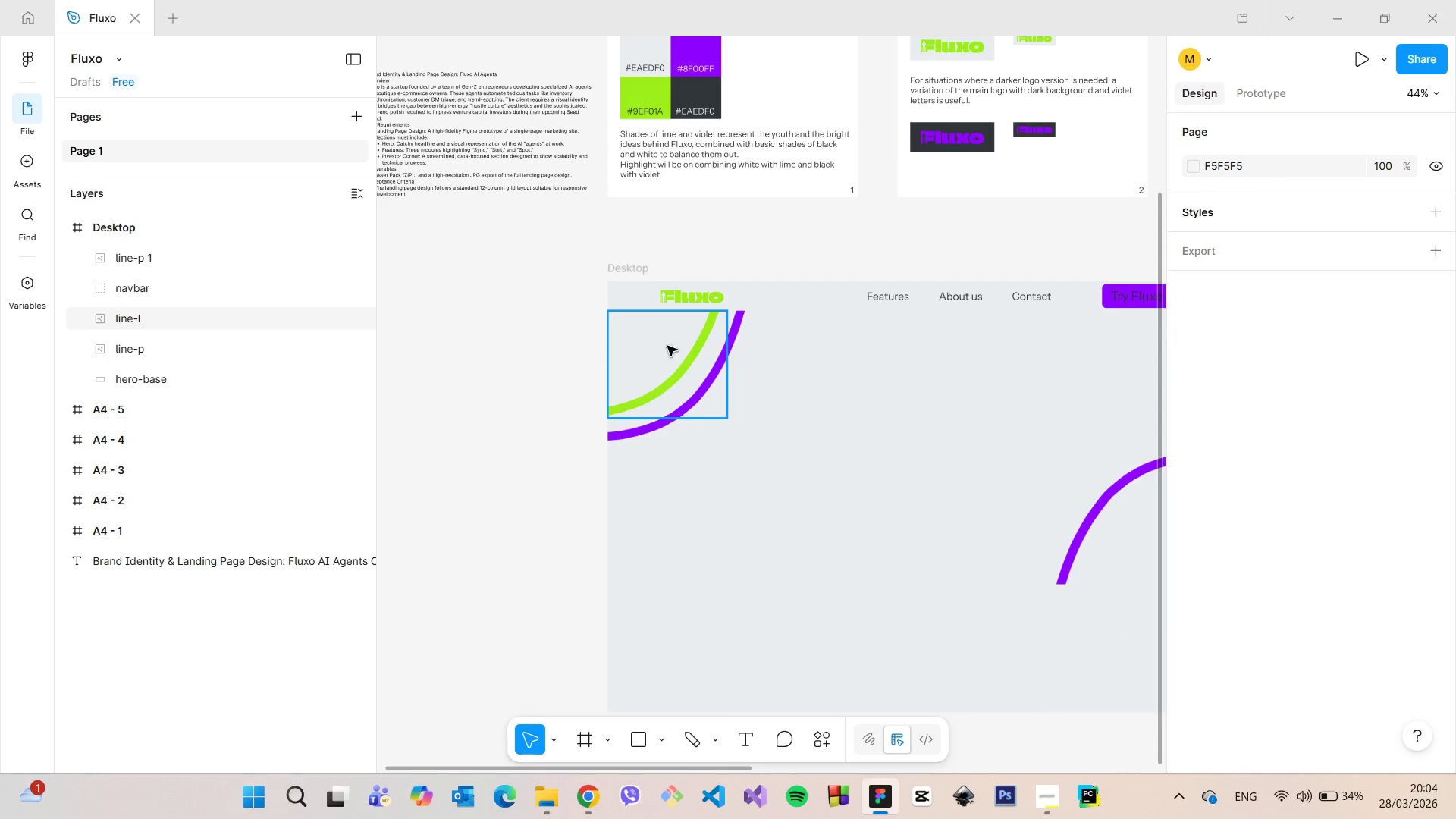 
scroll: coordinate [726, 296], scroll_direction: down, amount: 7.0
 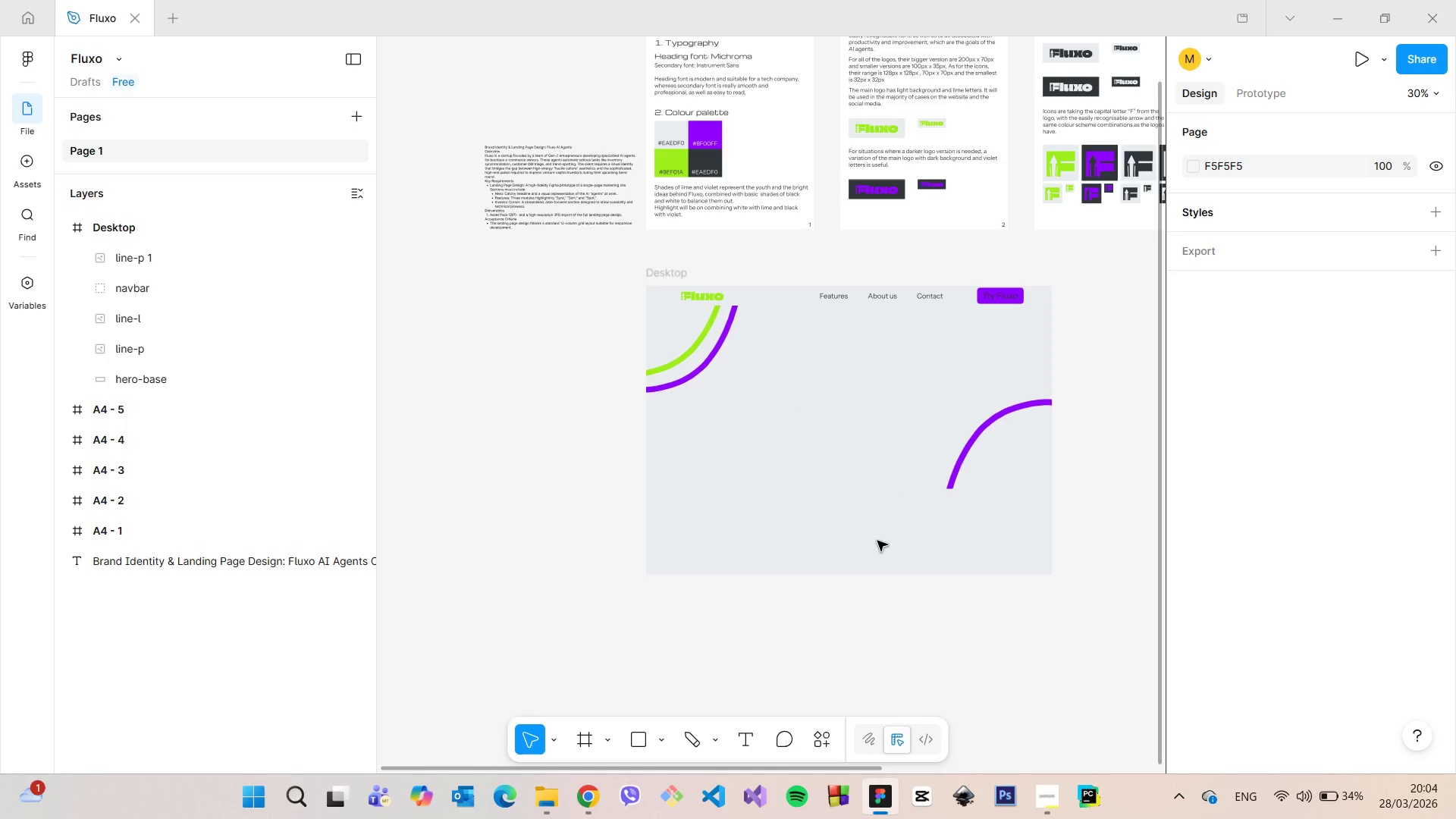 
scroll: coordinate [1012, 280], scroll_direction: up, amount: 5.0
 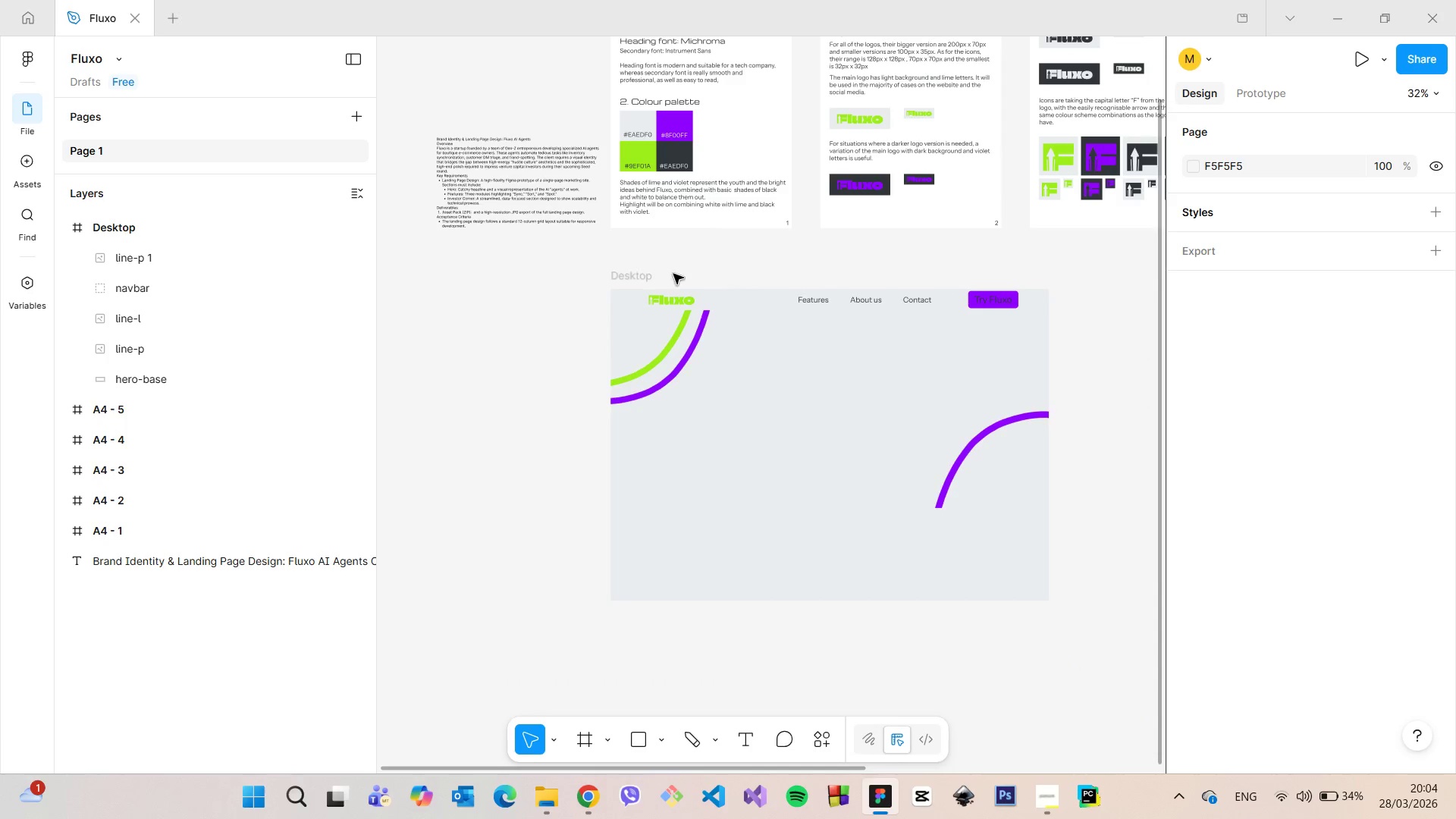 
scroll: coordinate [645, 304], scroll_direction: none, amount: 0.0
 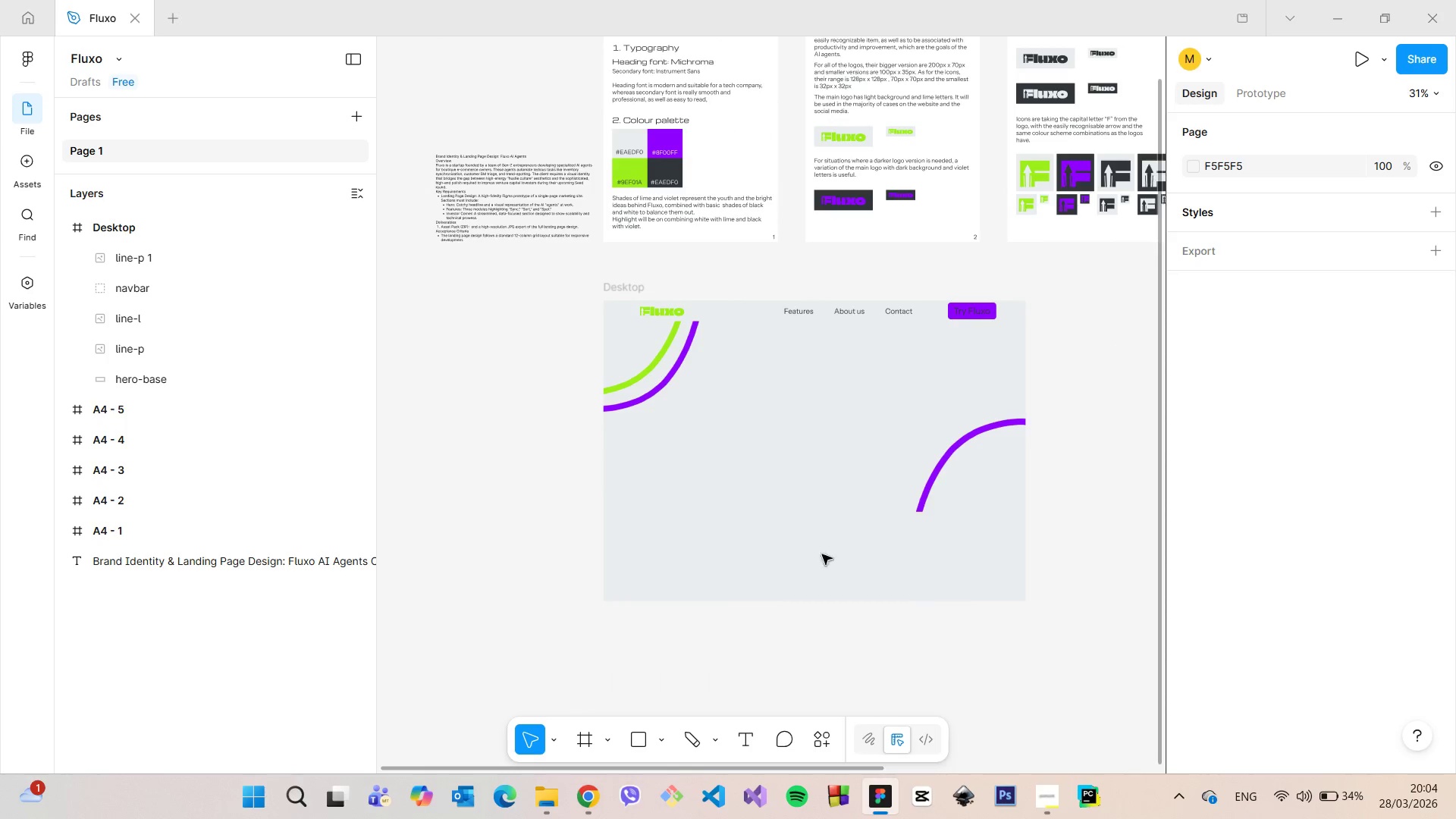 
left_click([651, 359])
 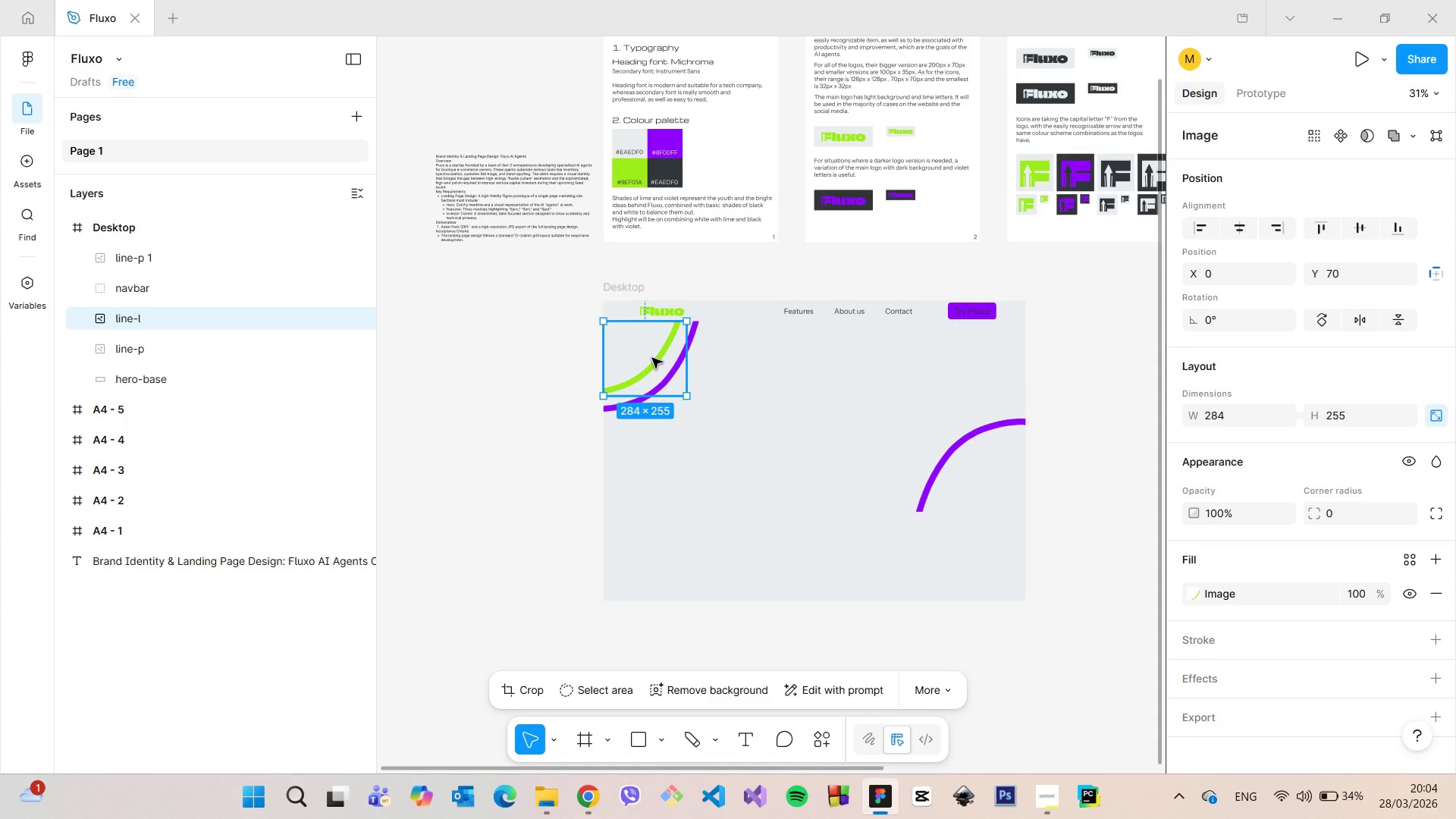 
hold_key(key=AltLeft, duration=1.52)
left_click_drag(start_coordinate=[652, 358], to_coordinate=[976, 462])
 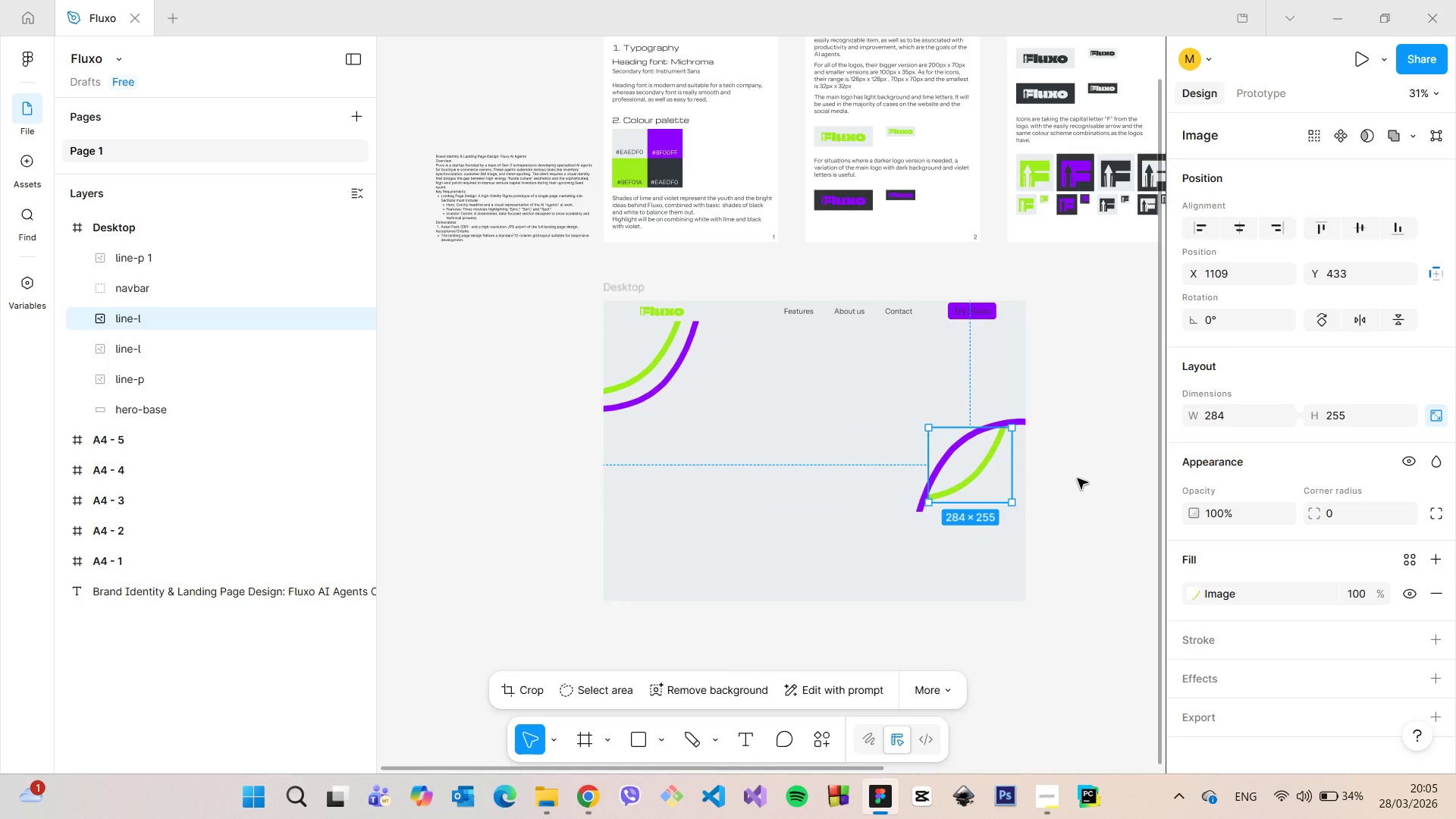 
hold_key(key=AltLeft, duration=1.51)
 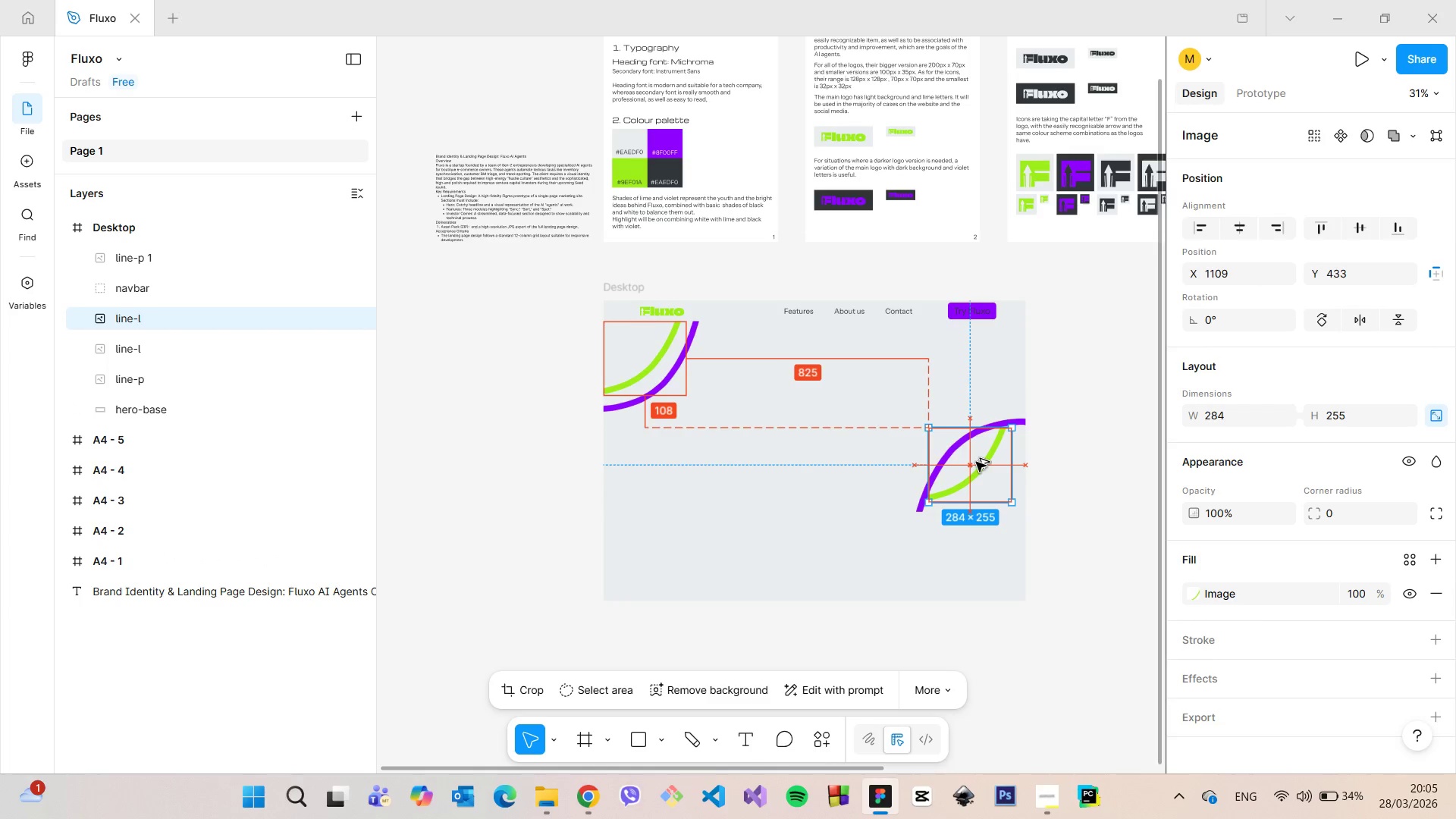 
hold_key(key=AltLeft, duration=1.0)
 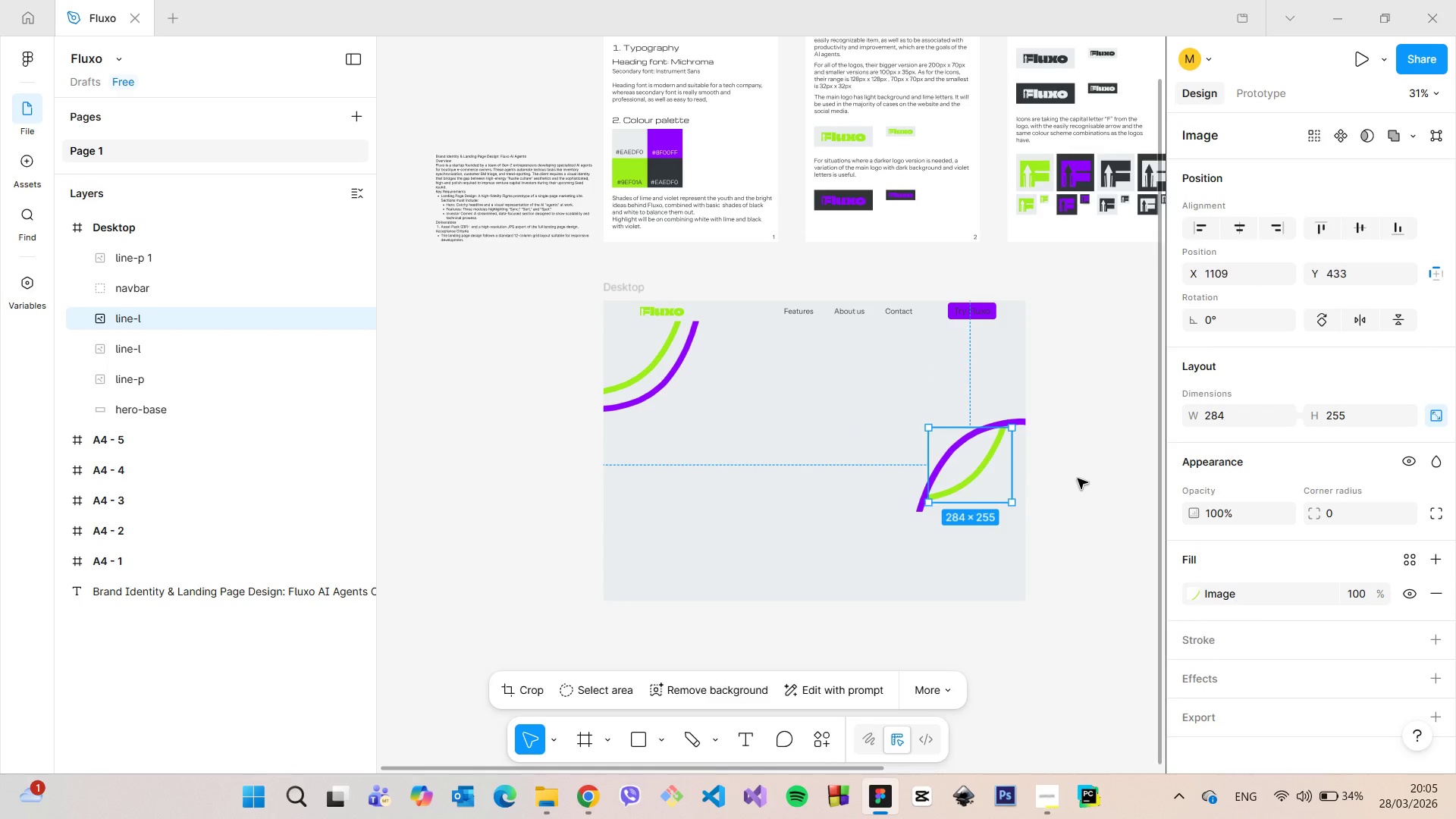 
left_click([1078, 479])
 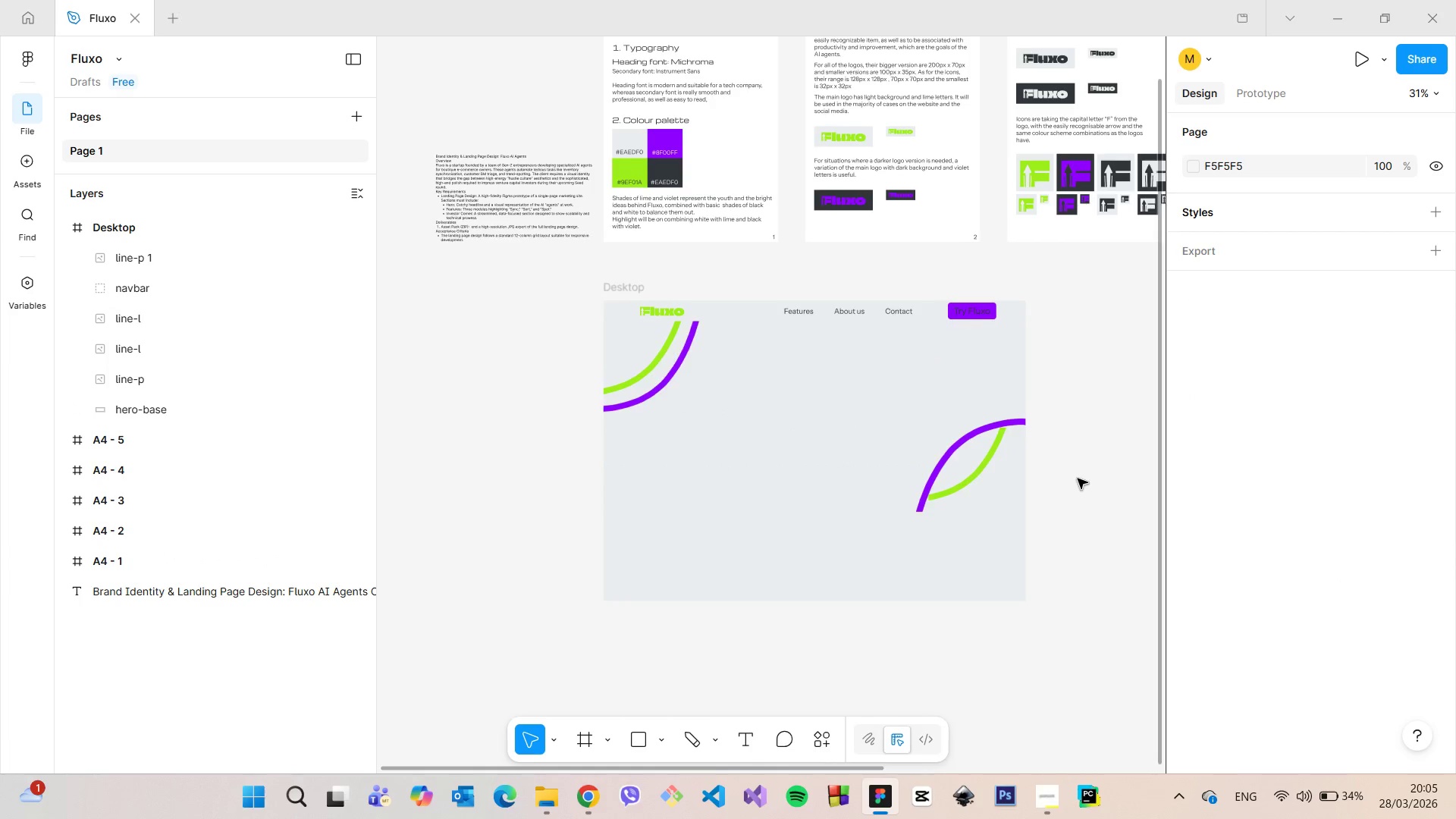 
scroll: coordinate [1078, 479], scroll_direction: down, amount: 5.0
 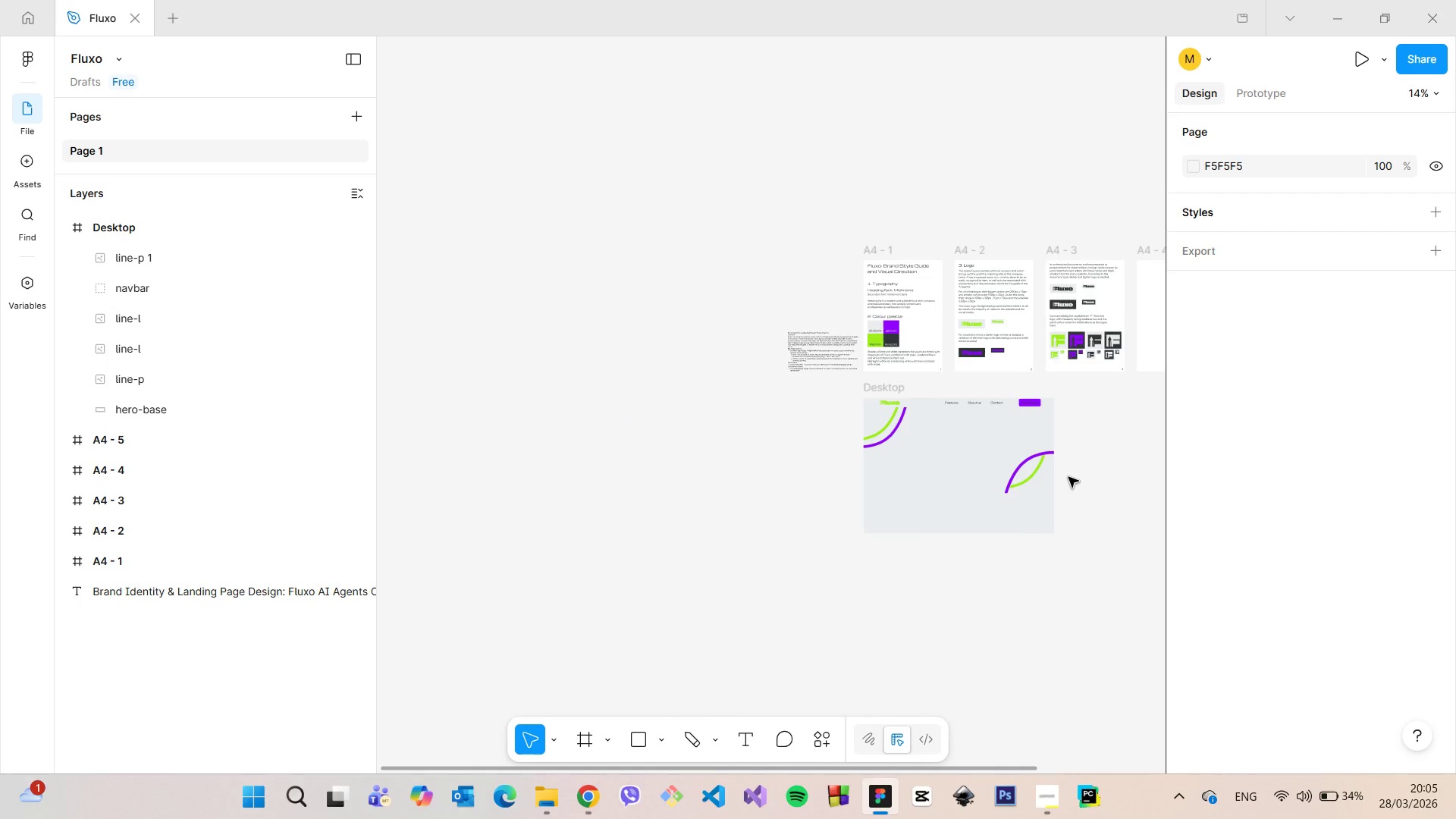 
scroll: coordinate [1065, 477], scroll_direction: up, amount: 10.0
 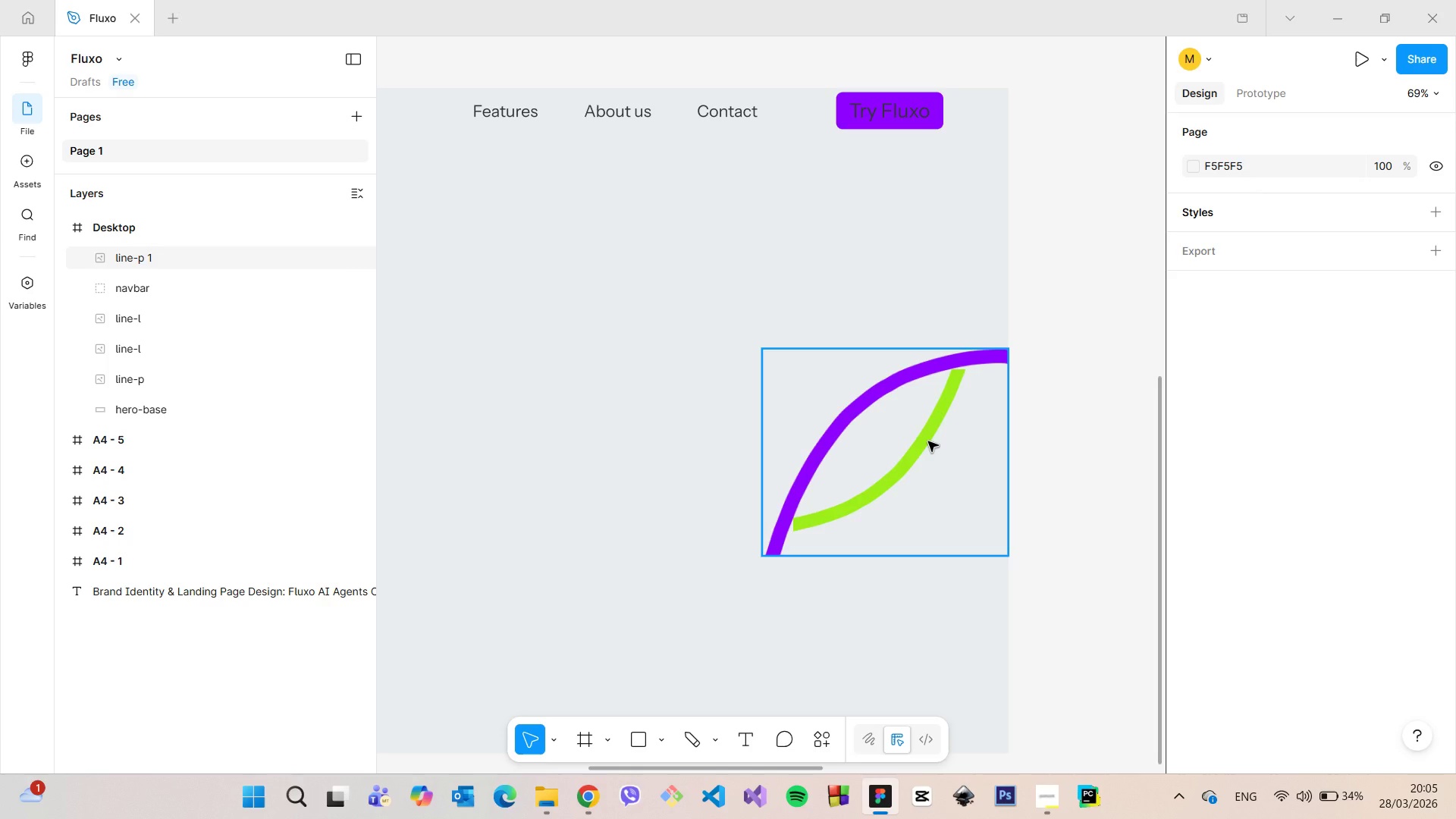 
double_click([928, 441])
 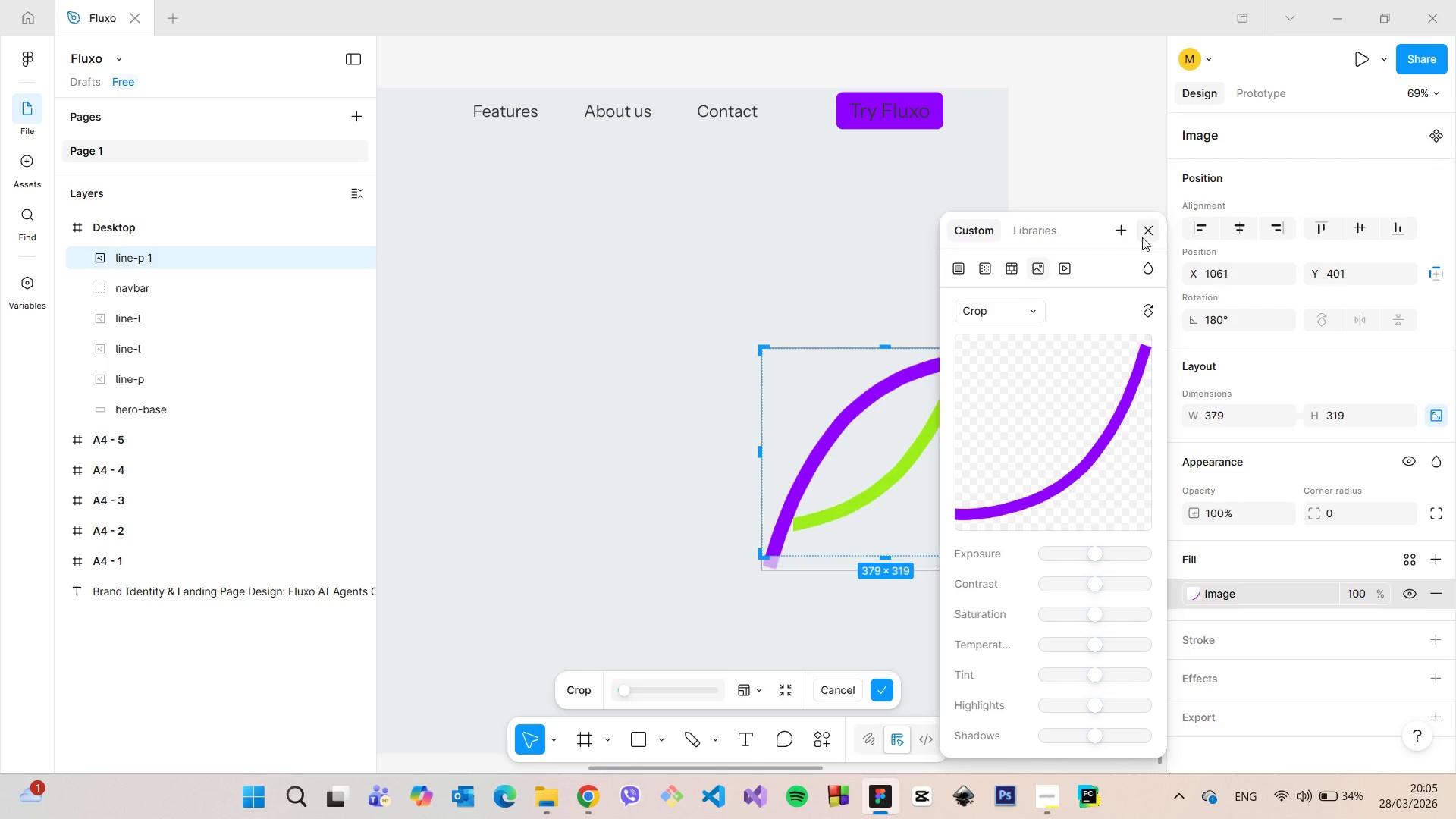 
double_click([1142, 232])
 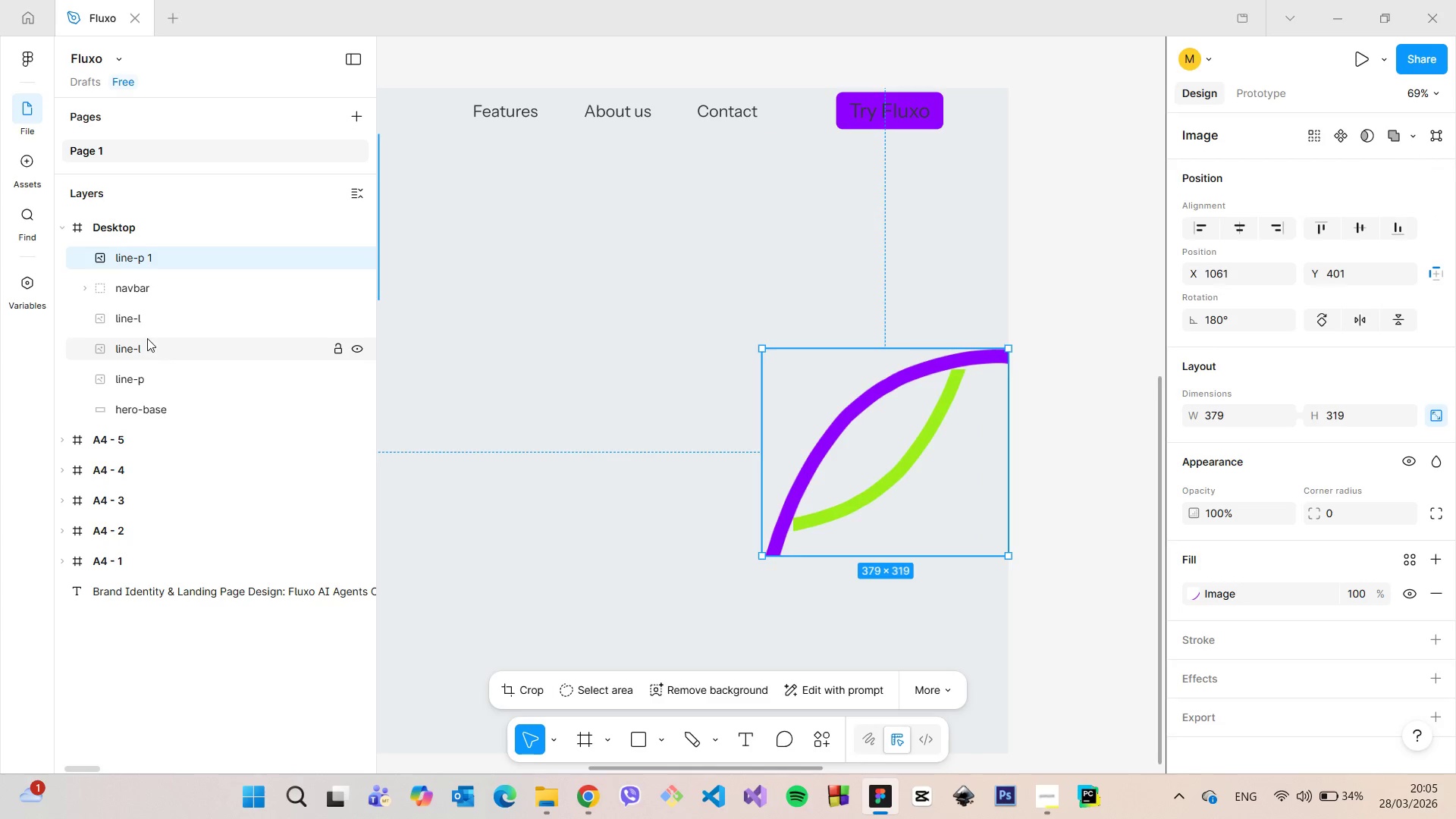 
left_click([147, 329])
 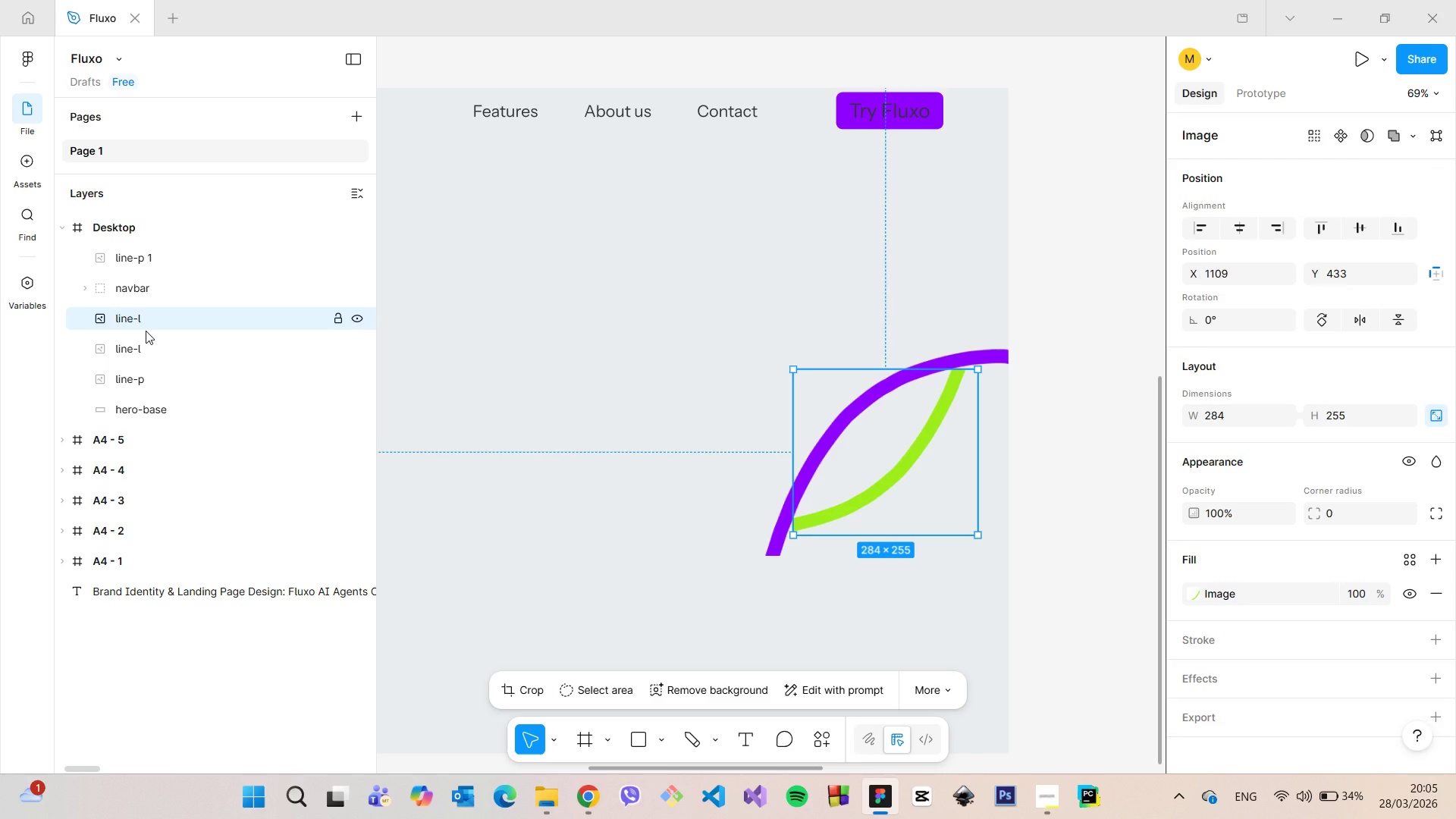 
key(Backspace)
 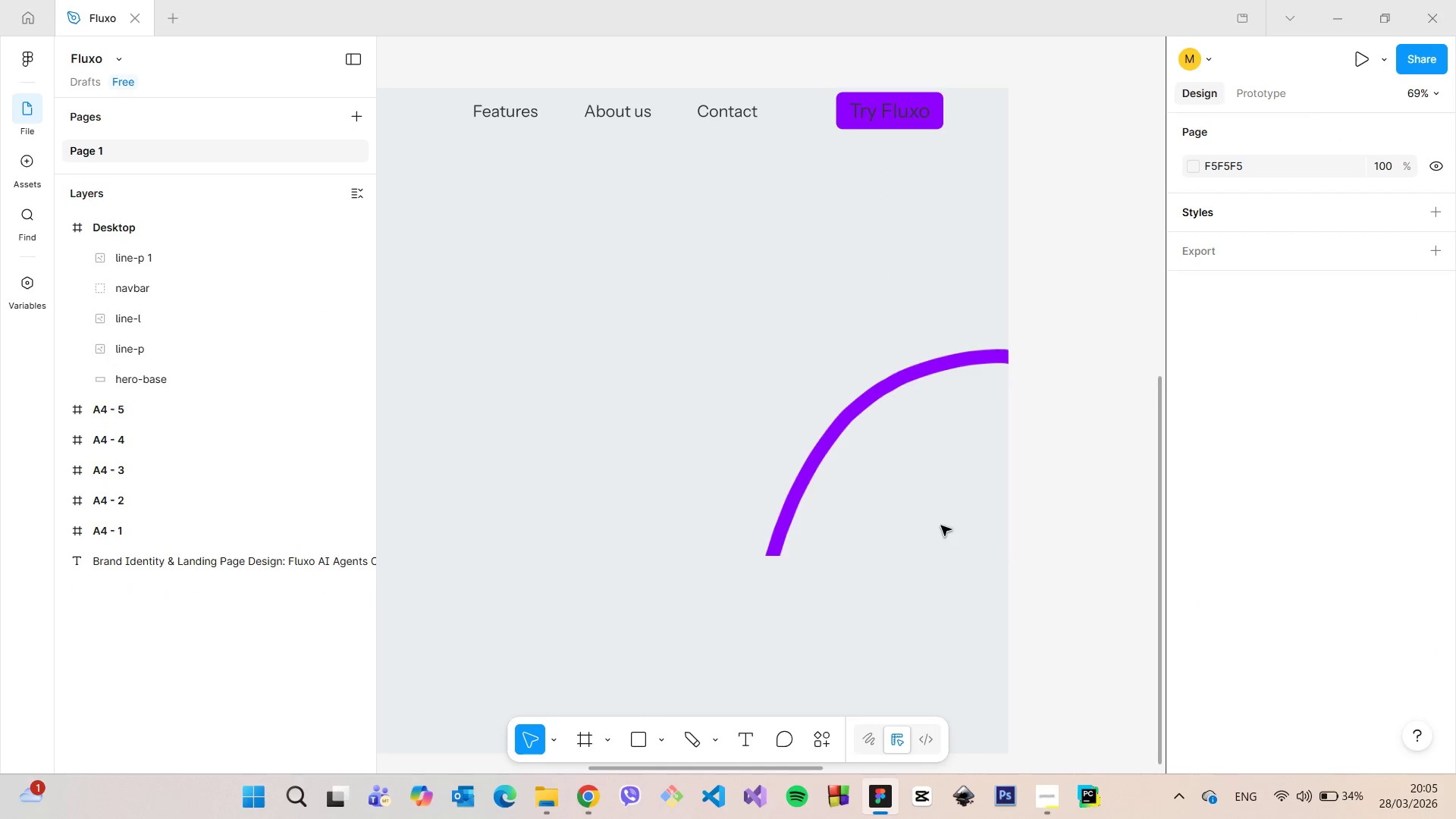 
left_click([606, 729])
 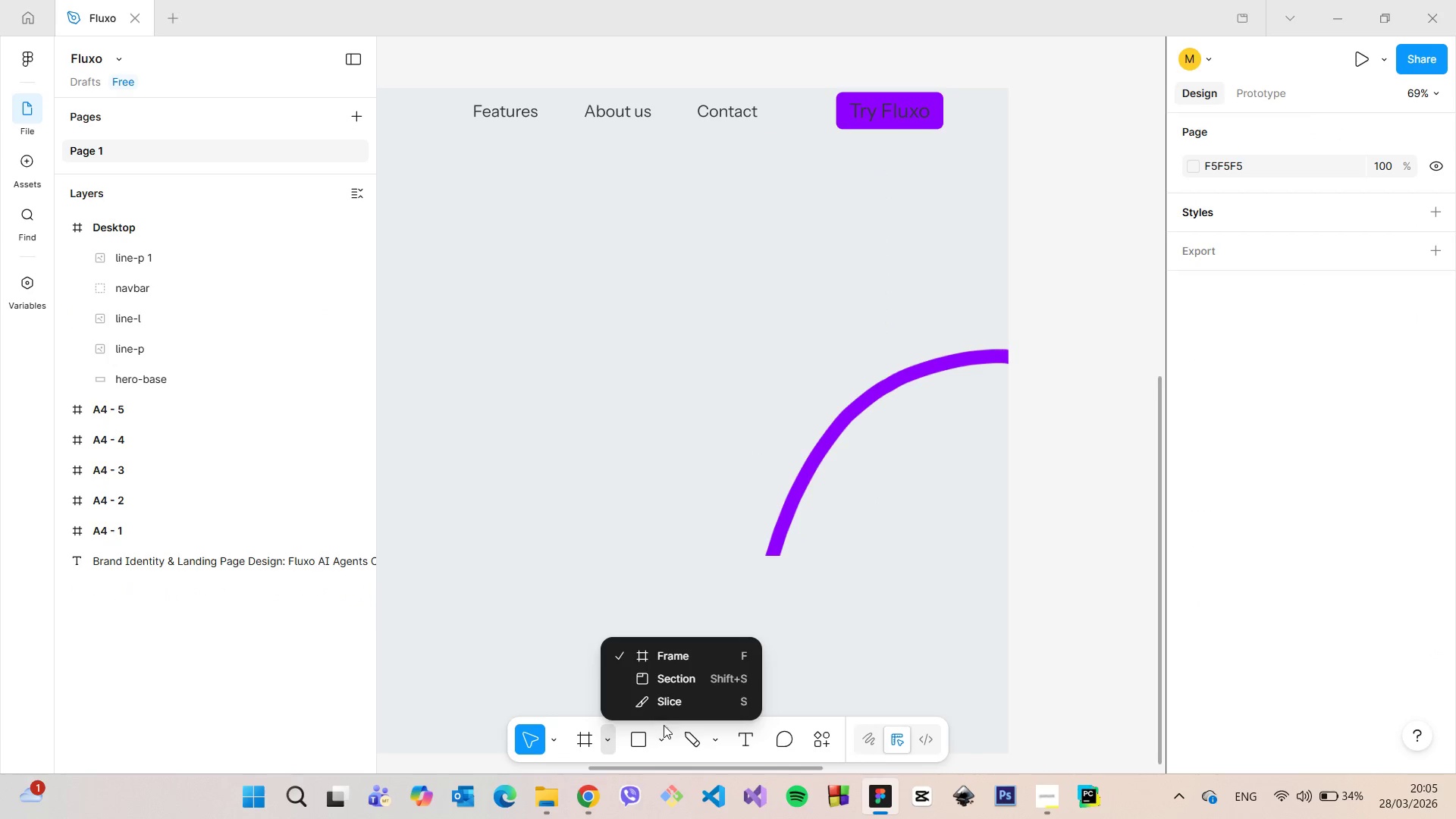 
left_click([662, 731])
 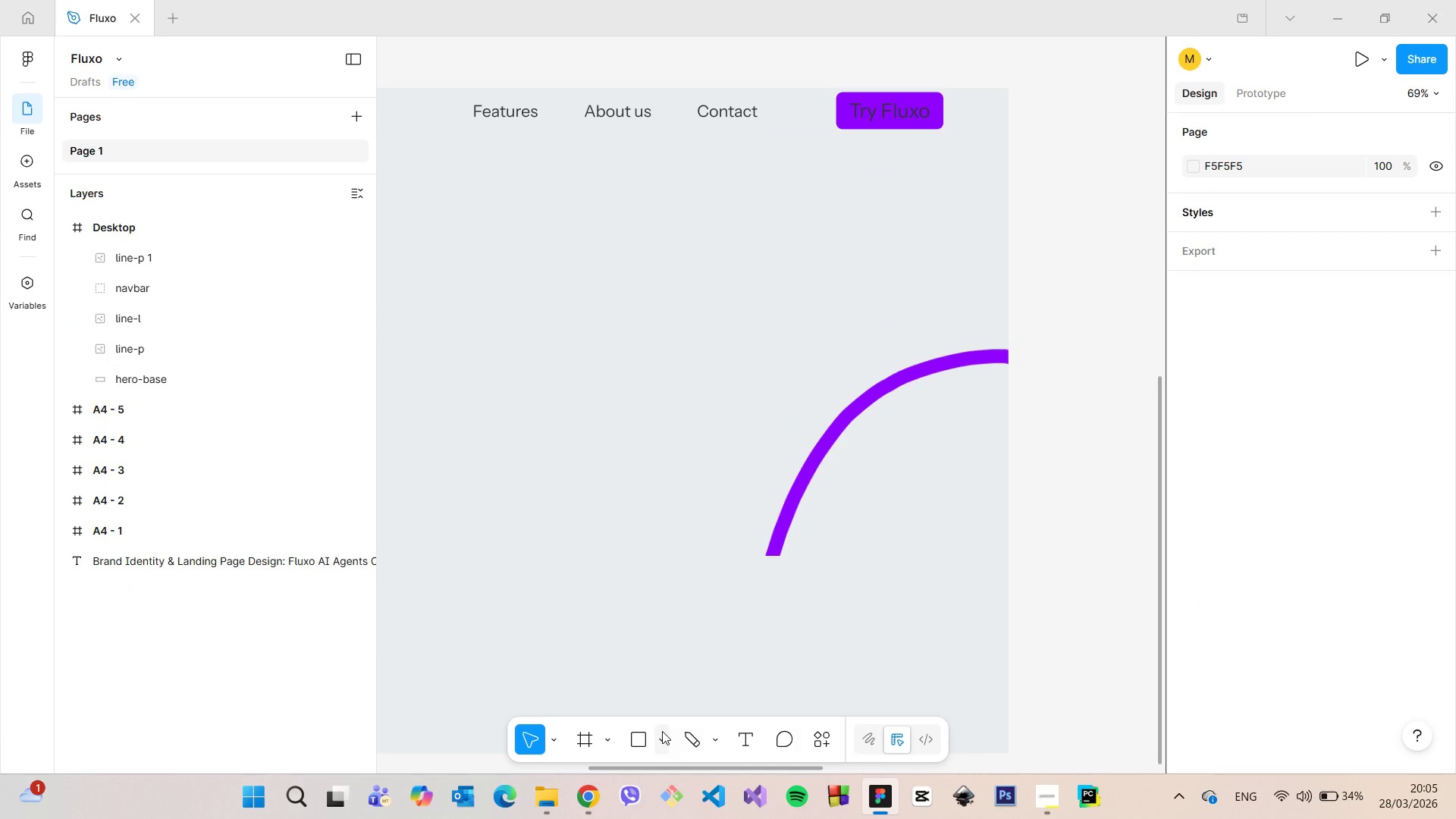 
left_click([662, 731])
 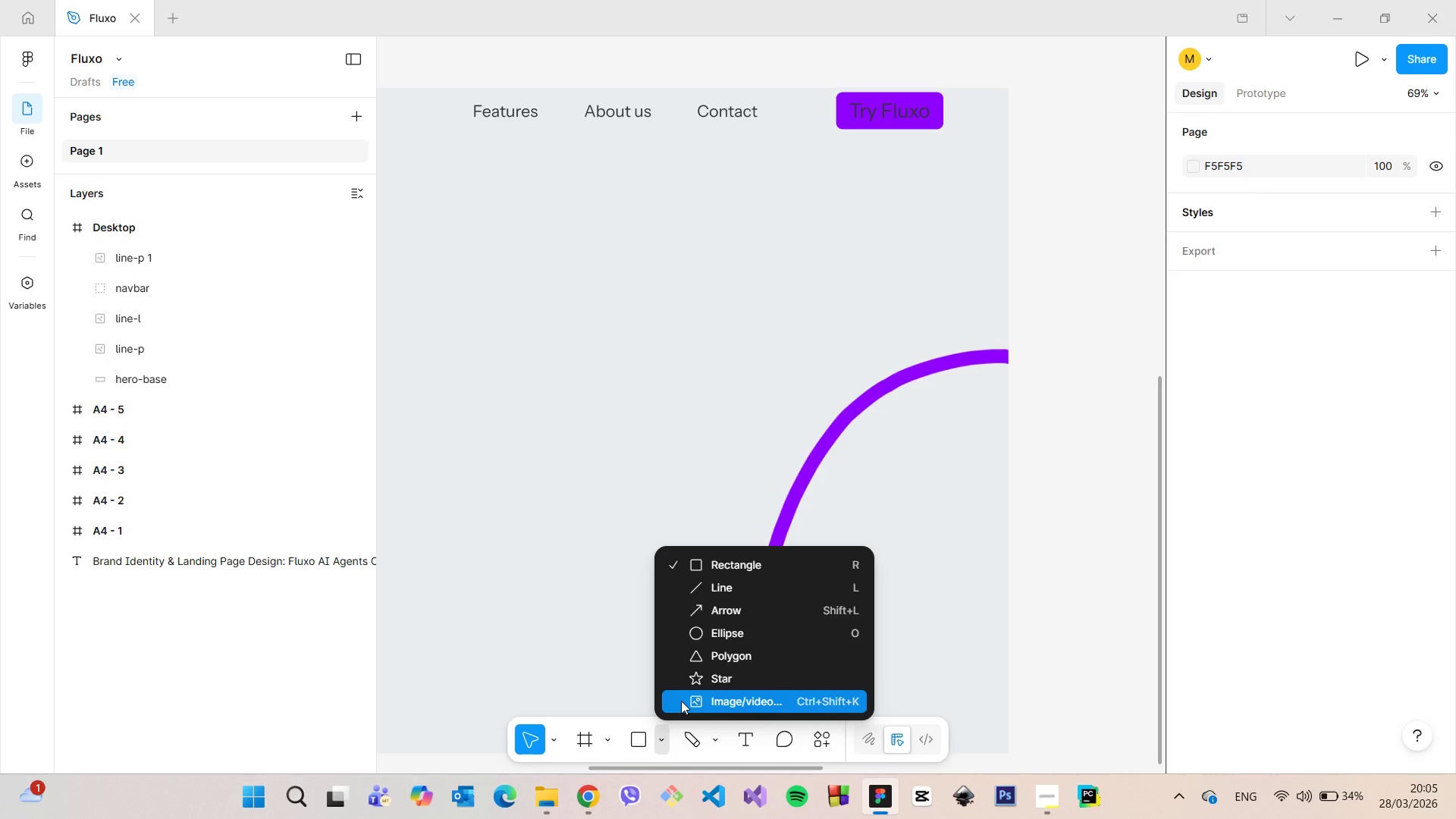 
left_click([681, 701])
 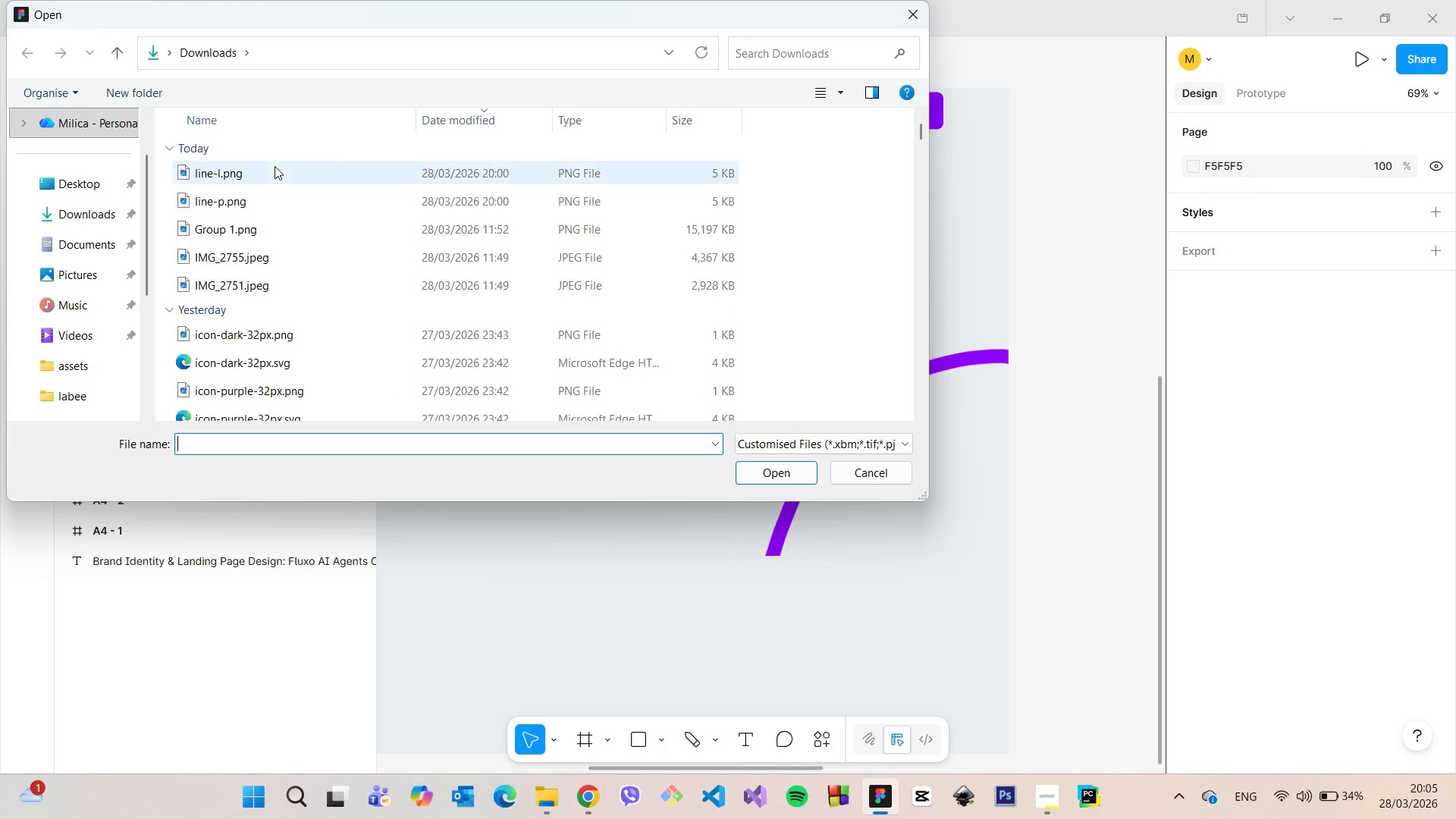 
left_click([273, 163])
 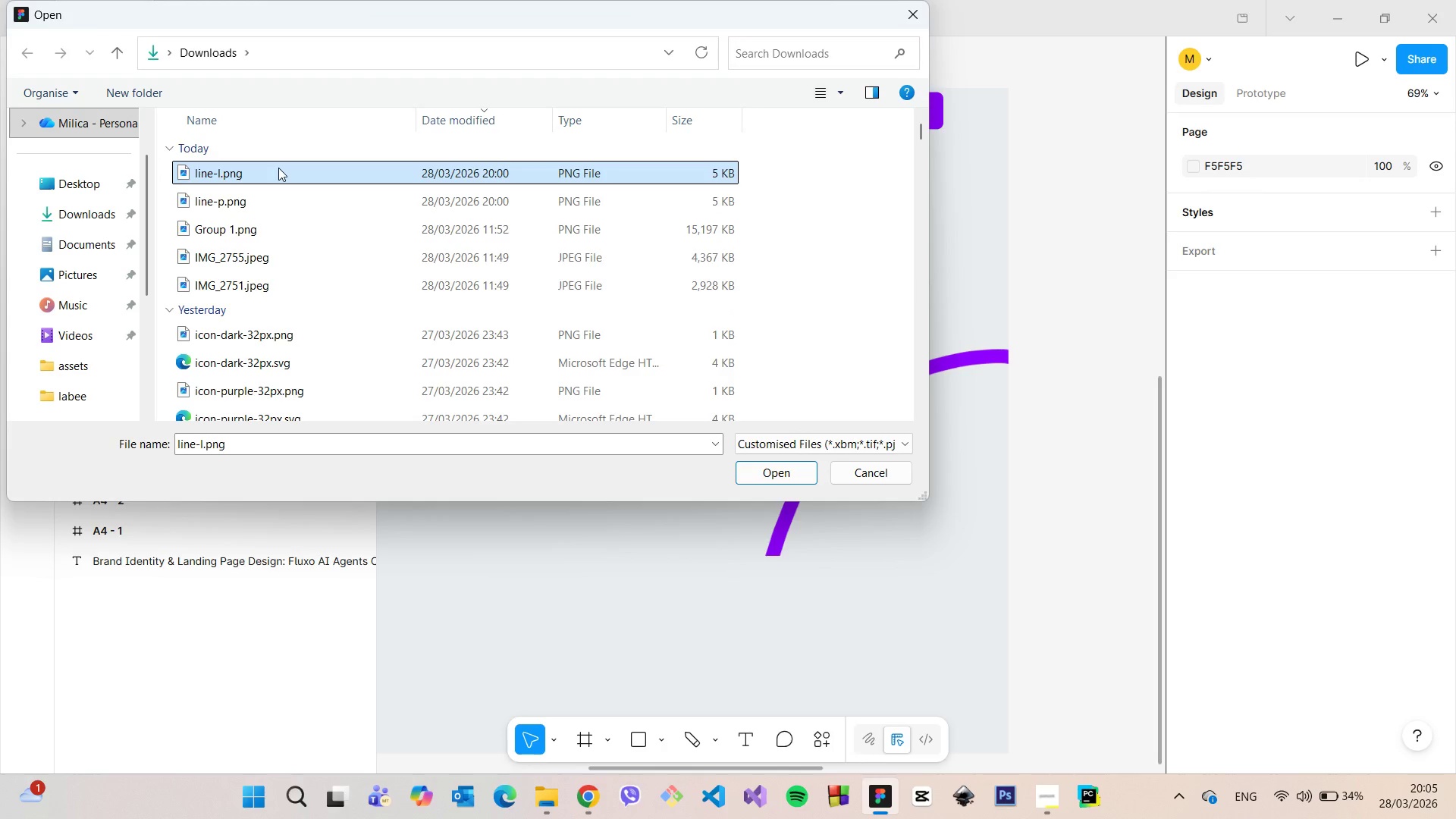 
left_click_drag(start_coordinate=[278, 168], to_coordinate=[676, 574])
 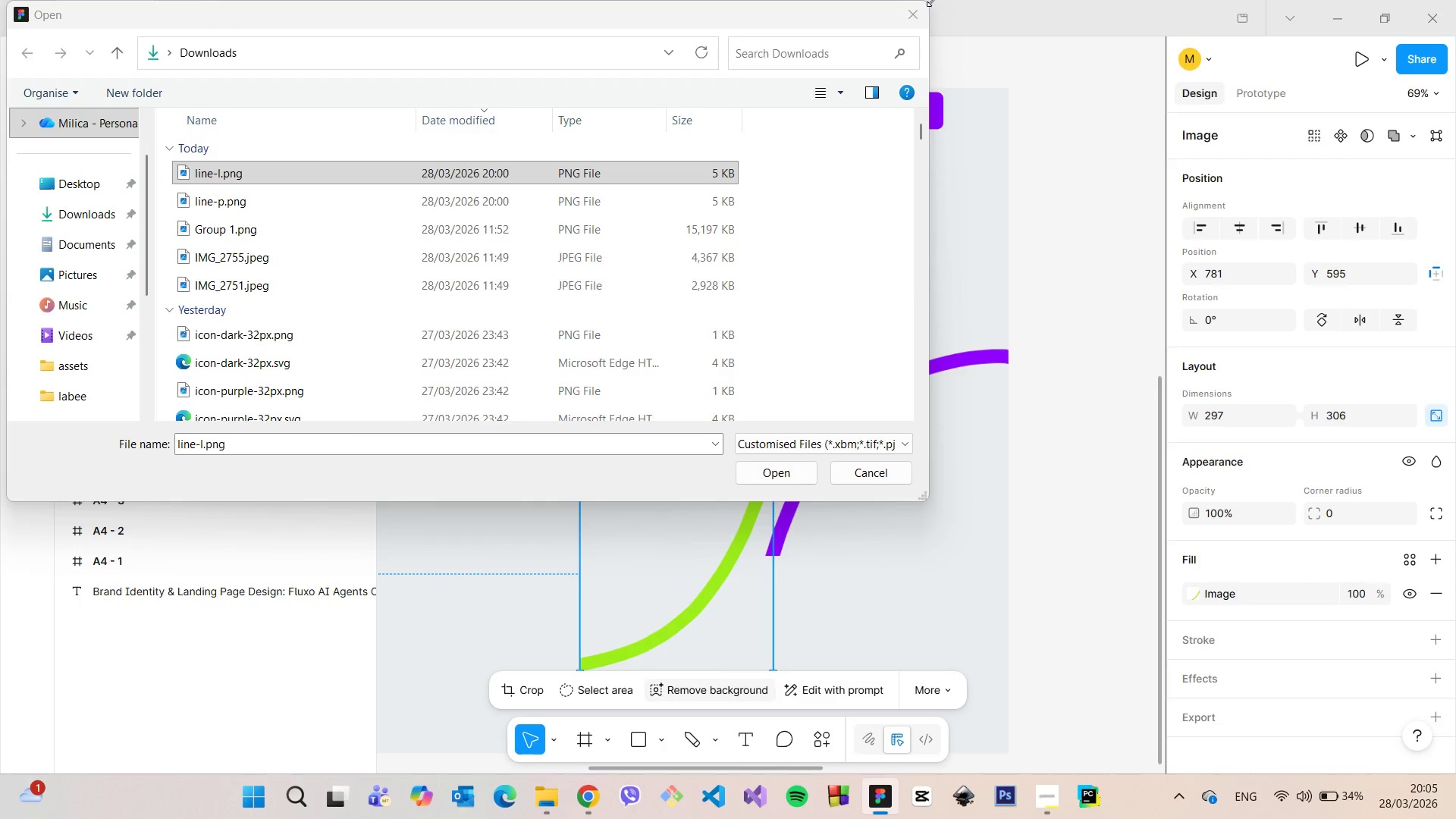 
left_click([919, 6])
 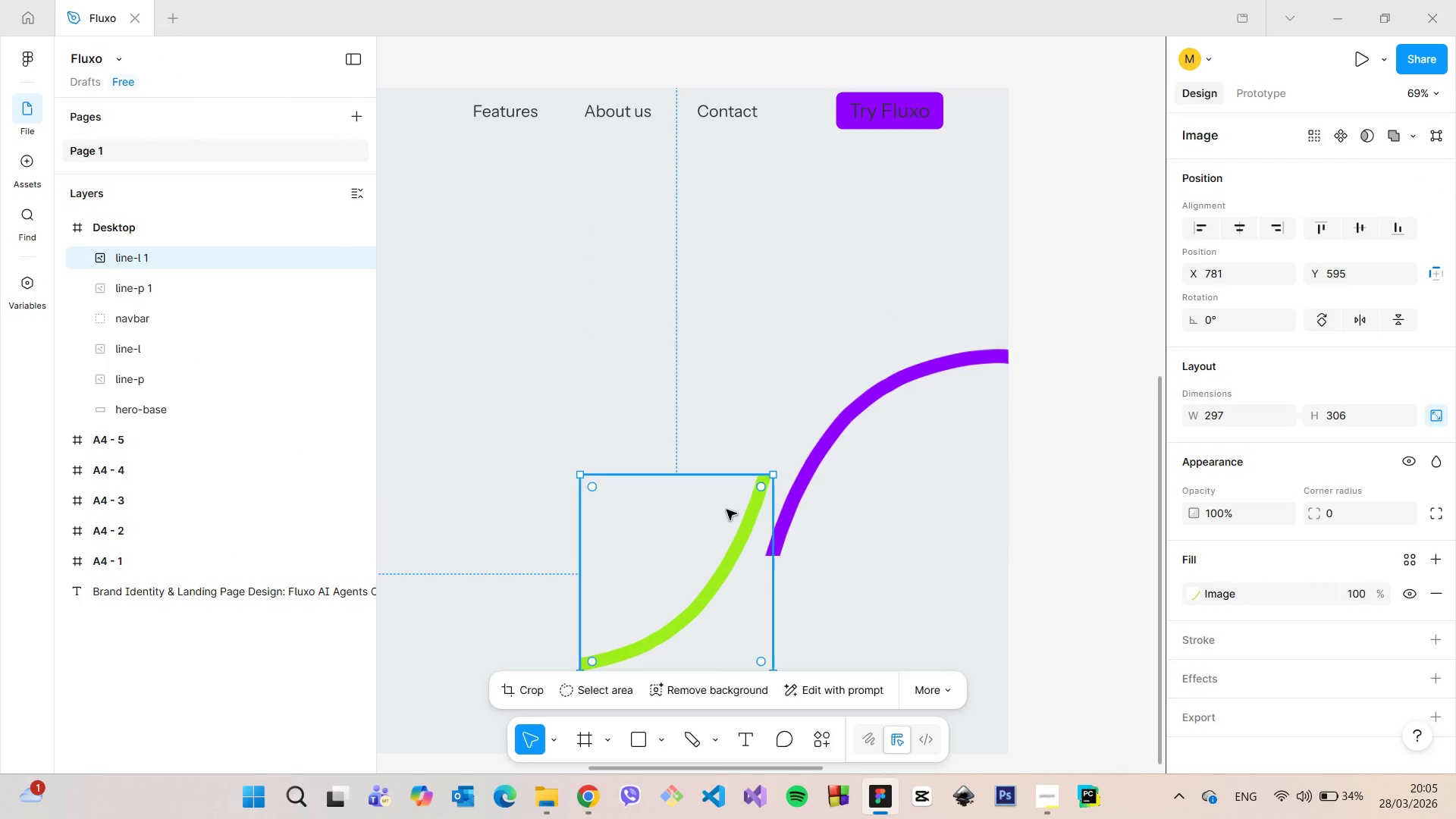 
left_click_drag(start_coordinate=[714, 518], to_coordinate=[943, 403])
 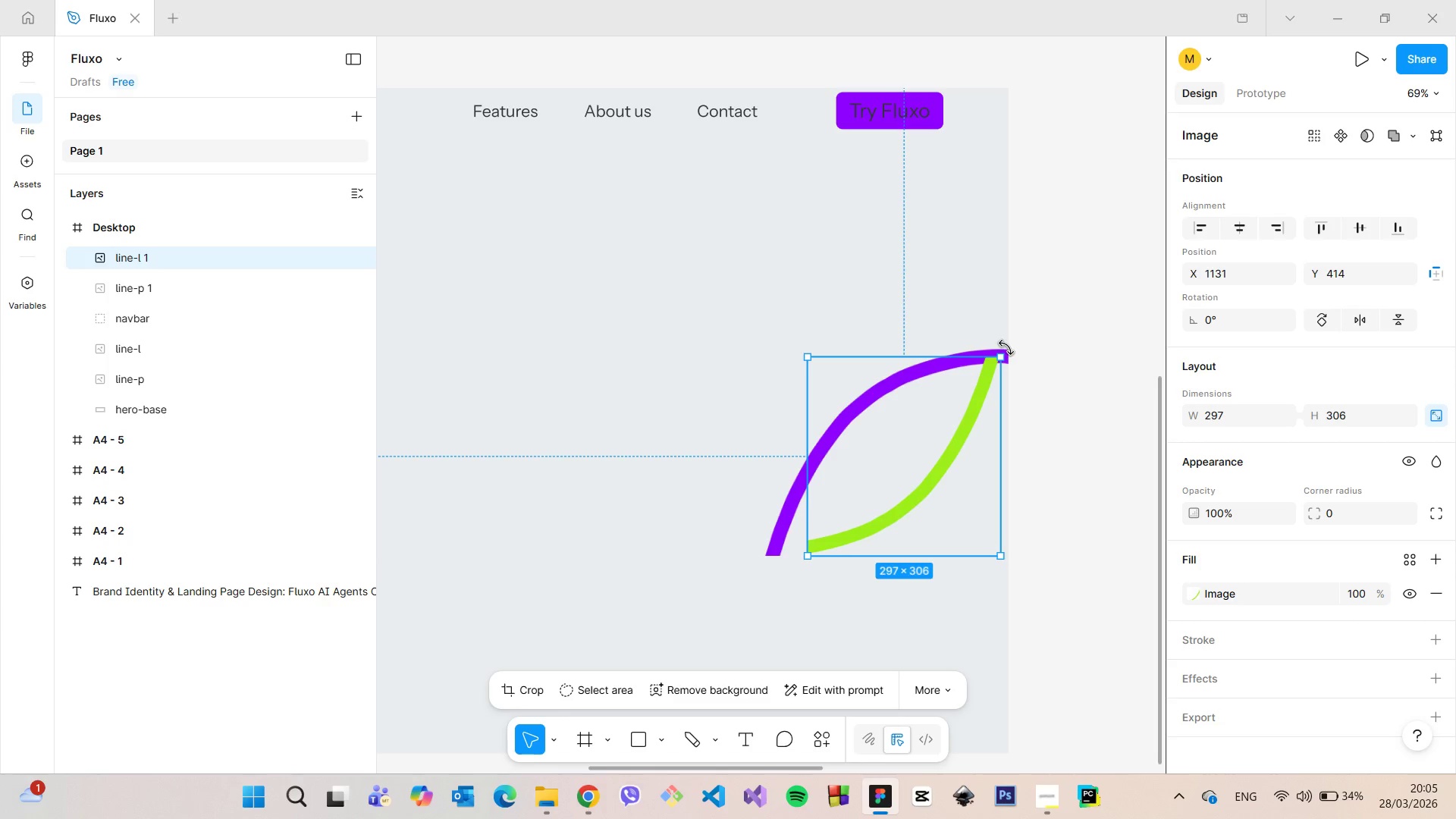 
left_click_drag(start_coordinate=[1006, 347], to_coordinate=[833, 519])
 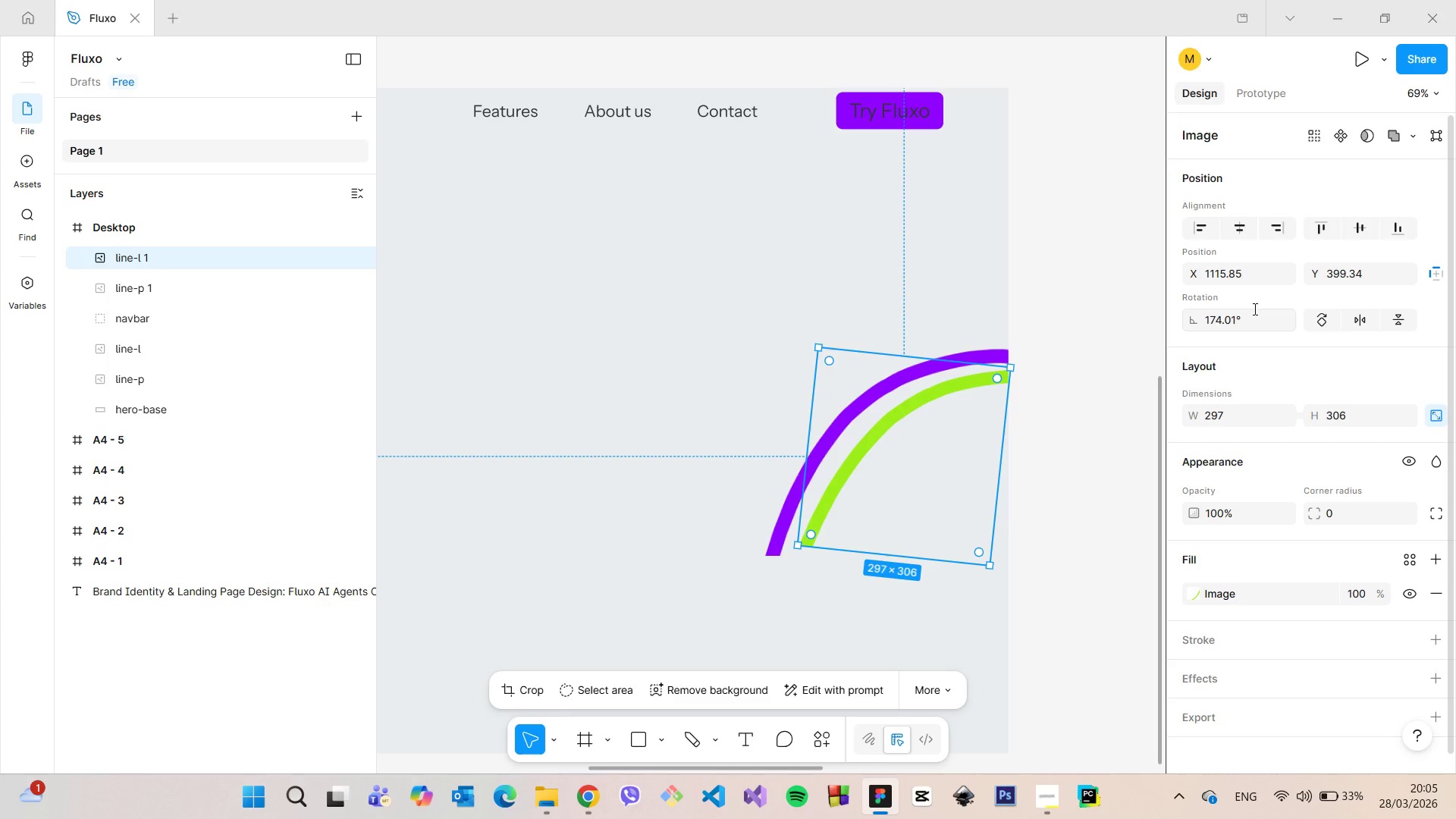 
left_click([1254, 309])
 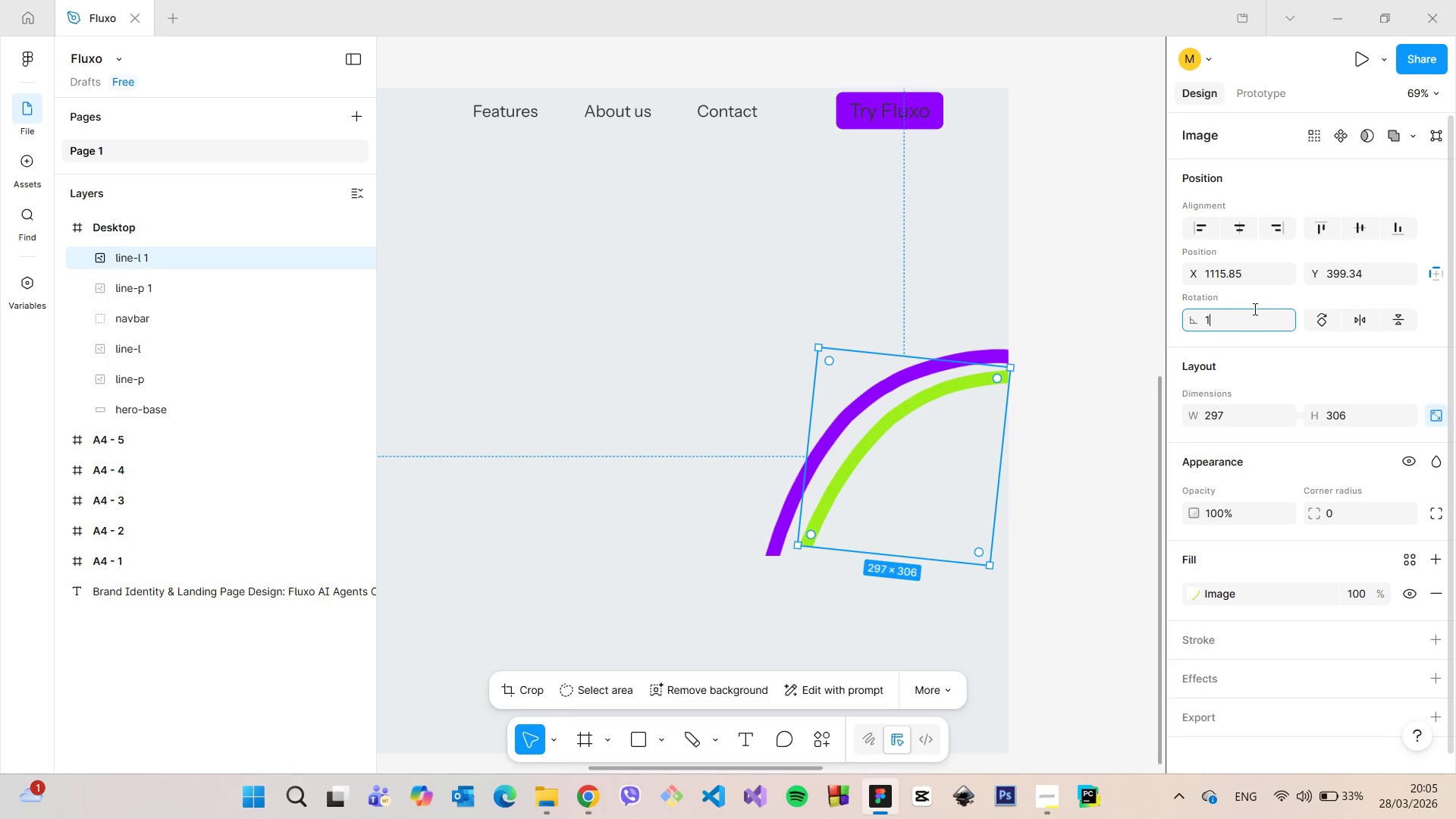 
type(180)
 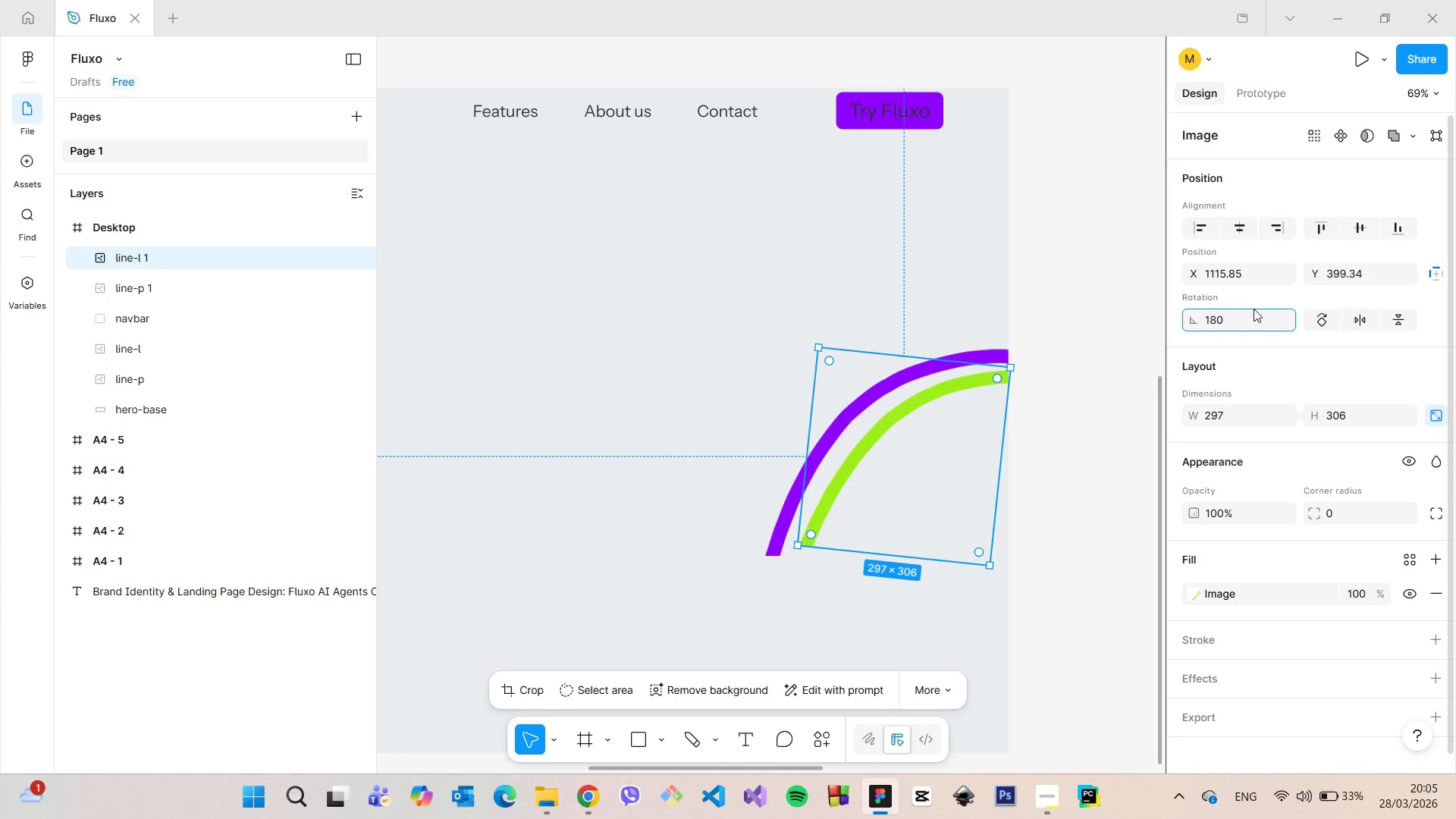 
key(Enter)
 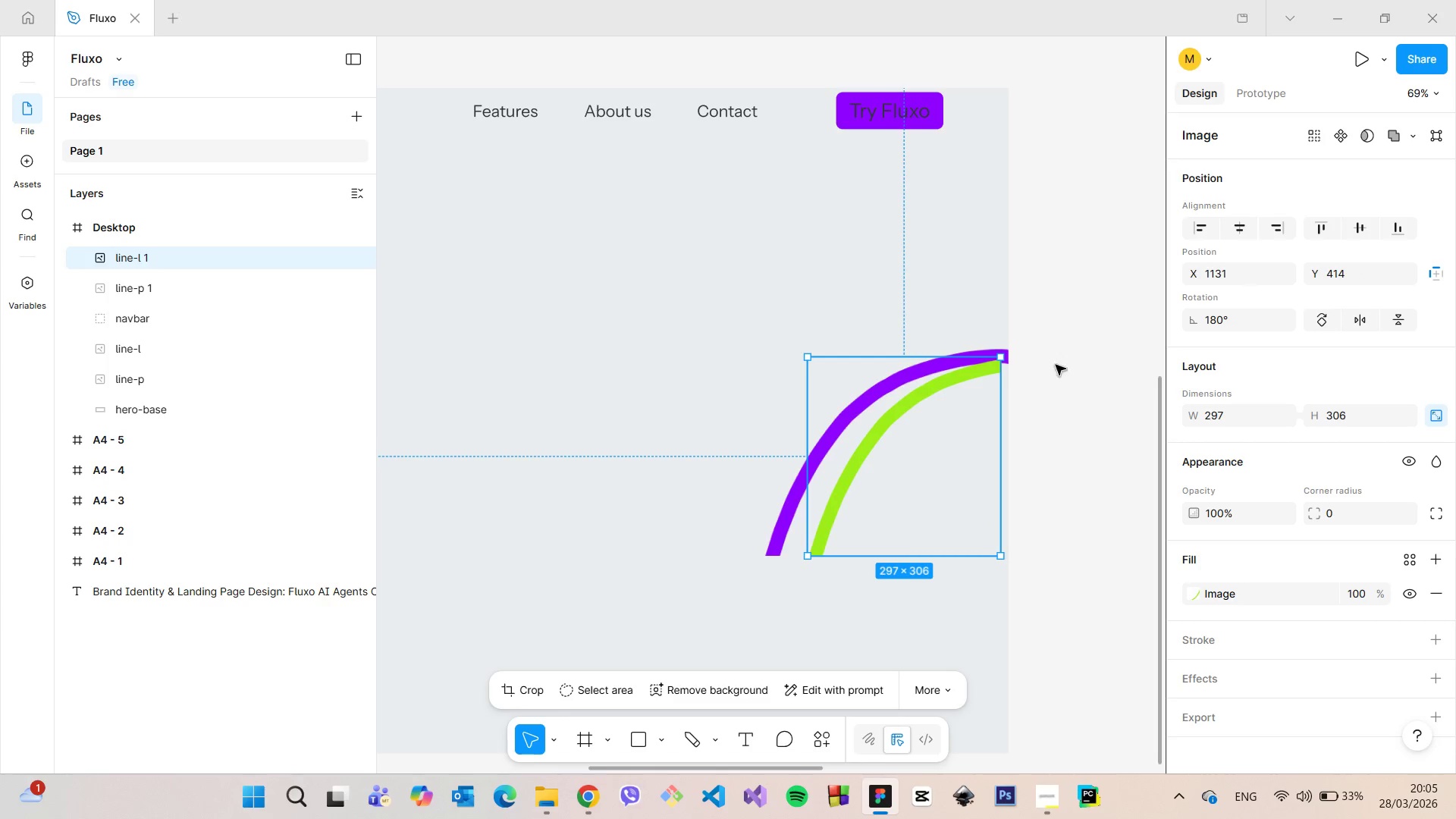 
left_click_drag(start_coordinate=[889, 421], to_coordinate=[915, 457])
 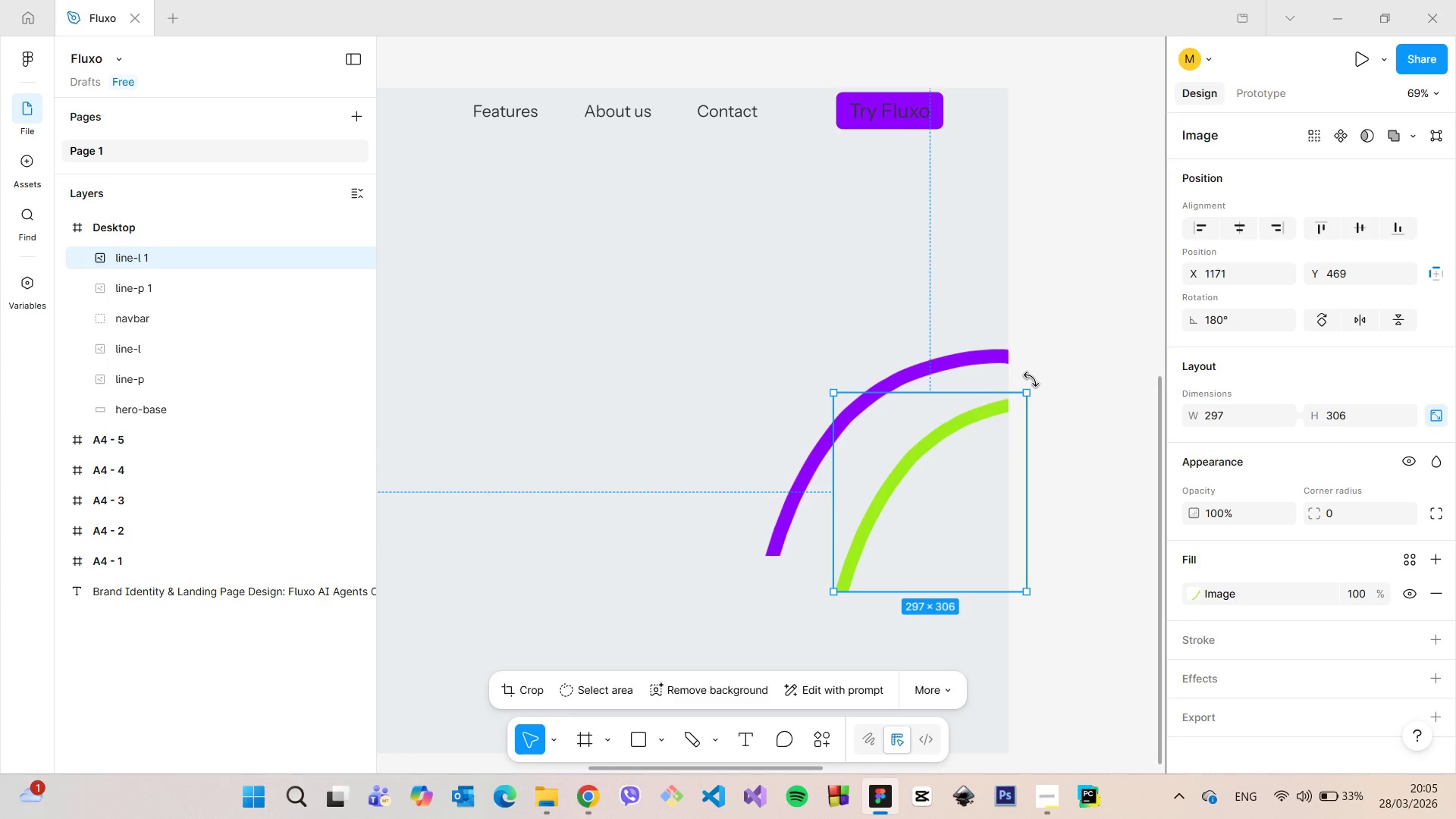 
left_click_drag(start_coordinate=[1031, 379], to_coordinate=[1036, 389])
 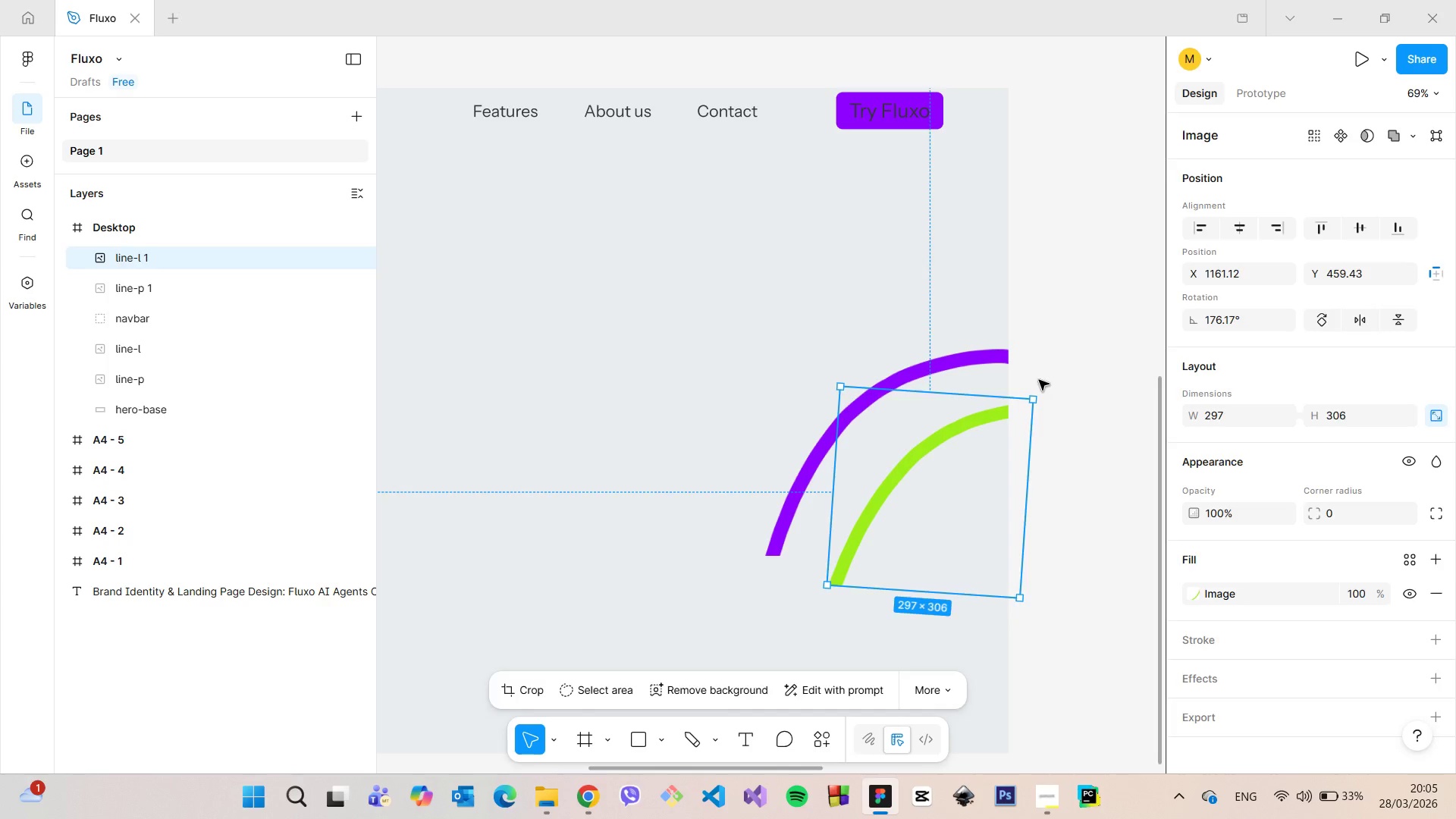 
left_click([1039, 381])
 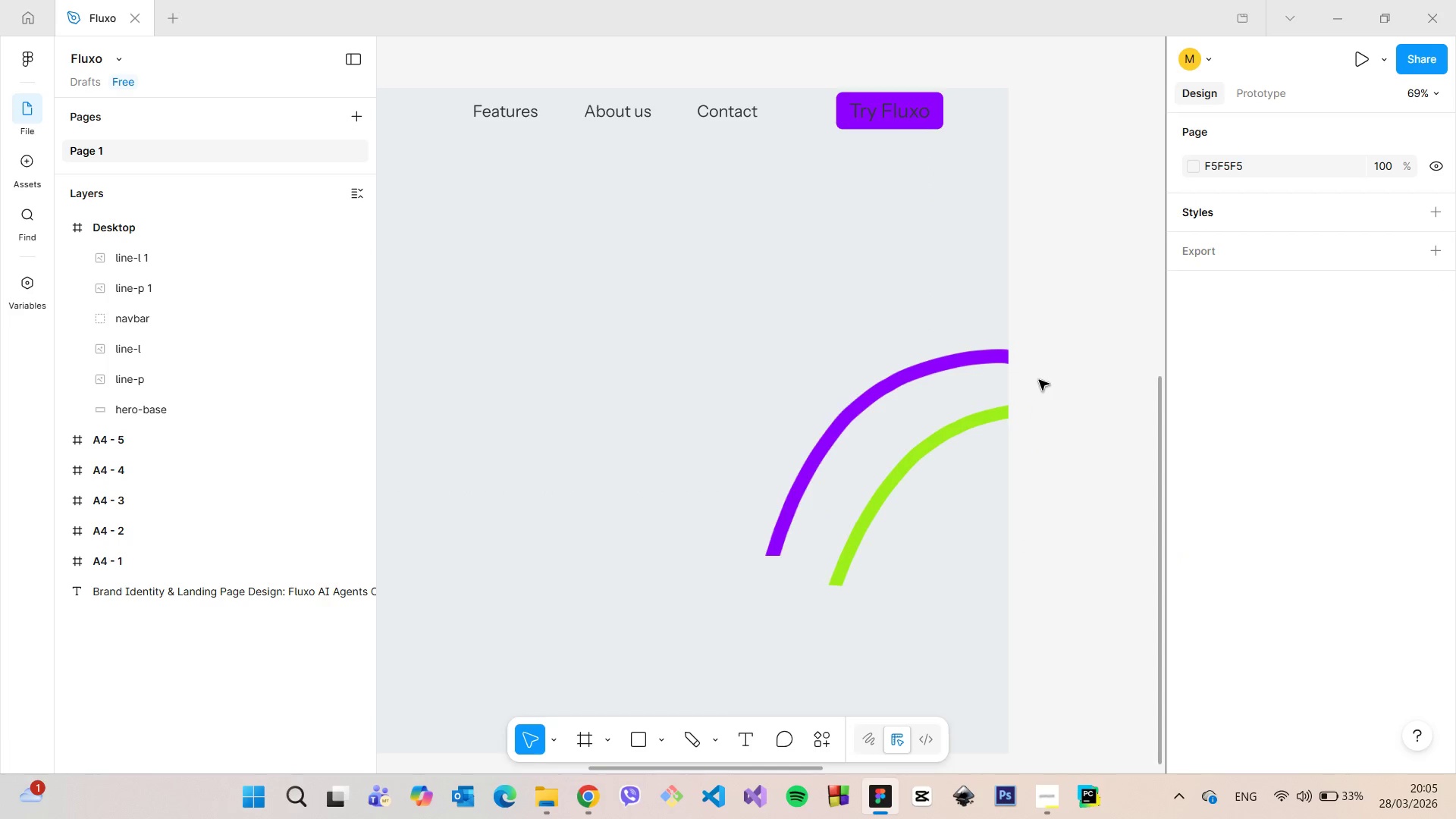 
scroll: coordinate [1038, 381], scroll_direction: down, amount: 5.0
 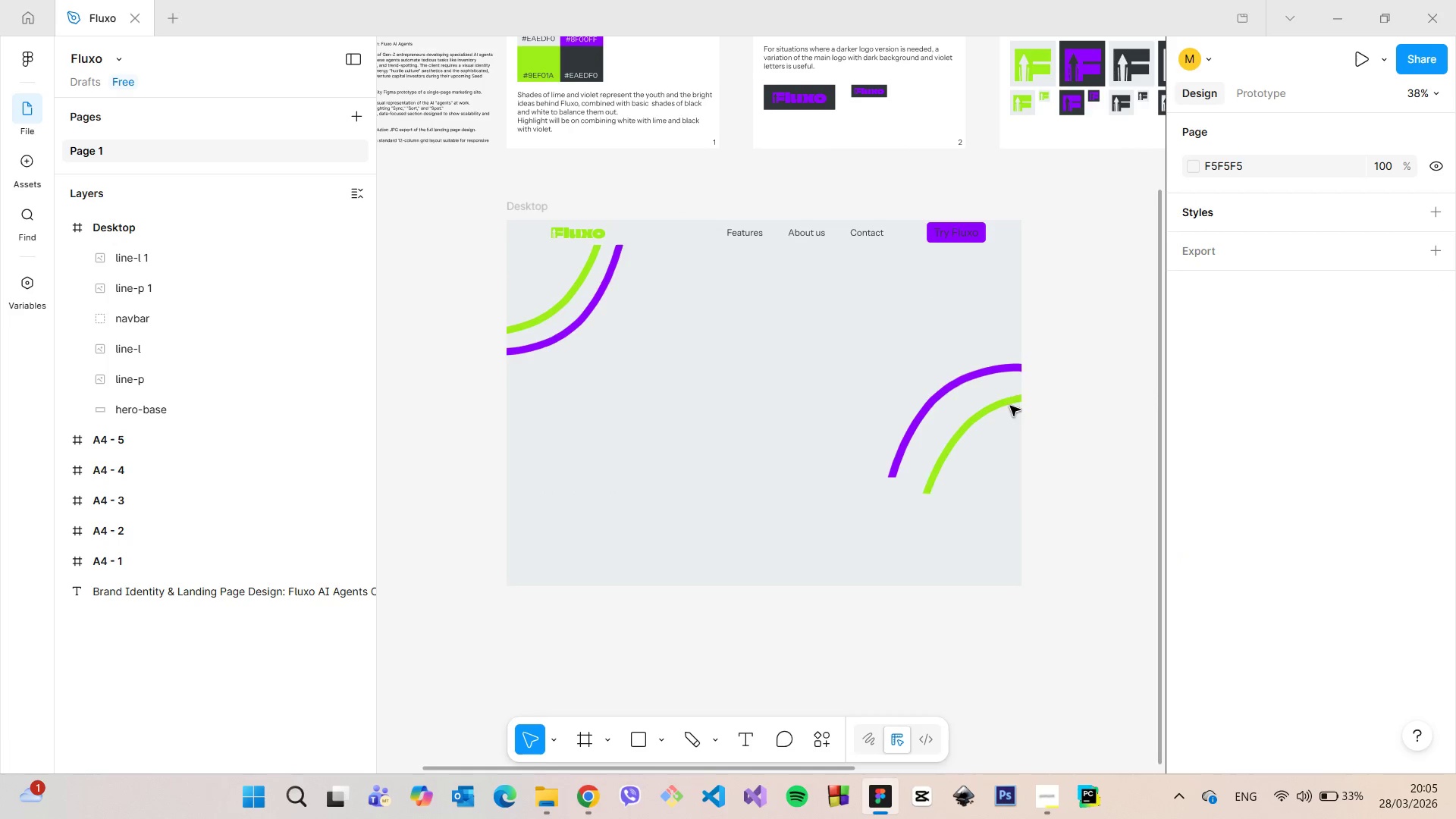 
left_click([965, 435])
 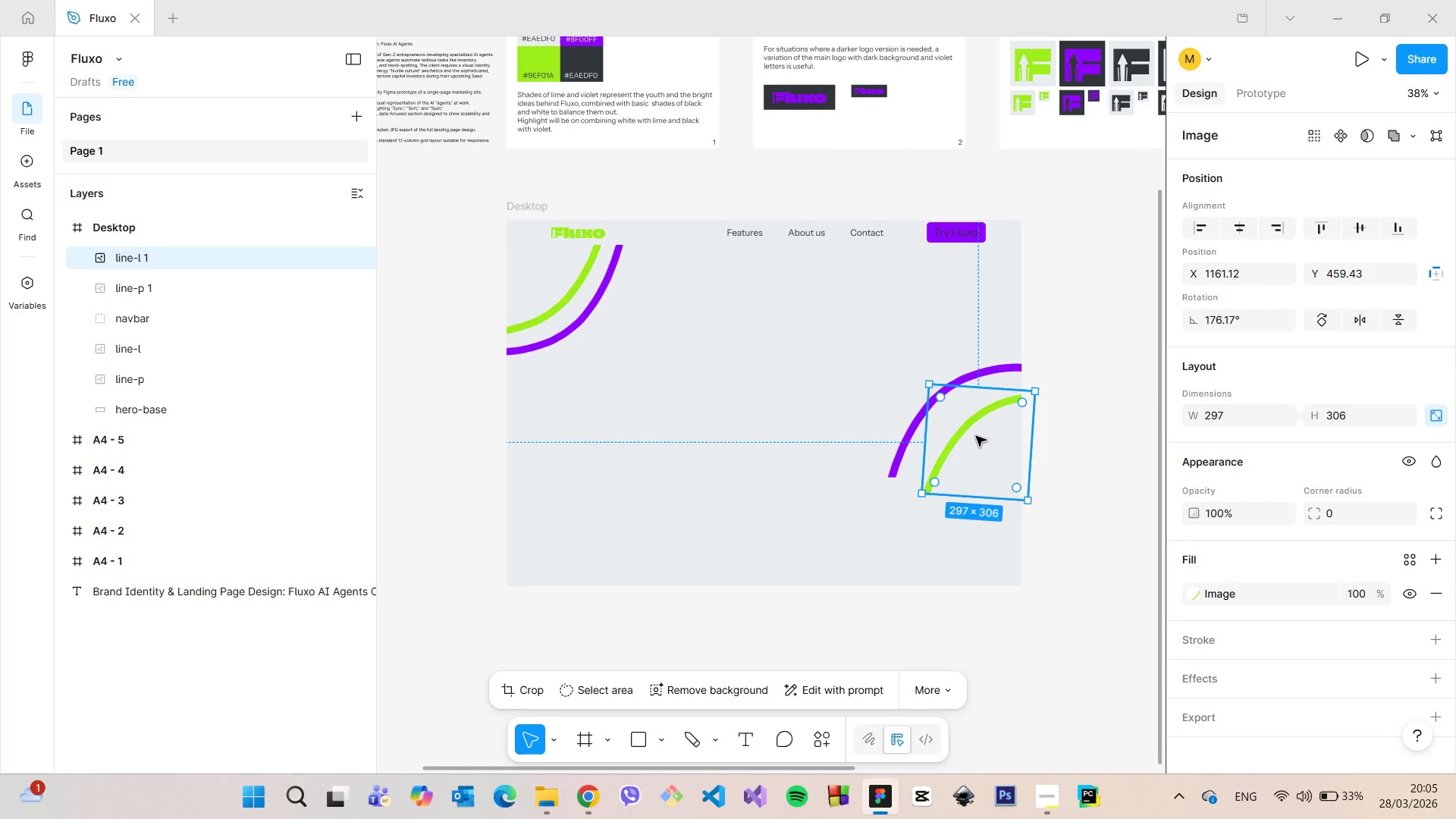 
left_click_drag(start_coordinate=[976, 436], to_coordinate=[961, 425])
 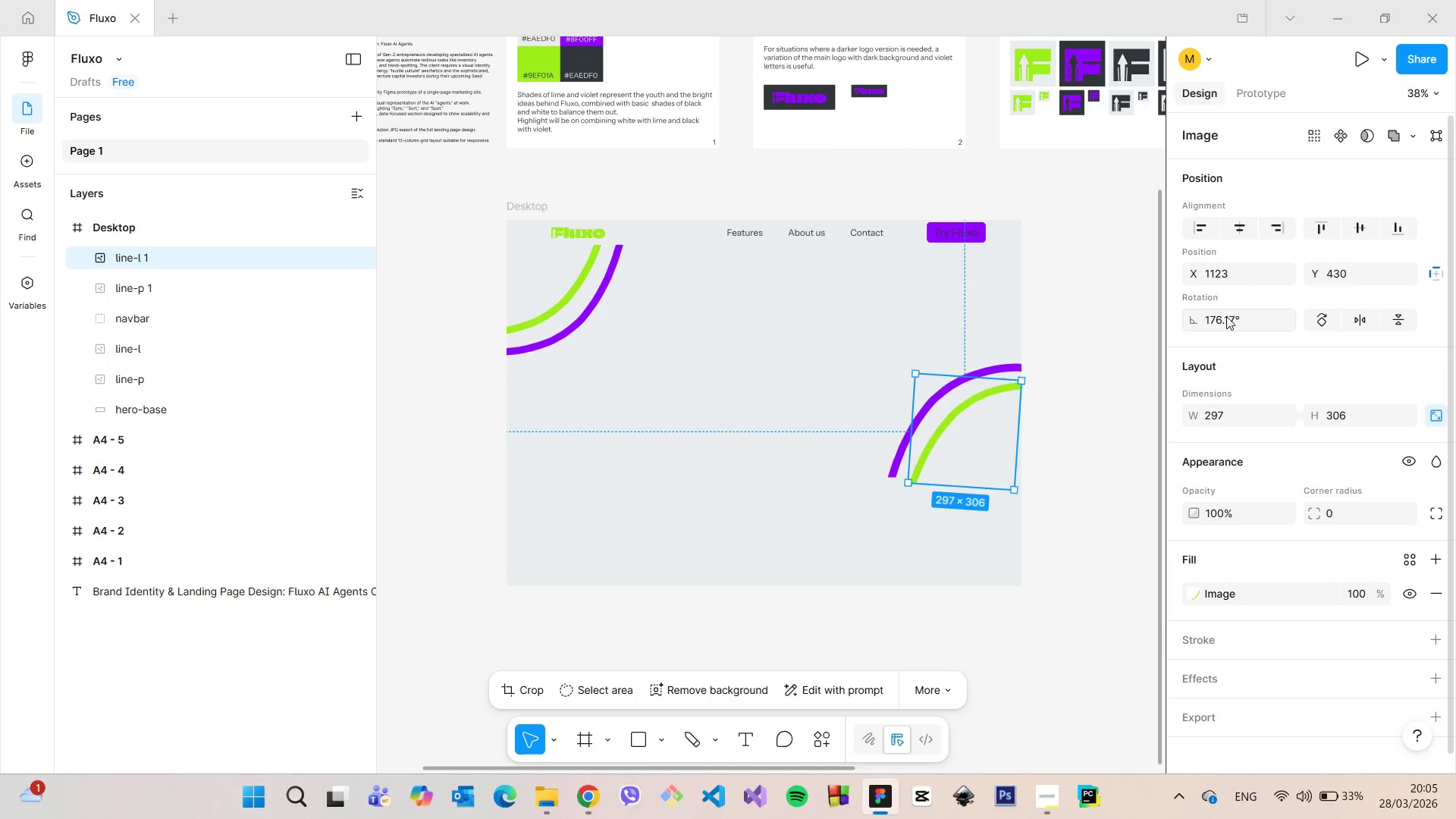 
left_click([1226, 316])
 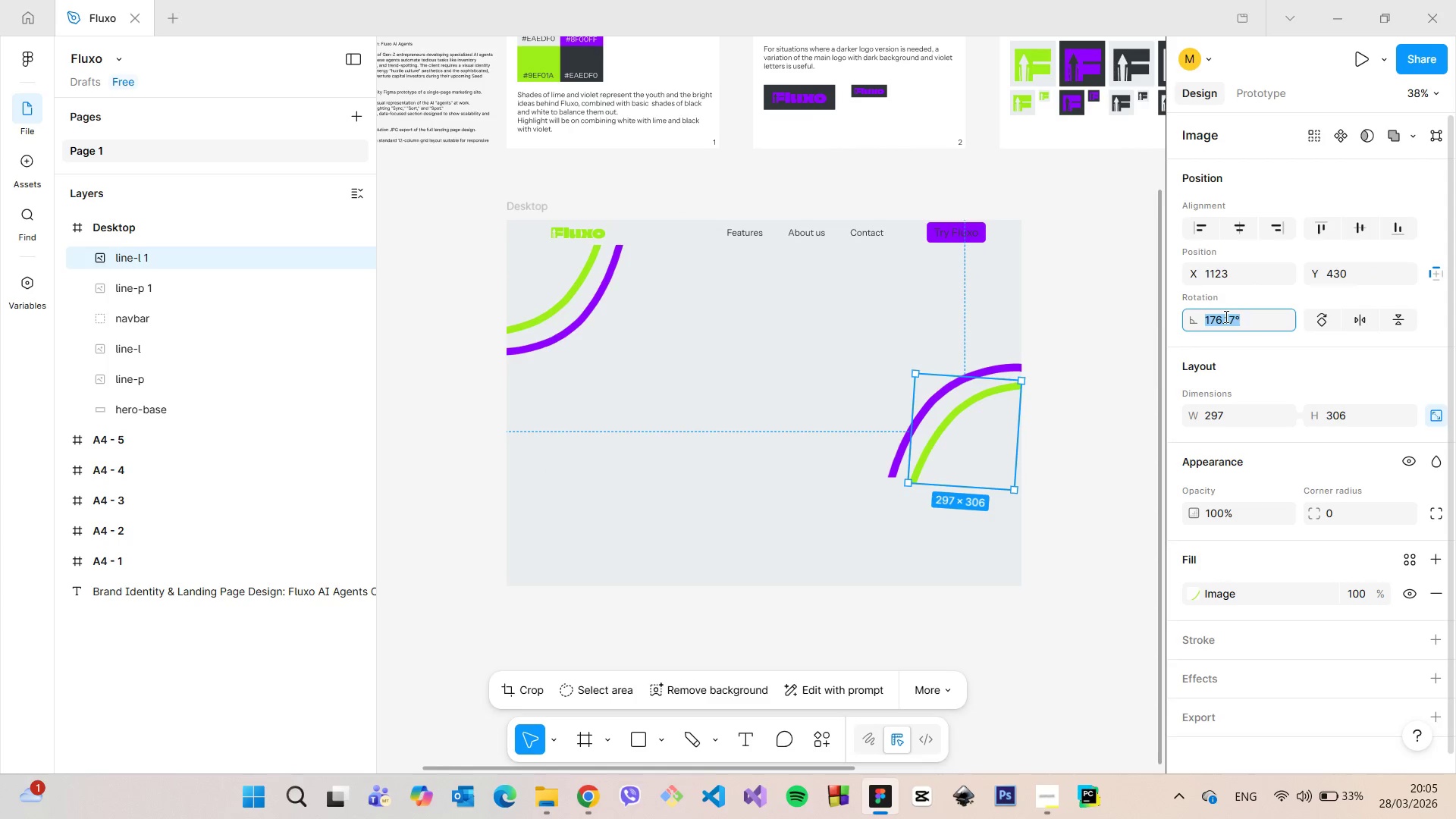 
type(180)
 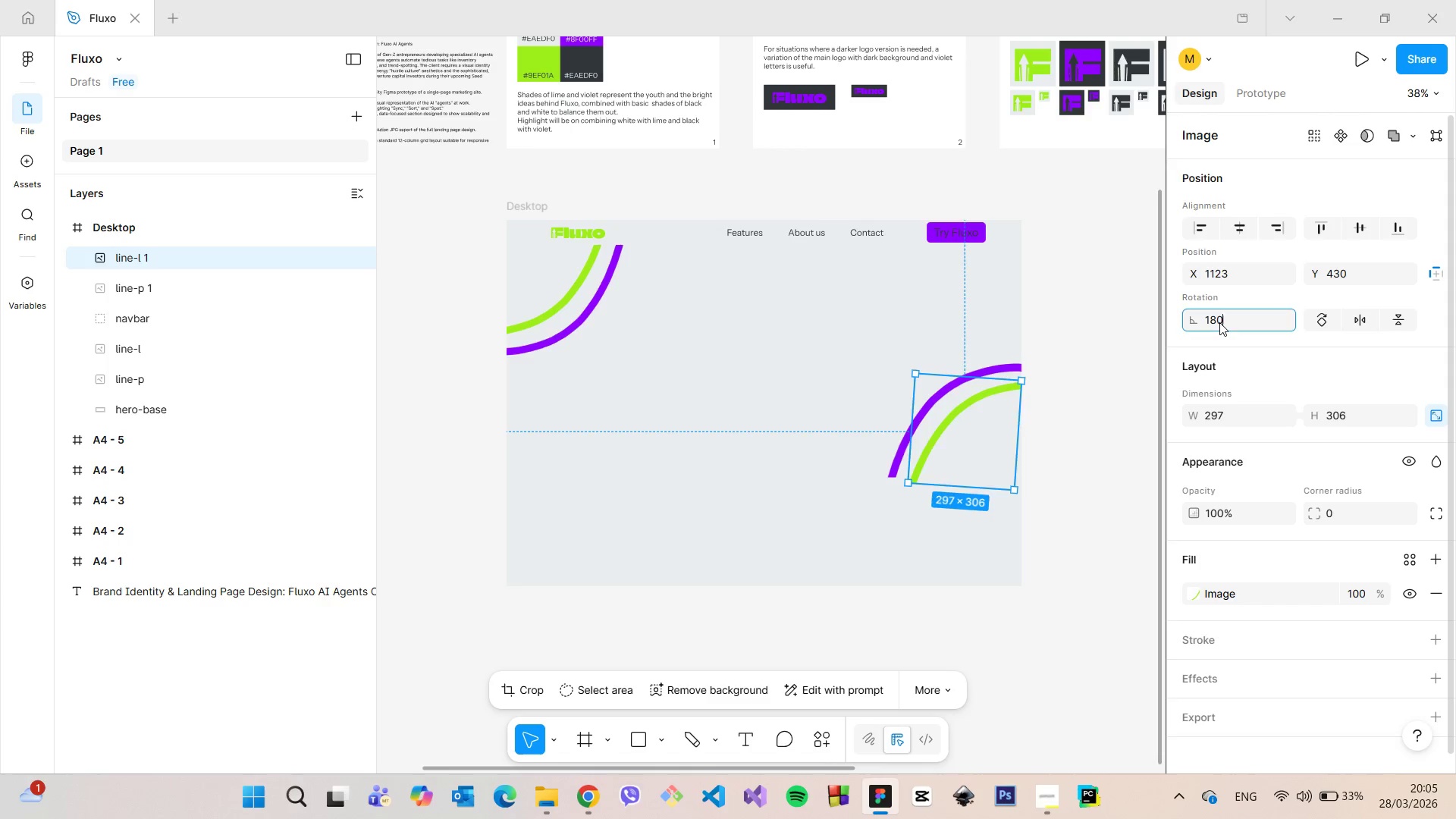 
key(Enter)
 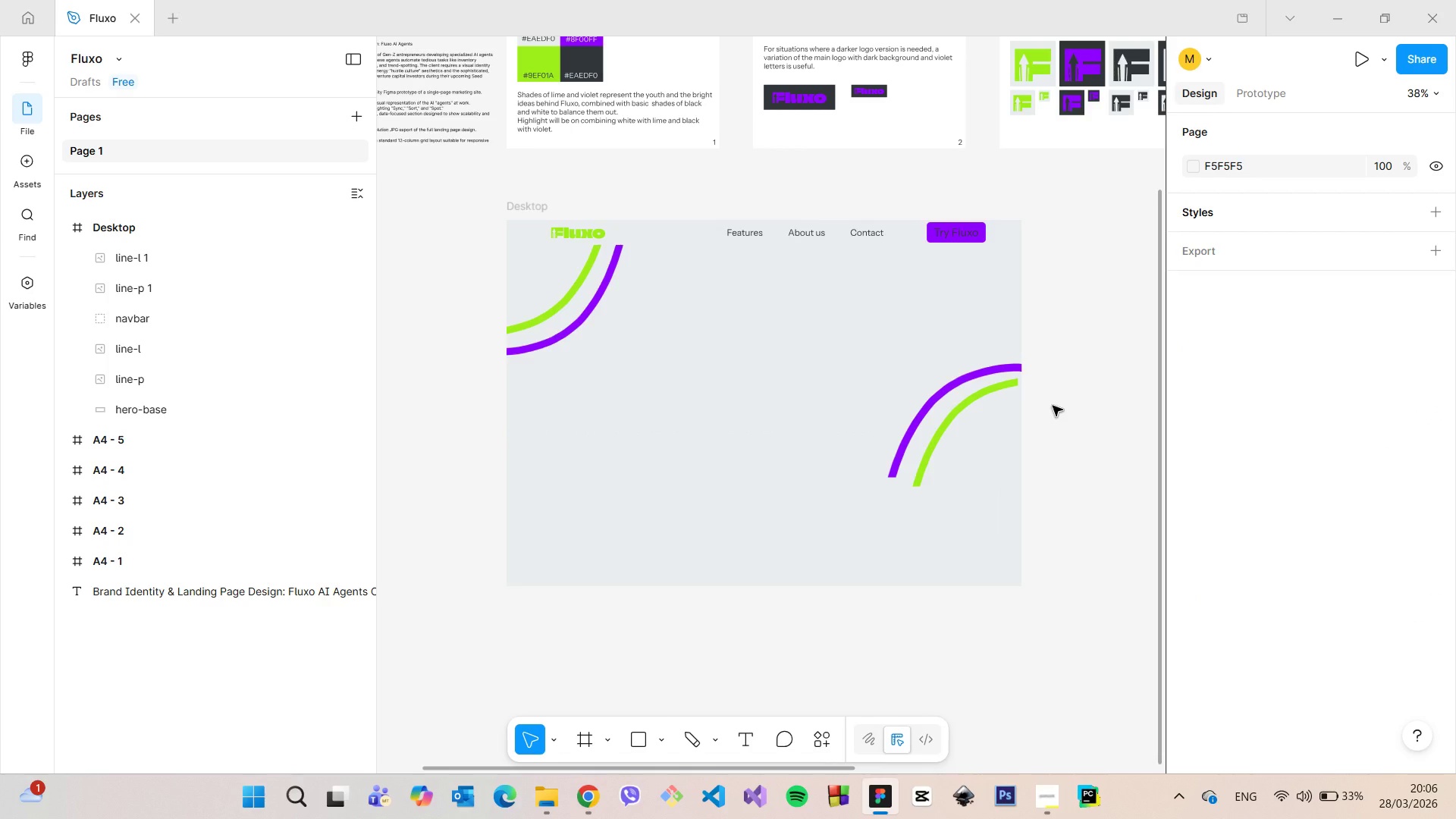 
scroll: coordinate [1037, 413], scroll_direction: up, amount: 4.0
 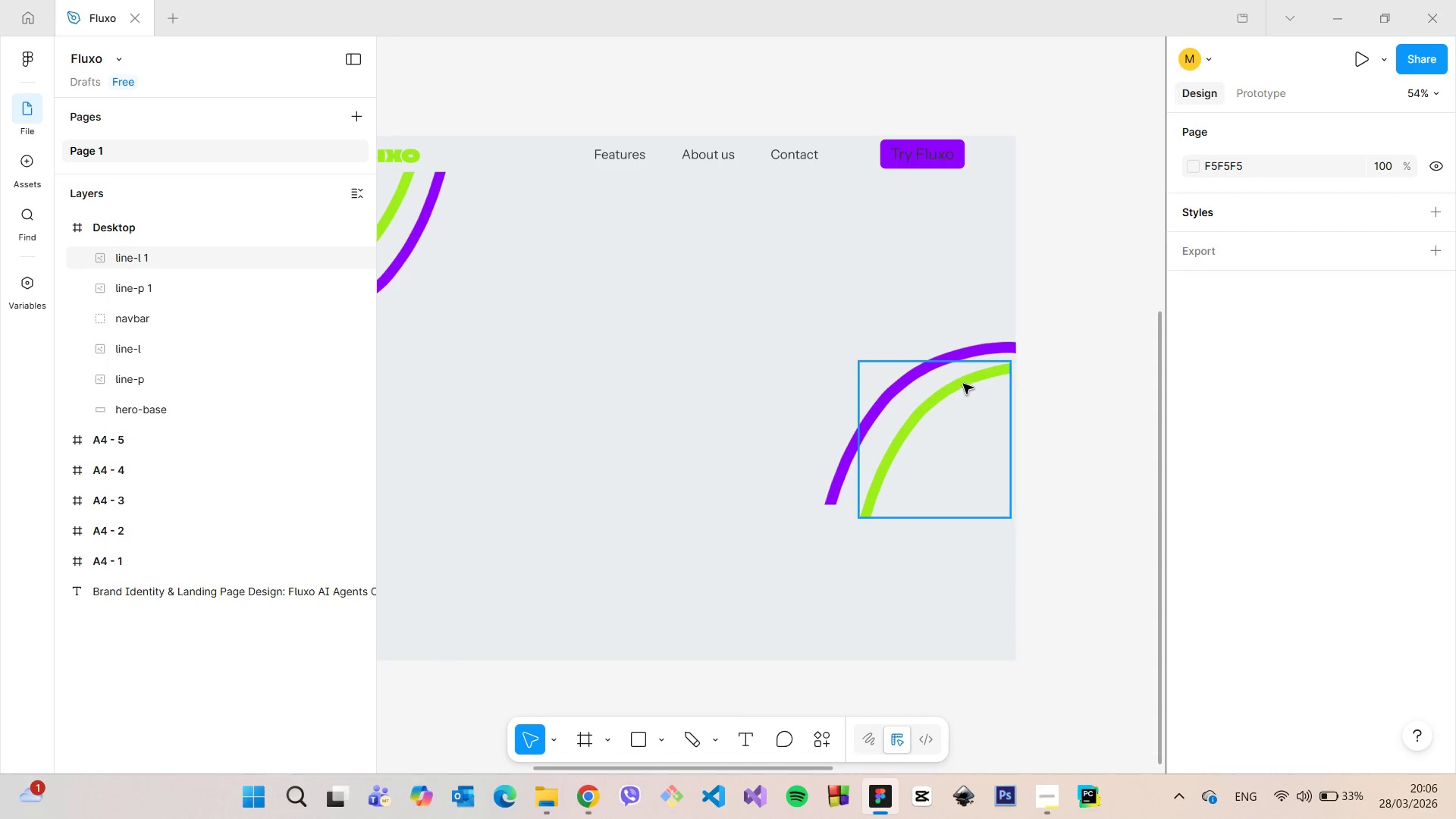 
left_click([963, 384])
 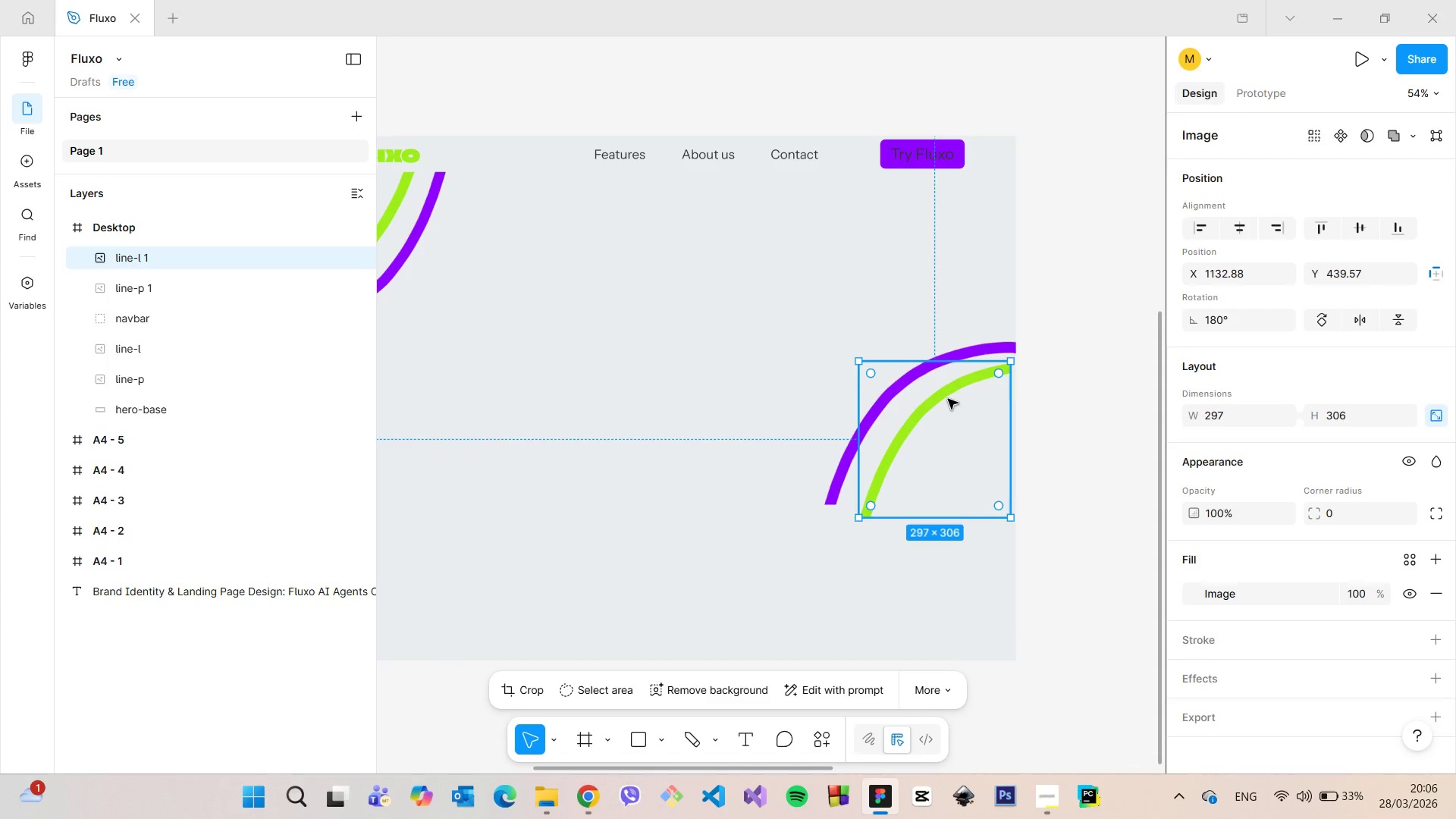 
left_click_drag(start_coordinate=[949, 399], to_coordinate=[966, 394])
 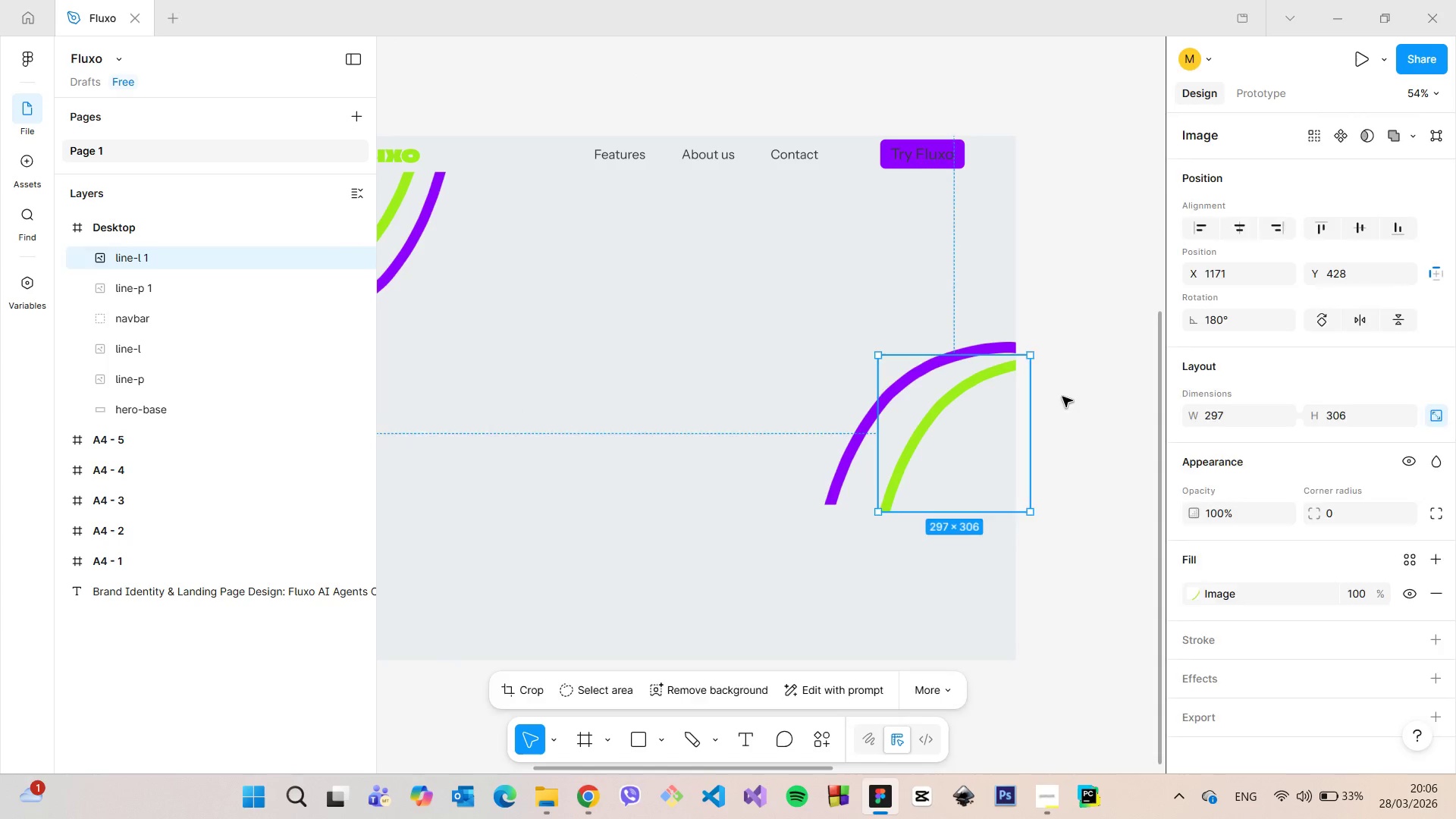 
left_click([1062, 397])
 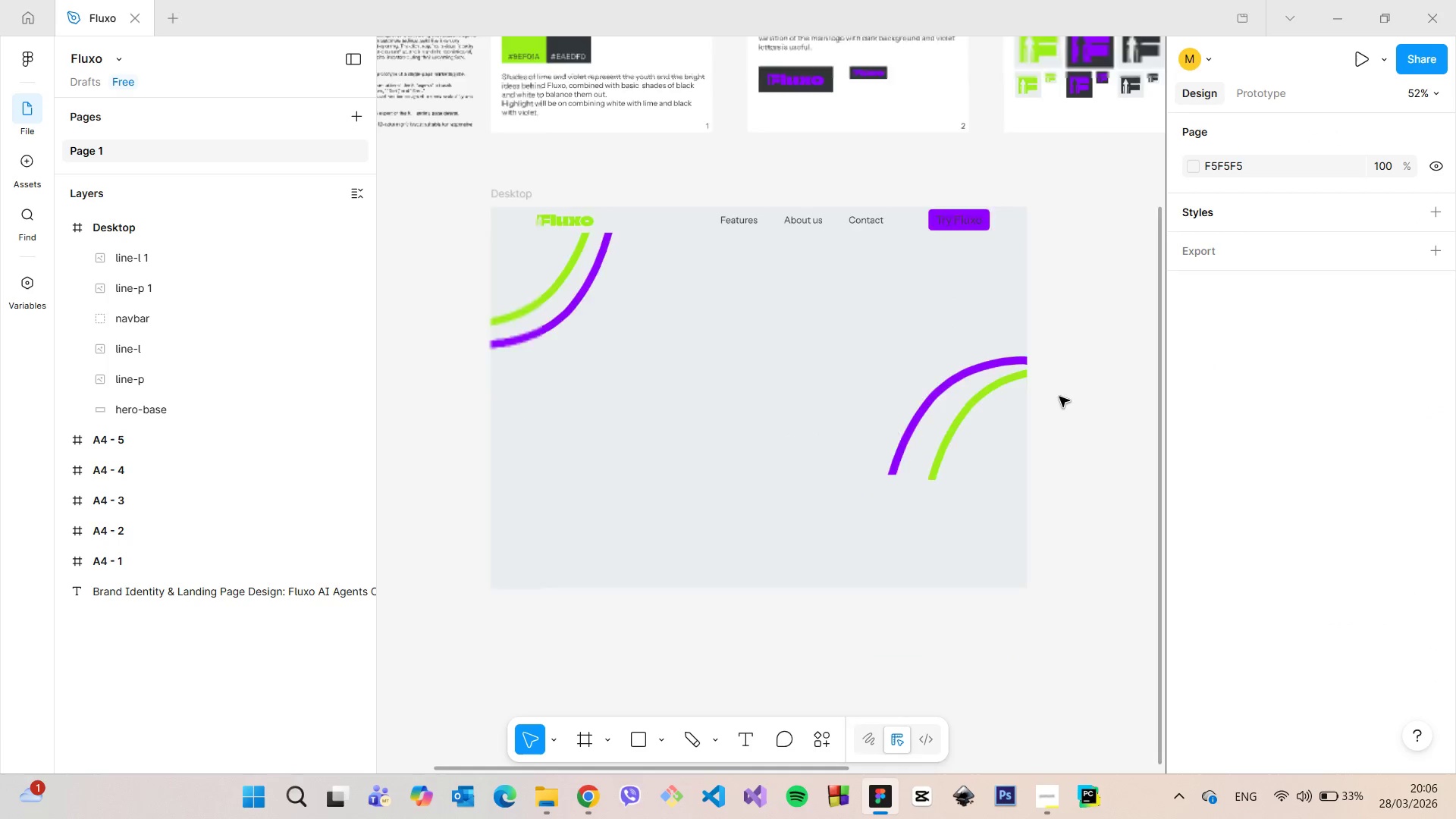 
scroll: coordinate [1059, 397], scroll_direction: down, amount: 5.0
 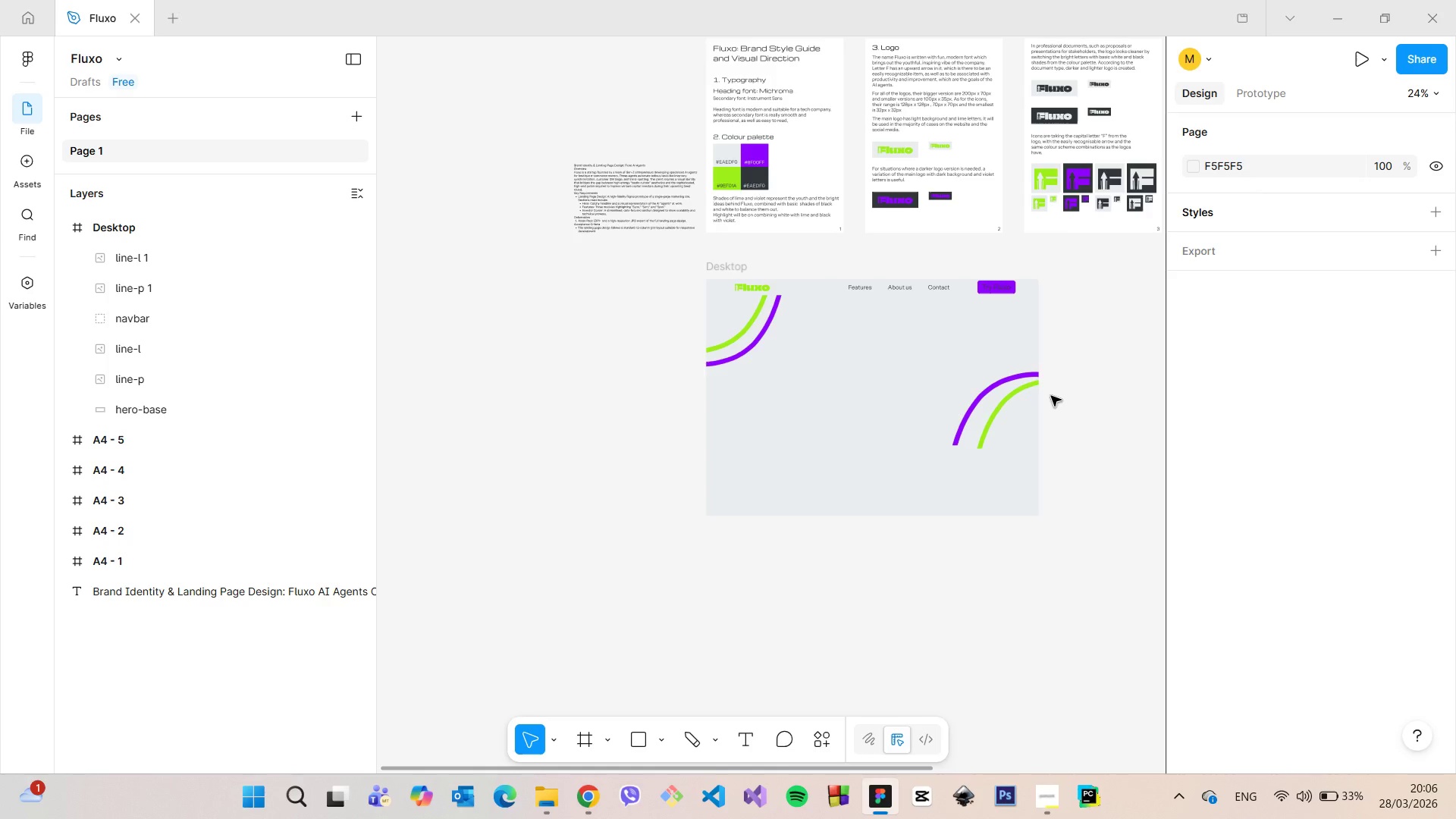 
left_click([1006, 396])
 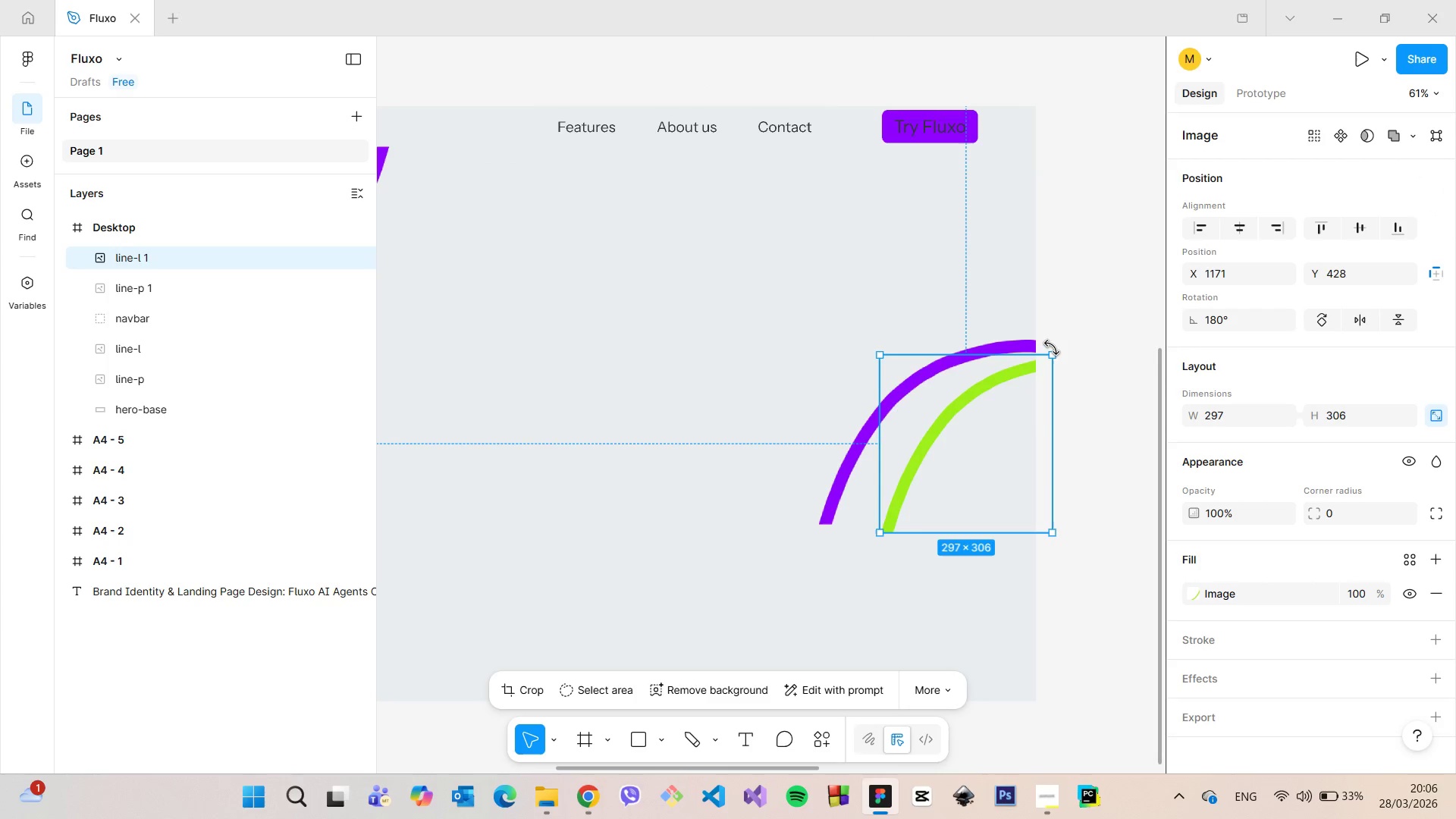 
scroll: coordinate [1041, 394], scroll_direction: up, amount: 8.0
 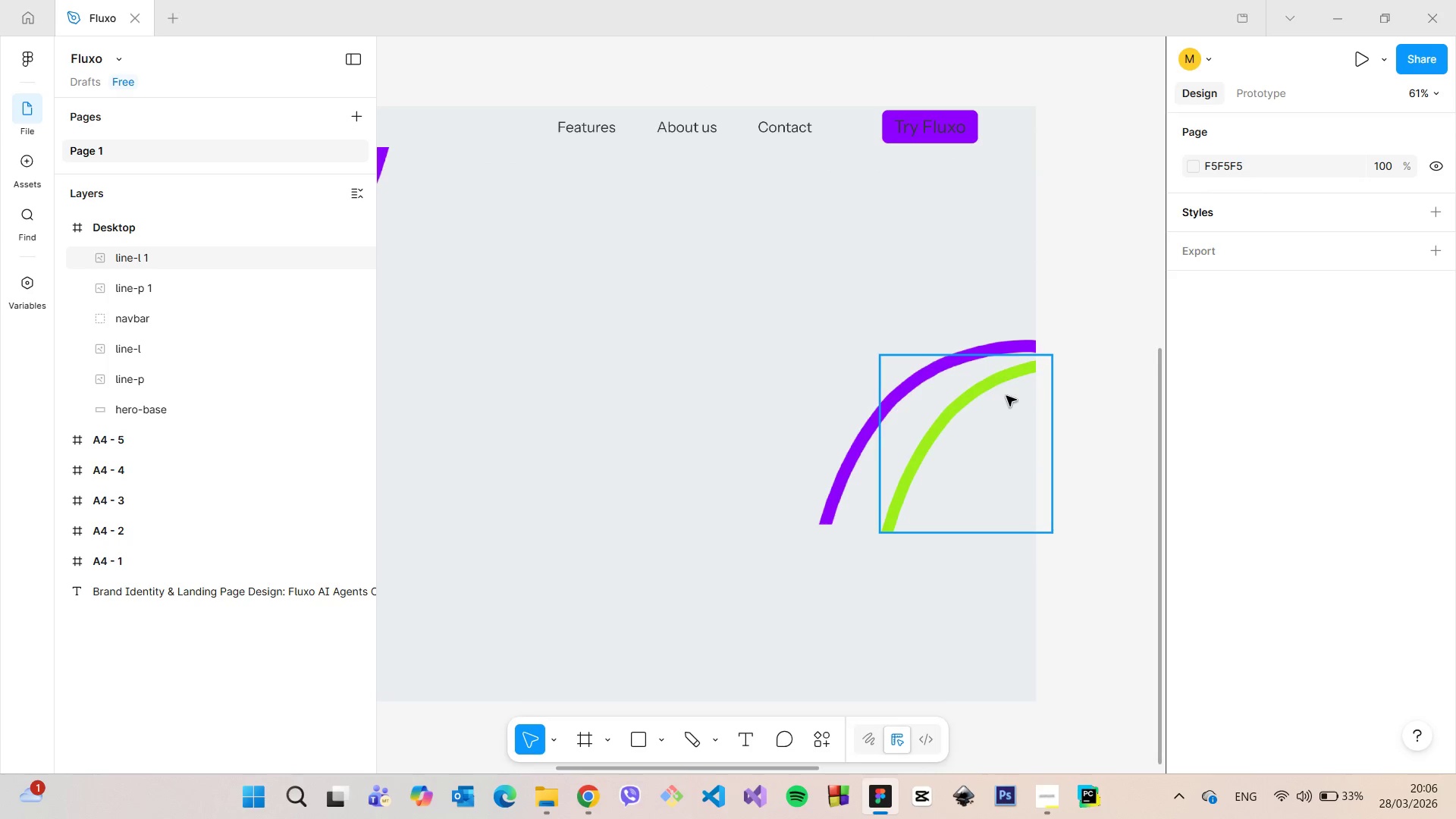 
left_click_drag(start_coordinate=[1052, 347], to_coordinate=[1057, 359])
 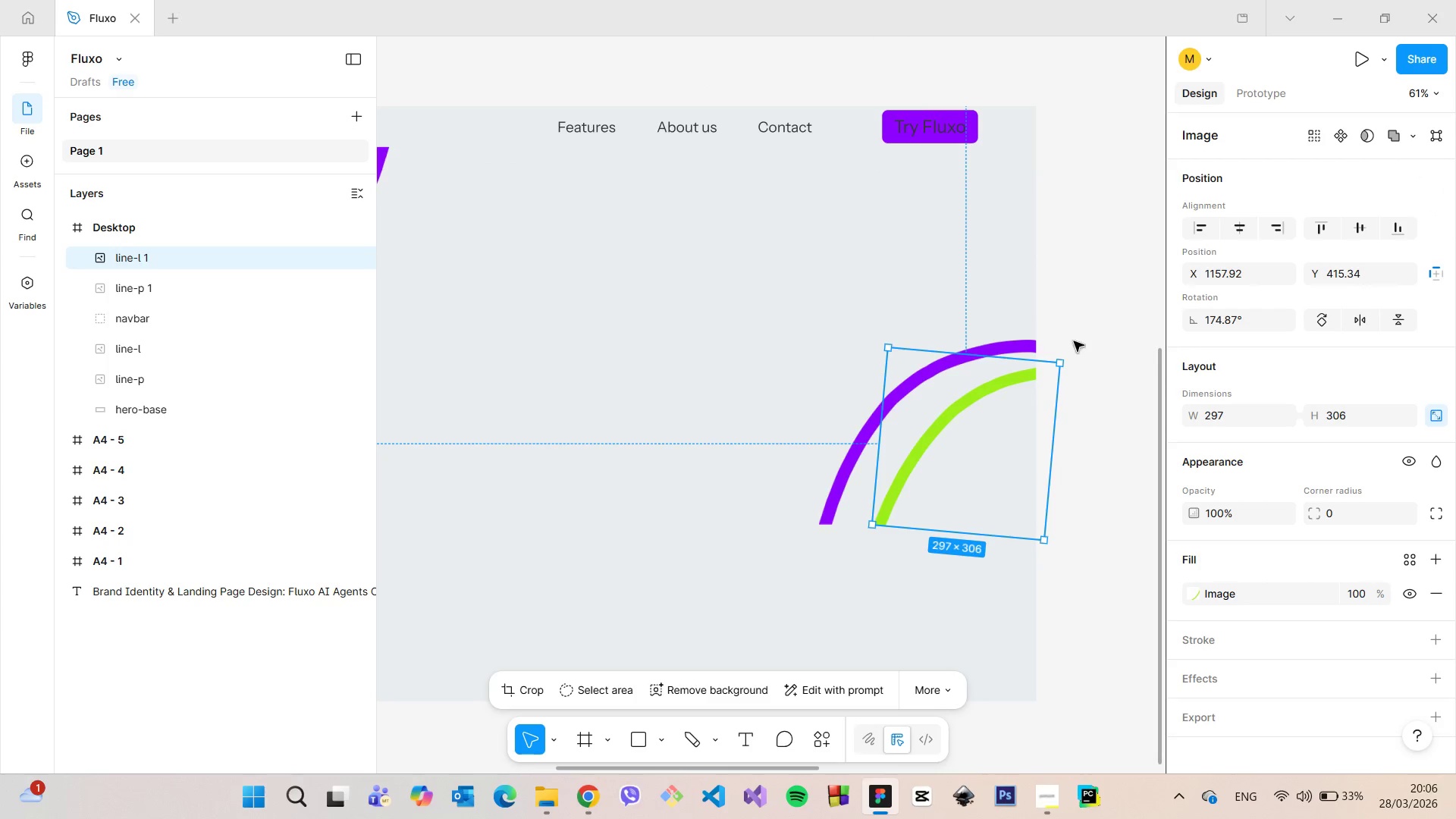 
left_click([1074, 341])
 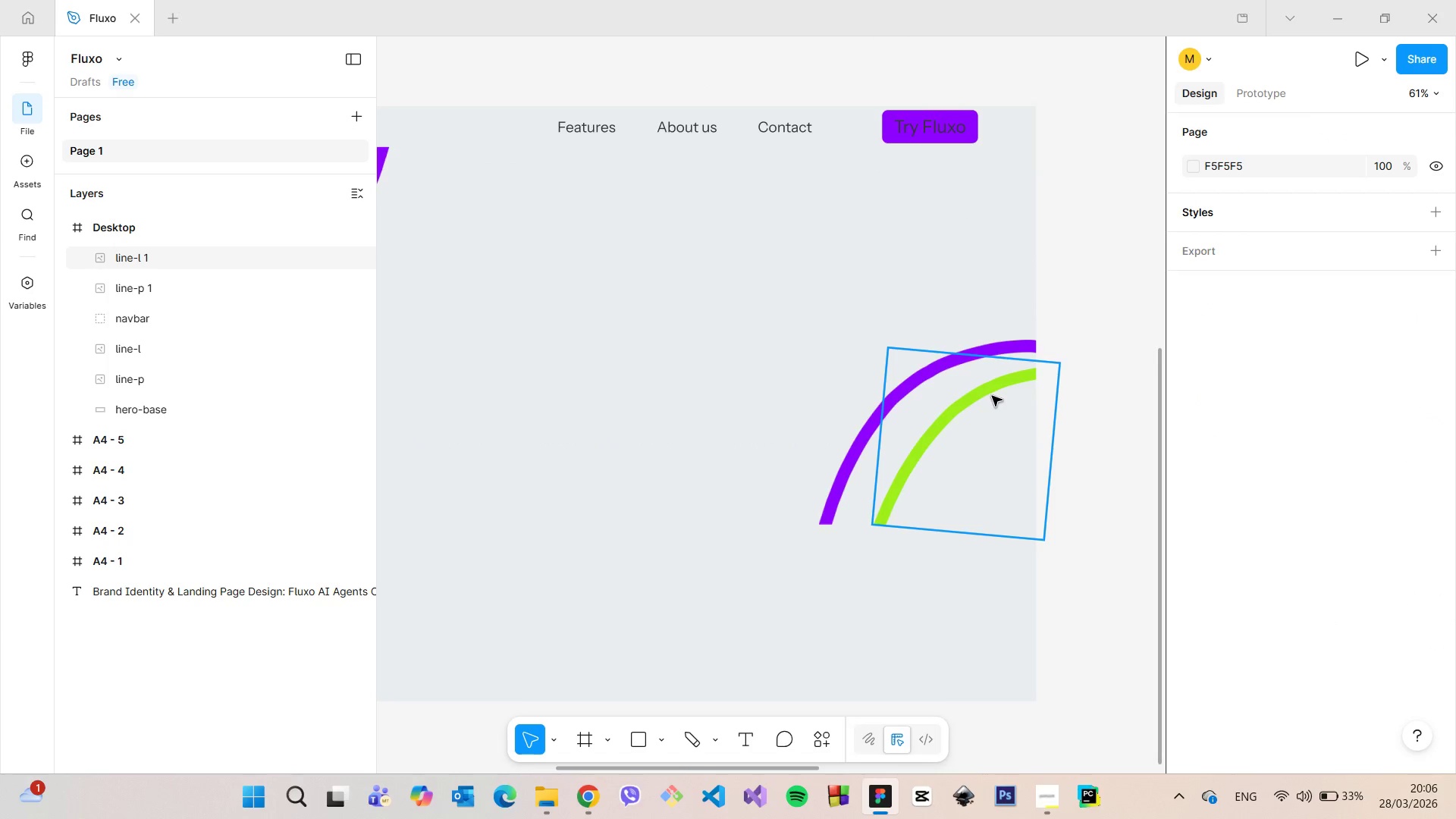 
left_click([992, 396])
 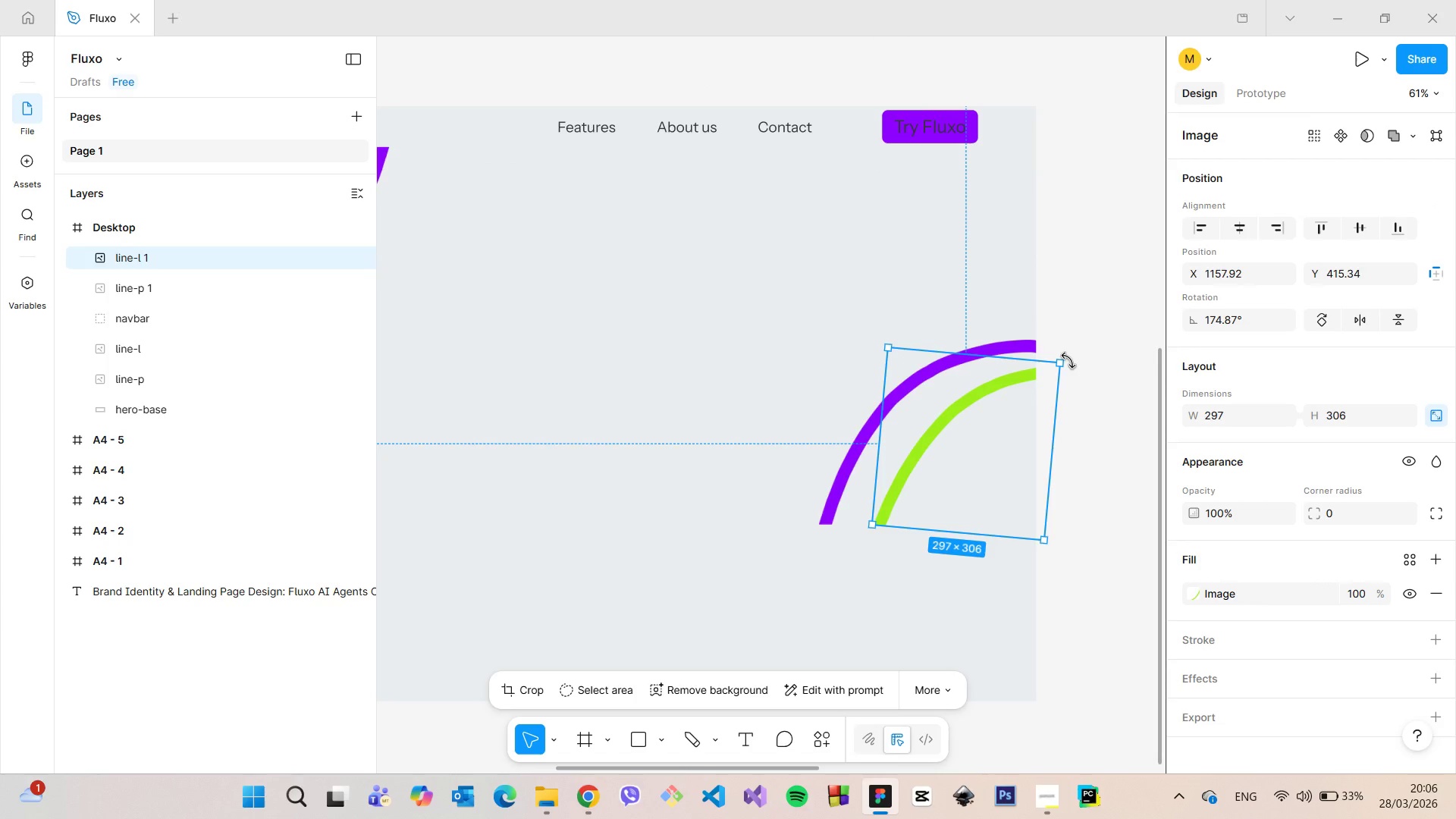 
left_click_drag(start_coordinate=[1068, 360], to_coordinate=[1072, 364])
 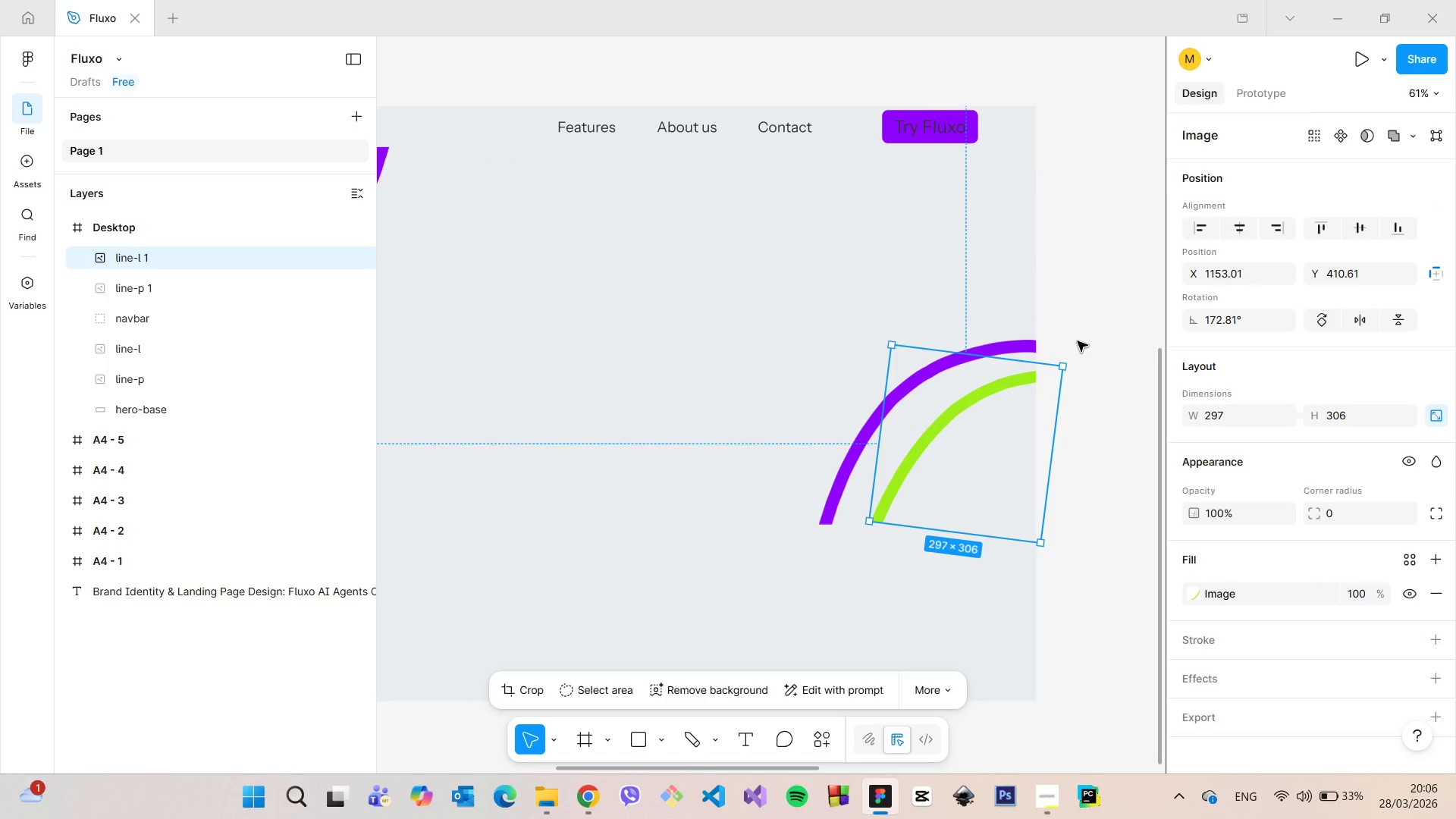 
left_click([1078, 341])
 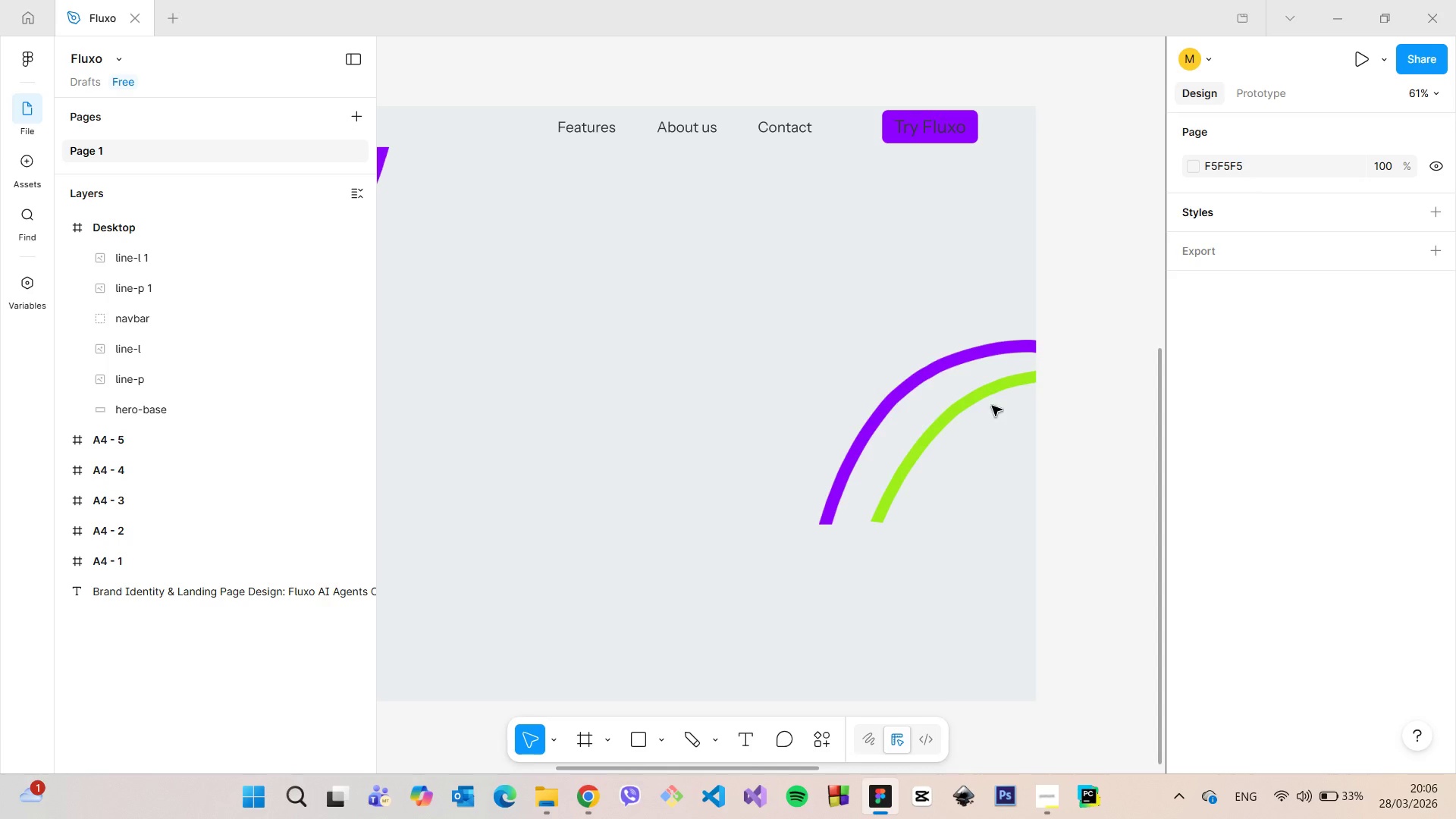 
left_click([980, 412])
 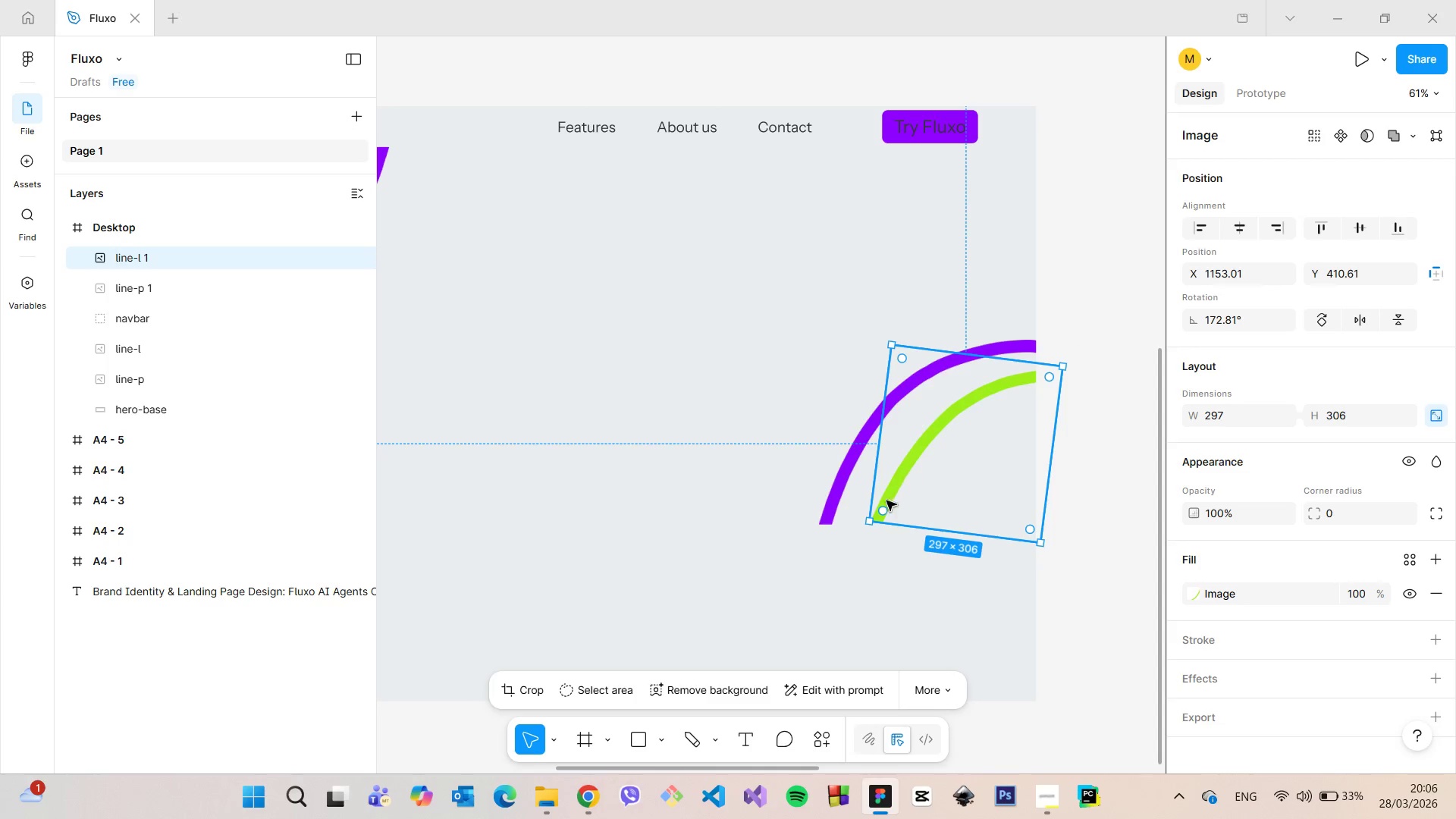 
scroll: coordinate [844, 528], scroll_direction: up, amount: 9.0
 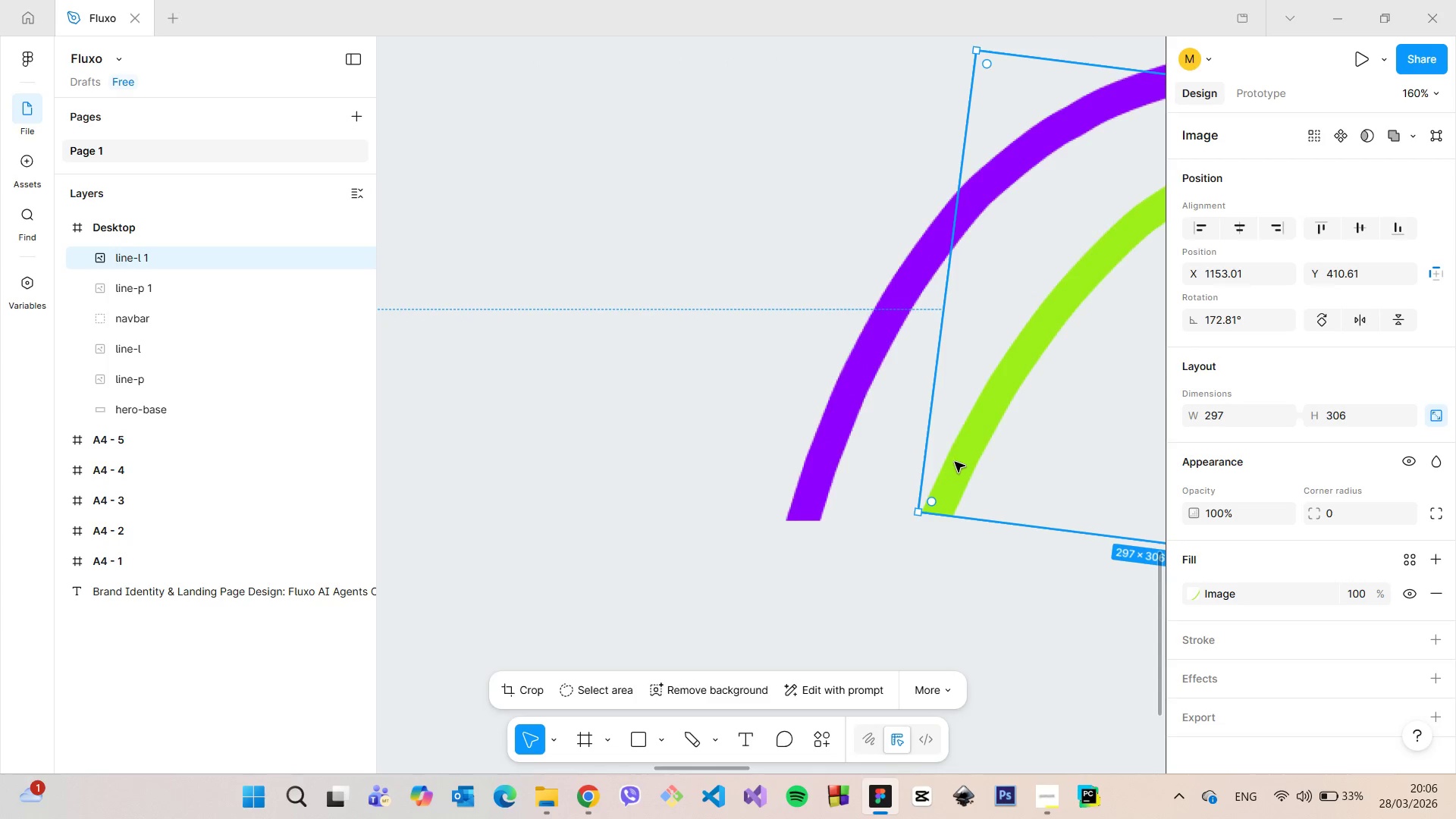 
left_click_drag(start_coordinate=[955, 462], to_coordinate=[952, 468])
 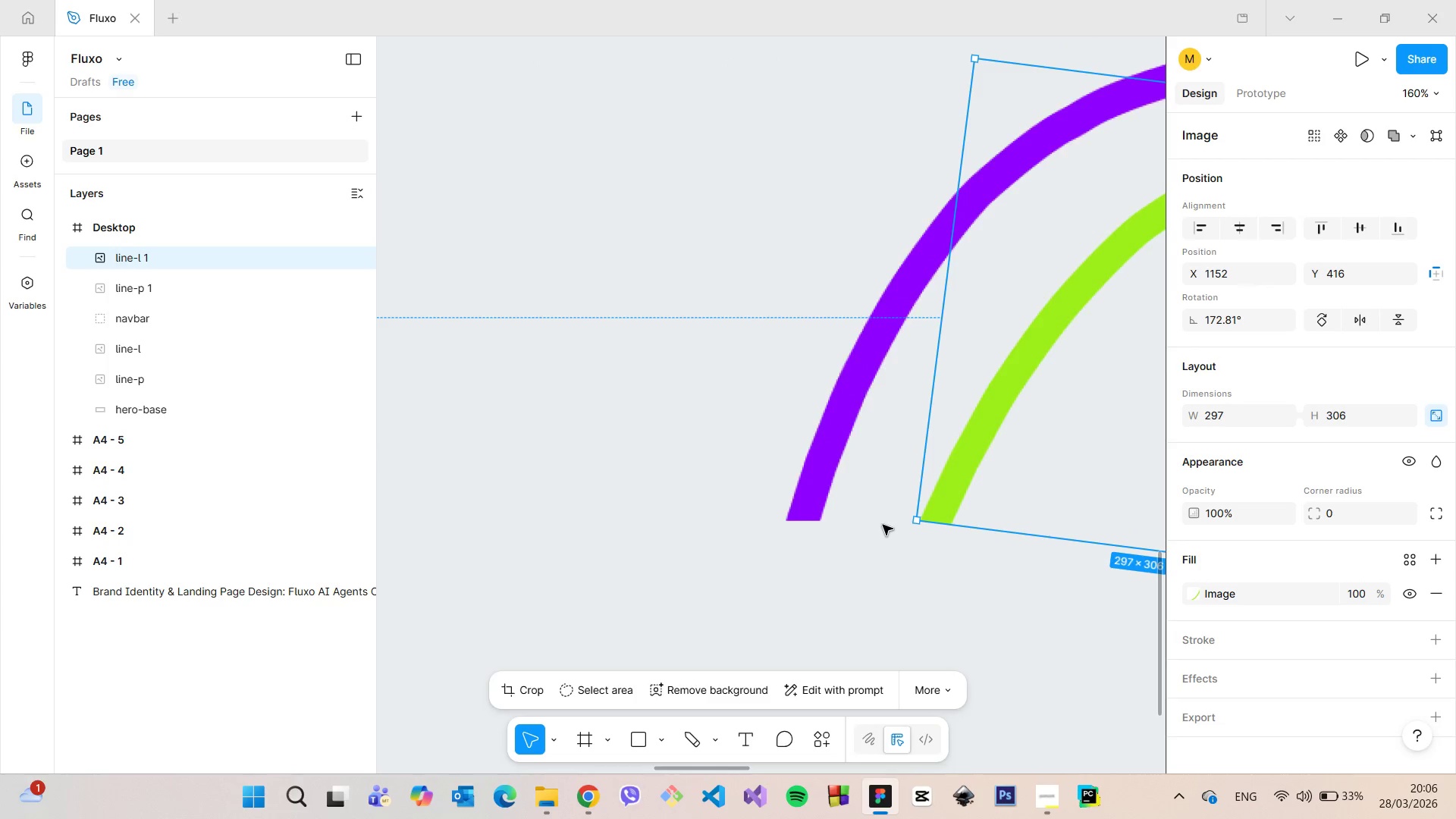 
scroll: coordinate [883, 525], scroll_direction: down, amount: 6.0
 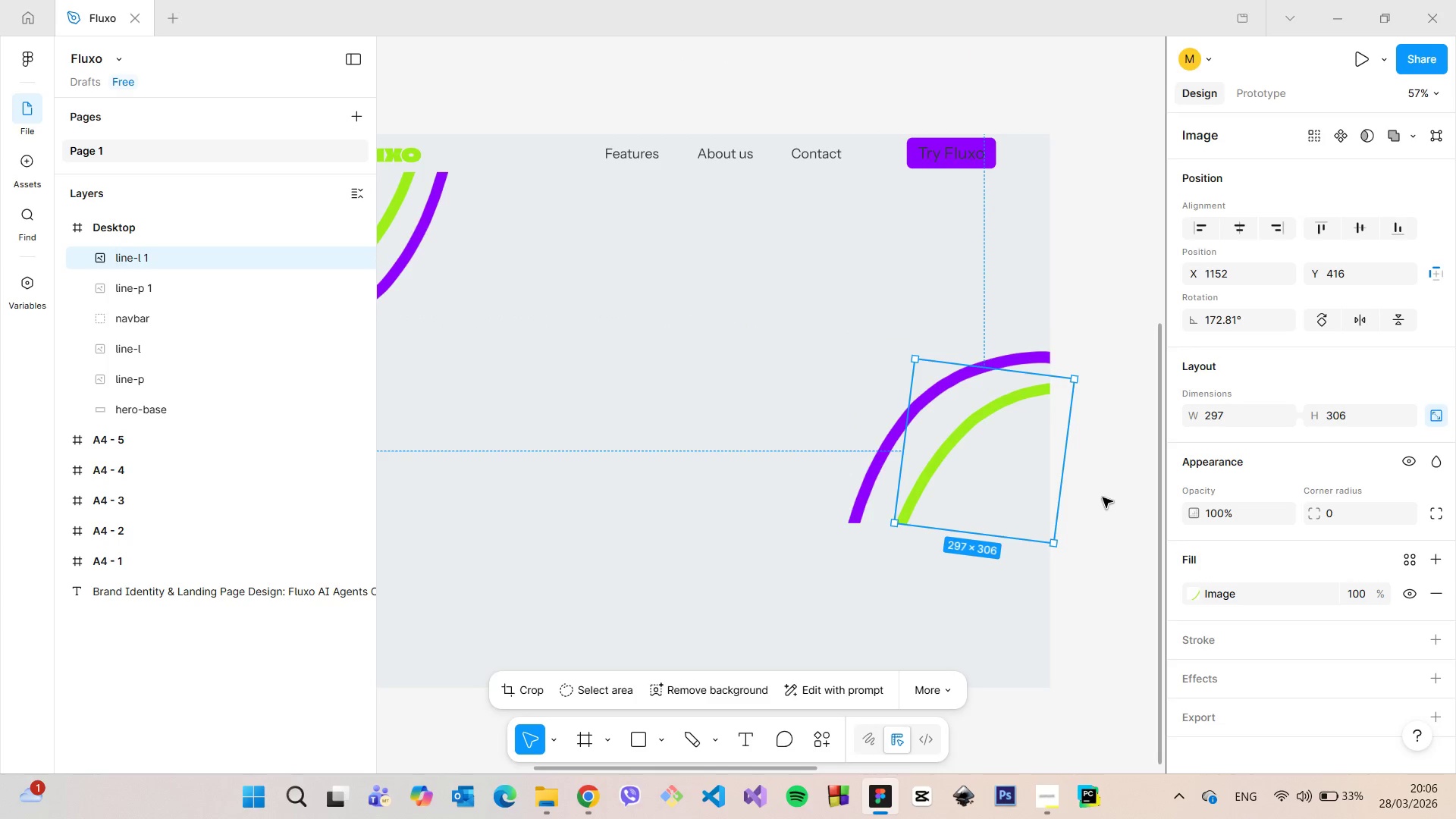 
left_click([1235, 312])
 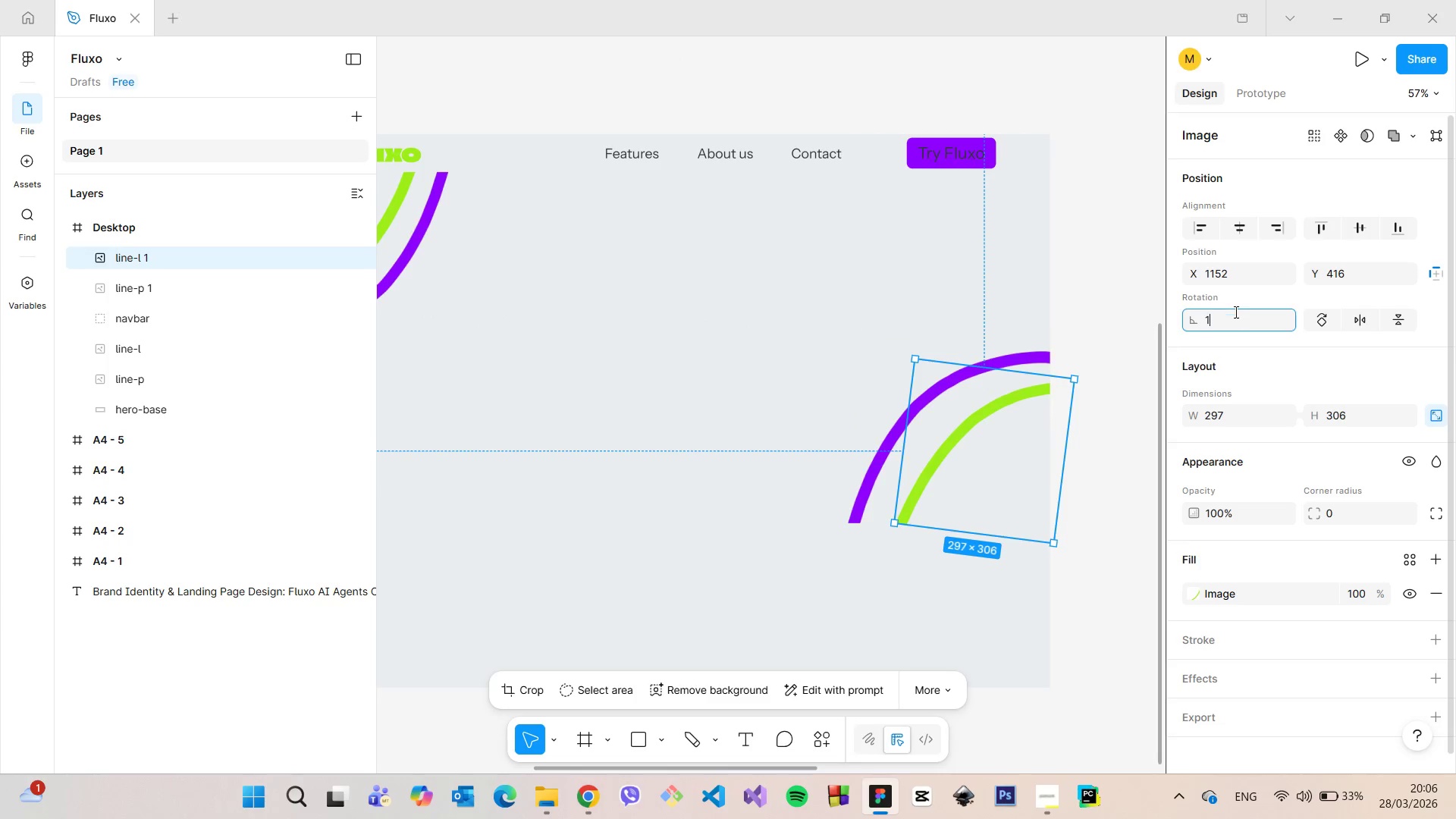 
type(180)
 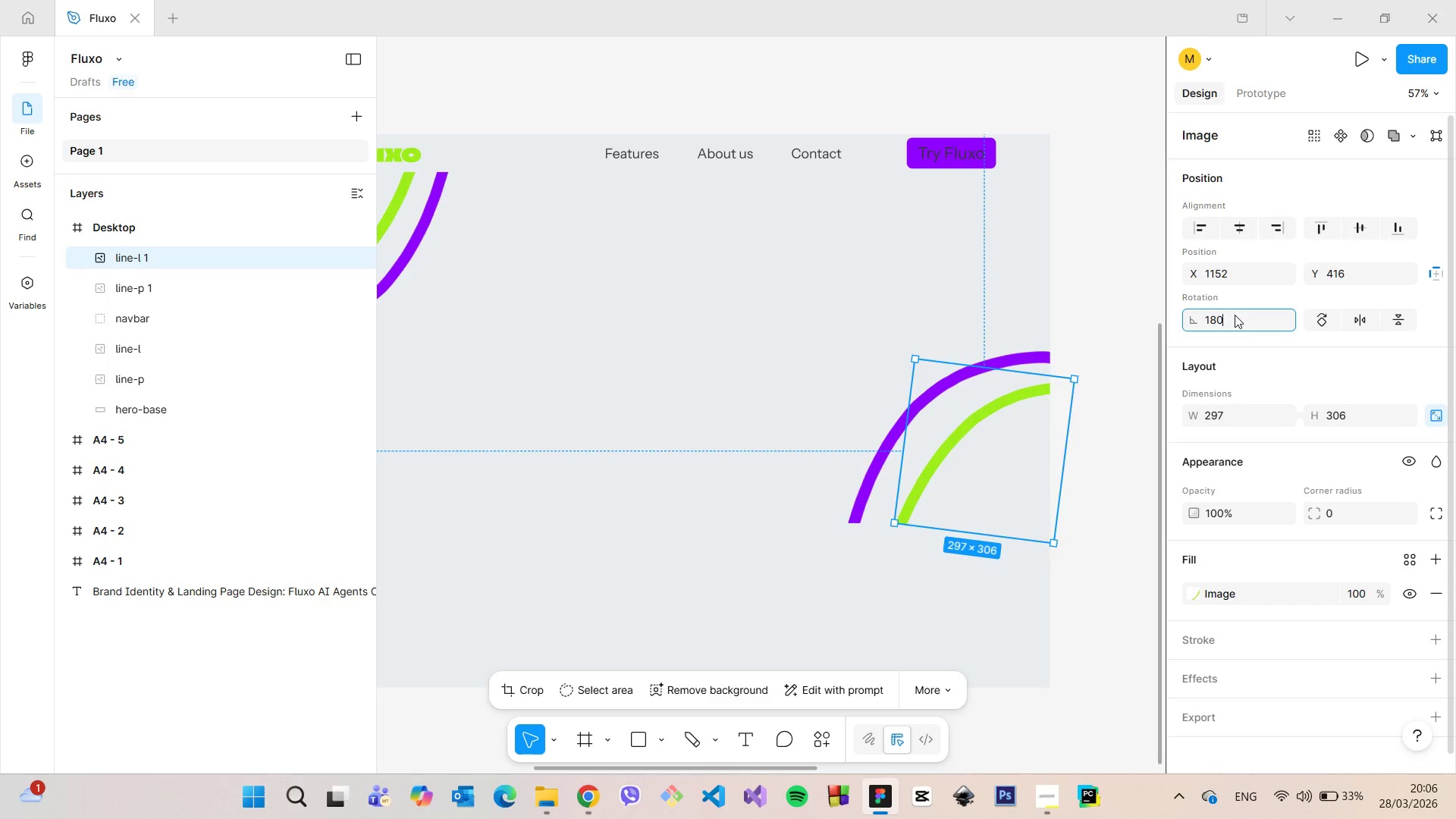 
key(Enter)
 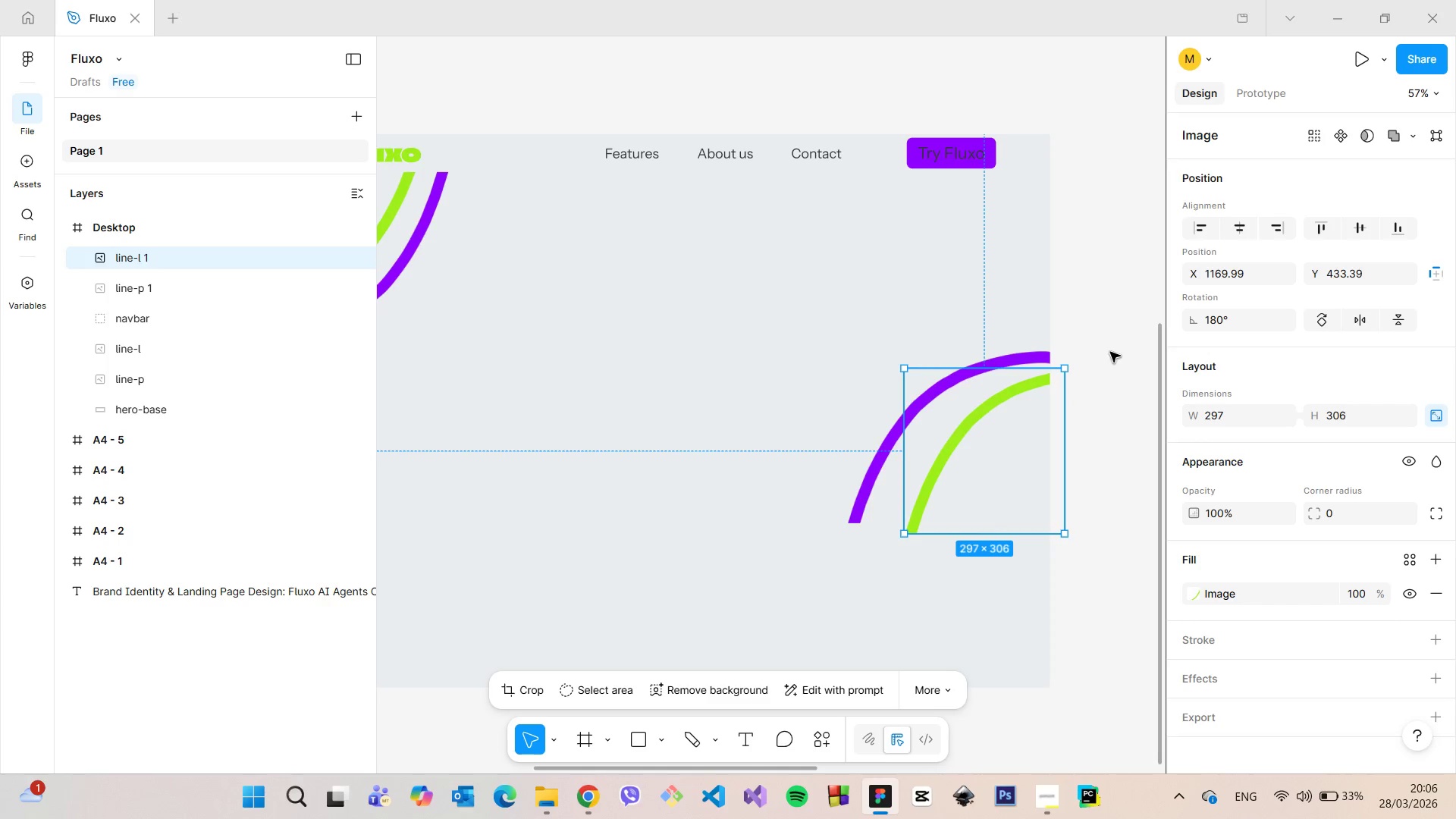 
left_click([1110, 352])
 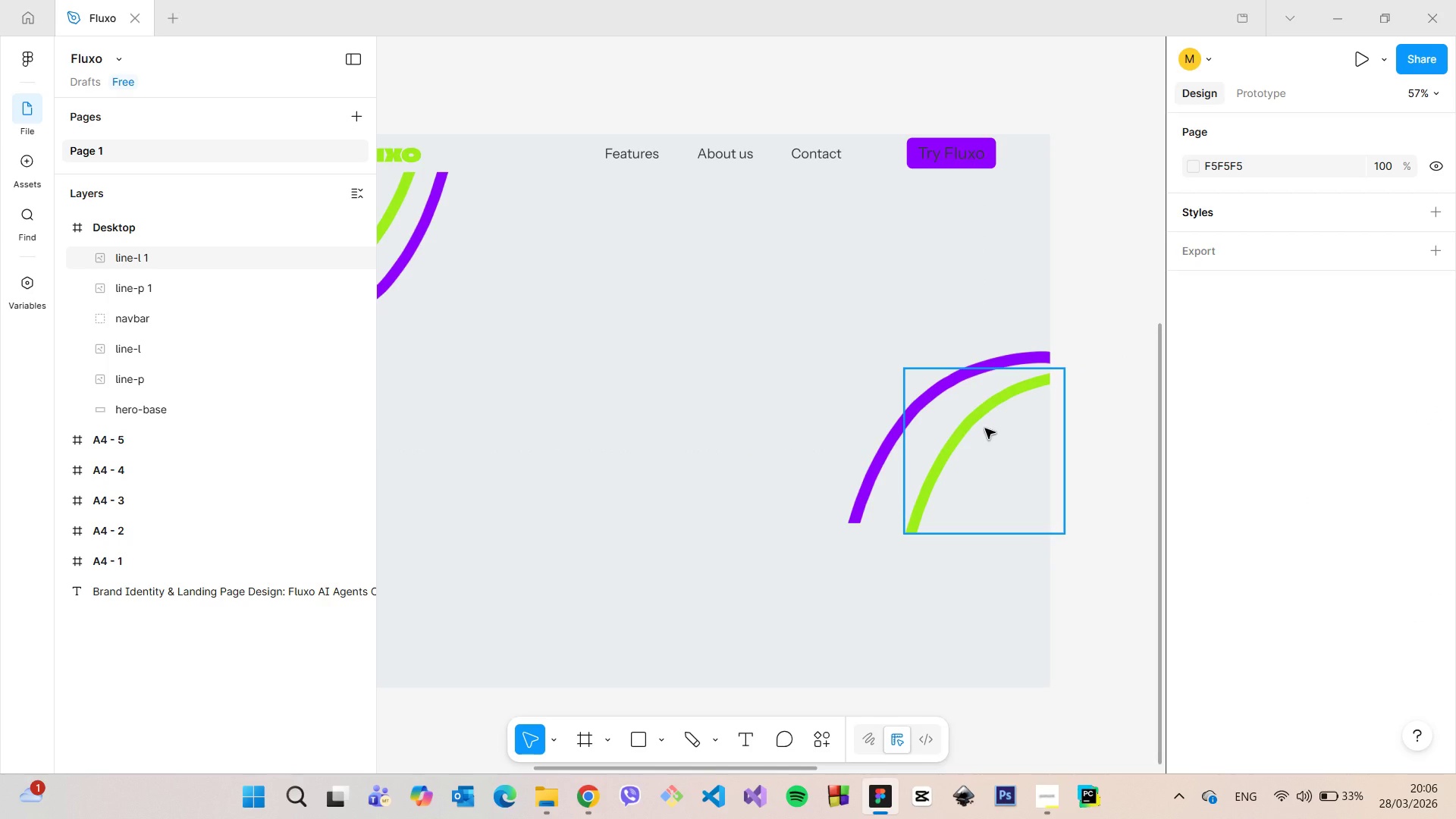 
left_click_drag(start_coordinate=[983, 428], to_coordinate=[967, 429])
 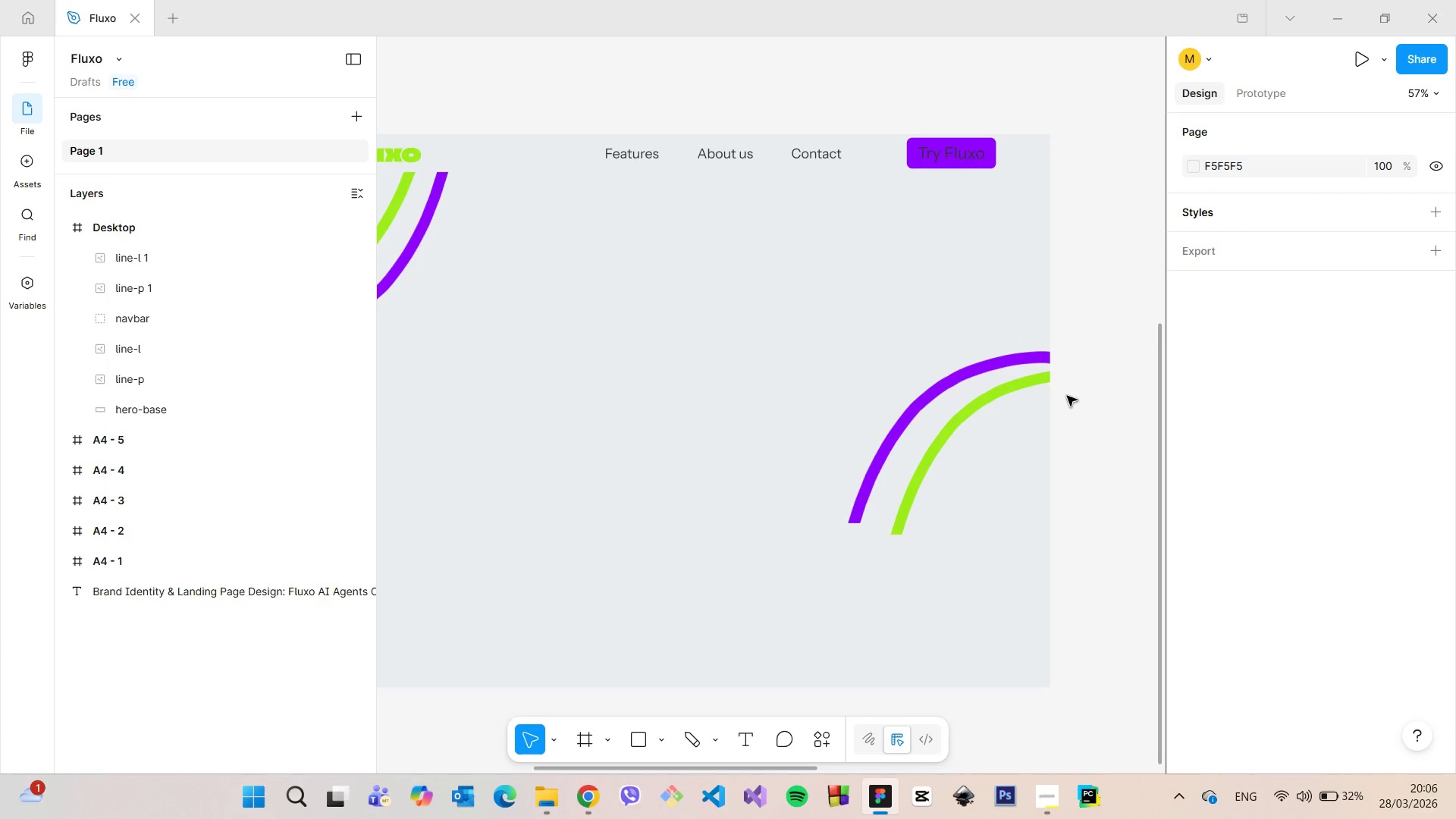 
scroll: coordinate [1067, 396], scroll_direction: down, amount: 6.0
 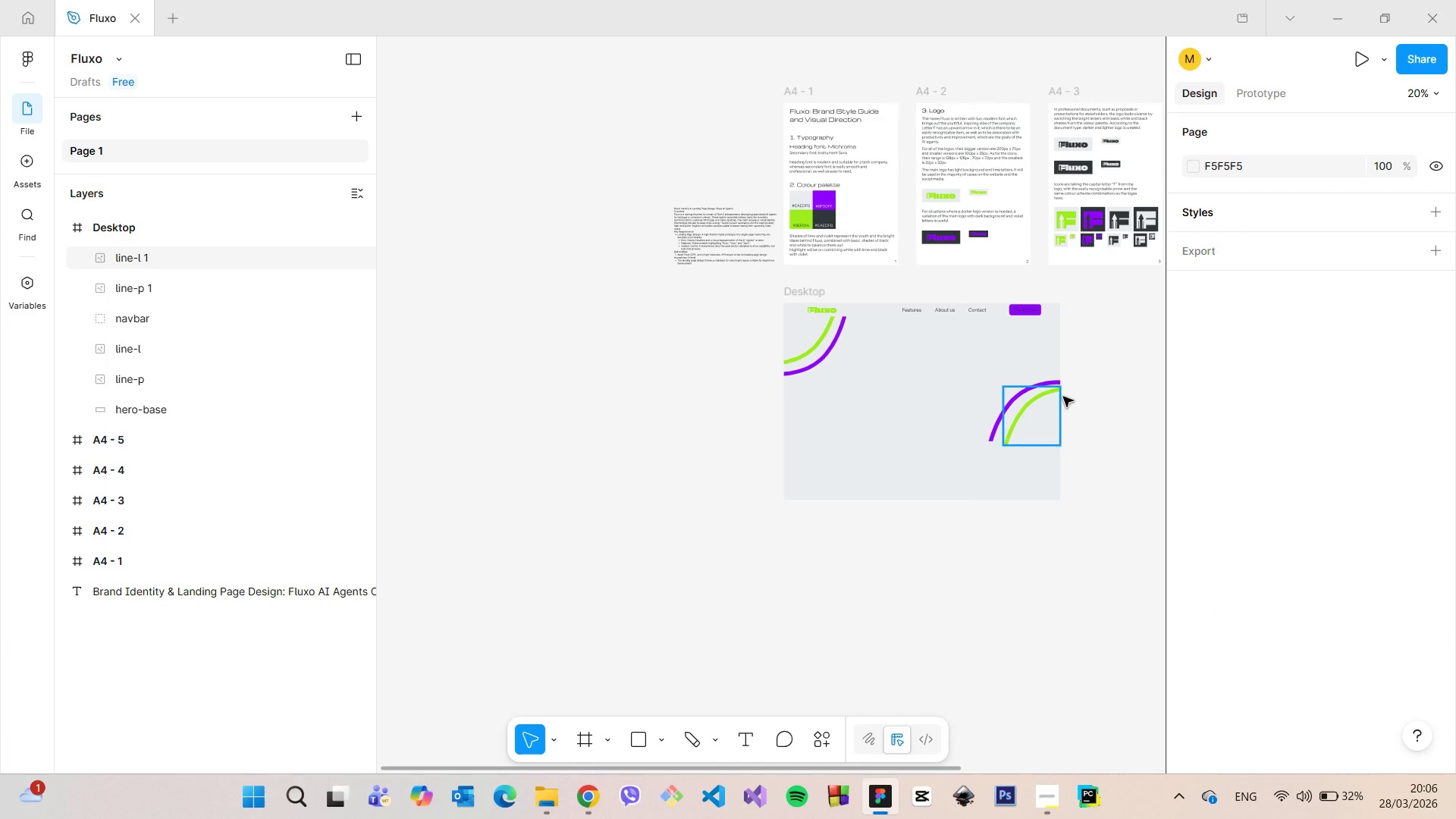 
scroll: coordinate [1061, 399], scroll_direction: up, amount: 6.0
 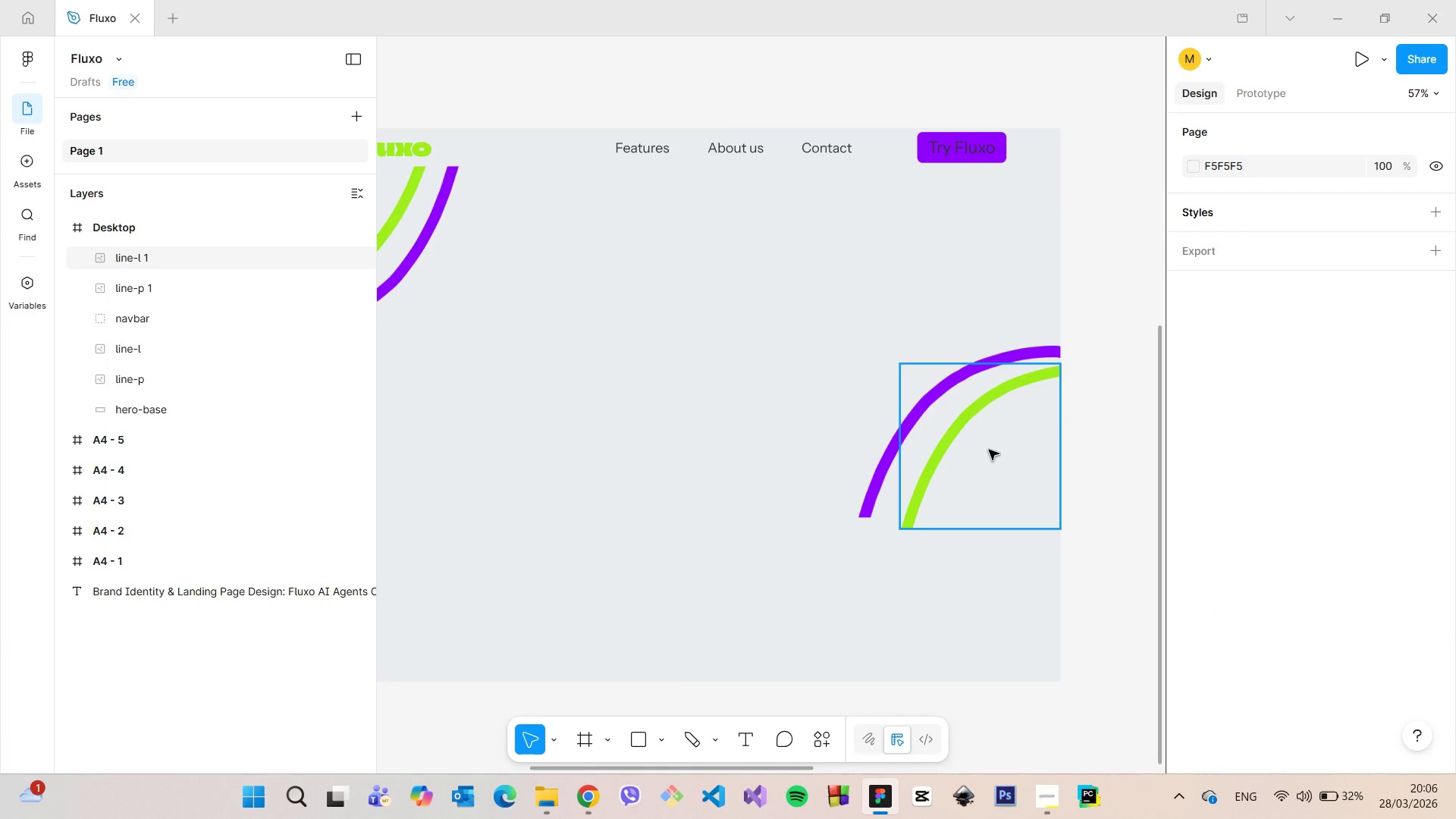 
left_click([989, 450])
 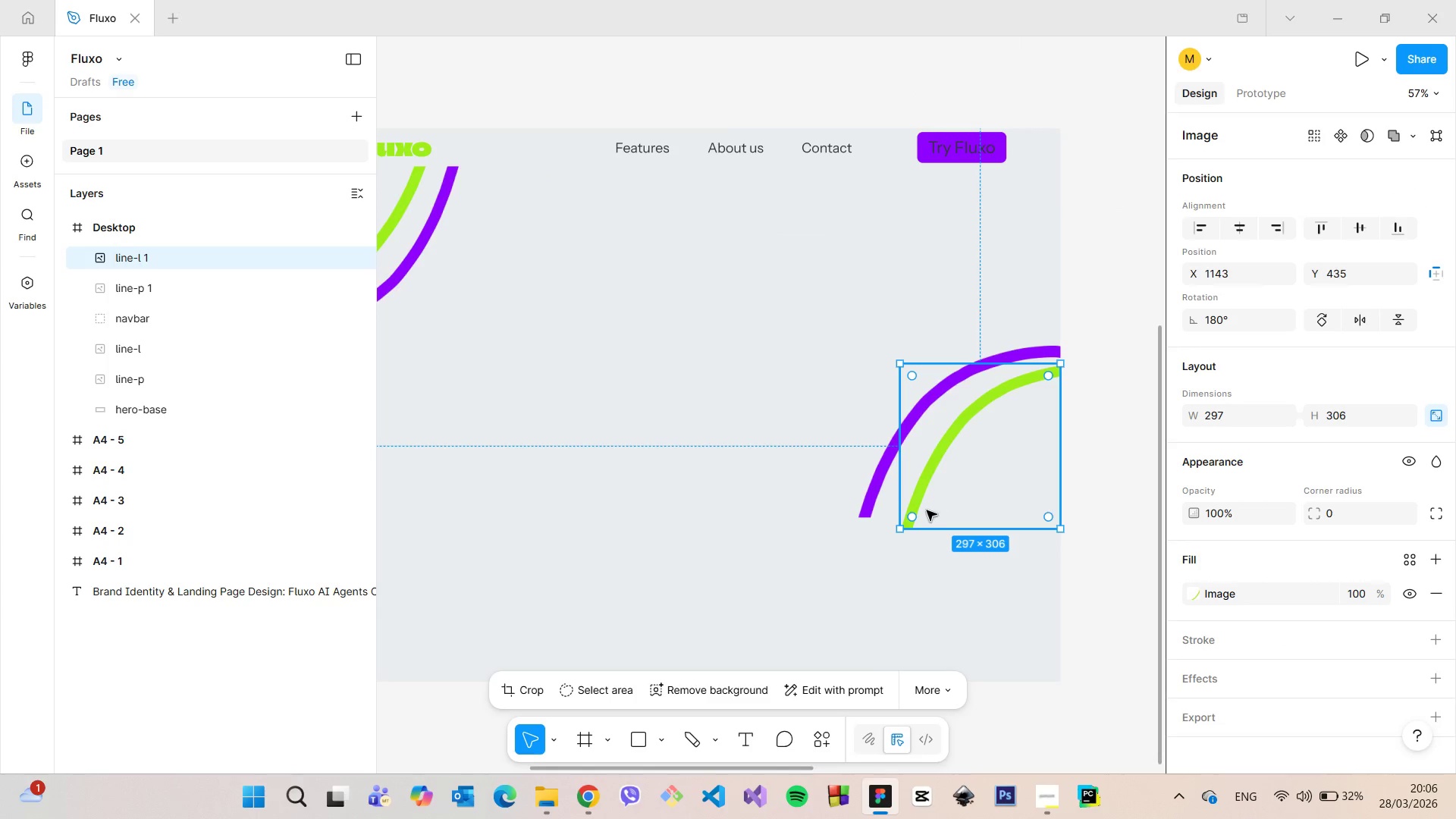 
left_click_drag(start_coordinate=[927, 510], to_coordinate=[902, 516])
 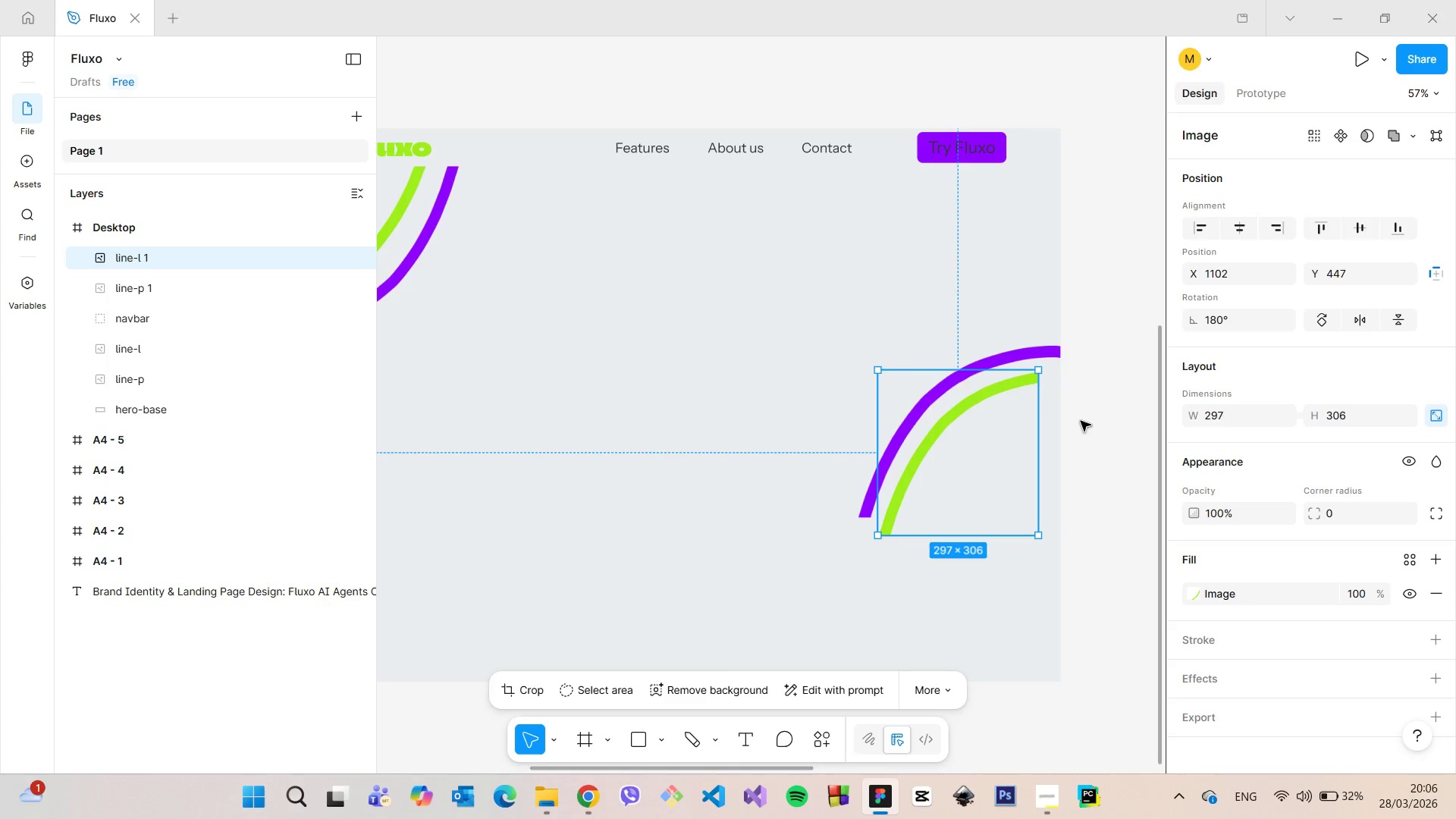 
left_click([1081, 421])
 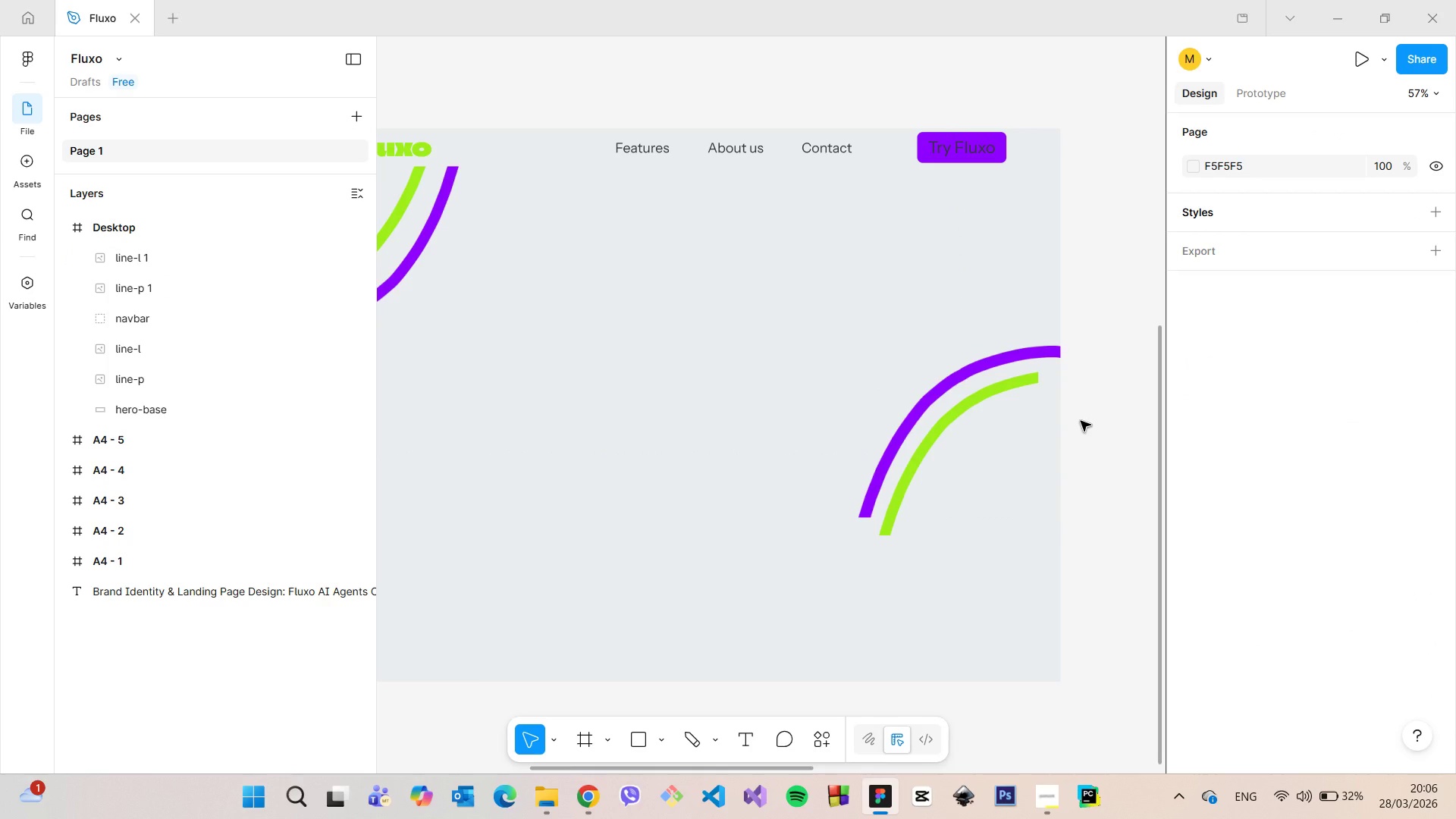 
scroll: coordinate [1081, 421], scroll_direction: down, amount: 3.0
 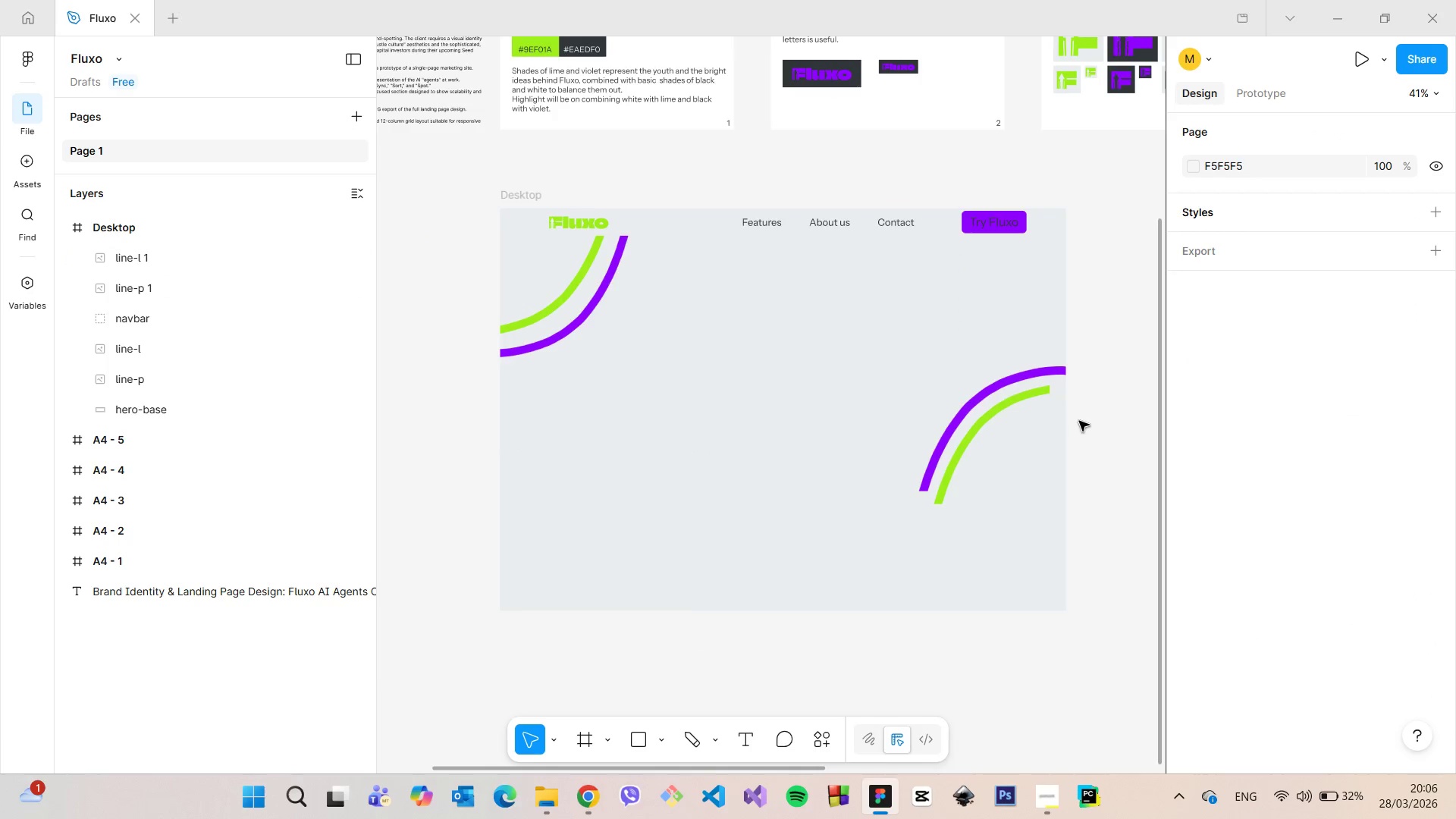 
scroll: coordinate [1077, 421], scroll_direction: up, amount: 8.0
 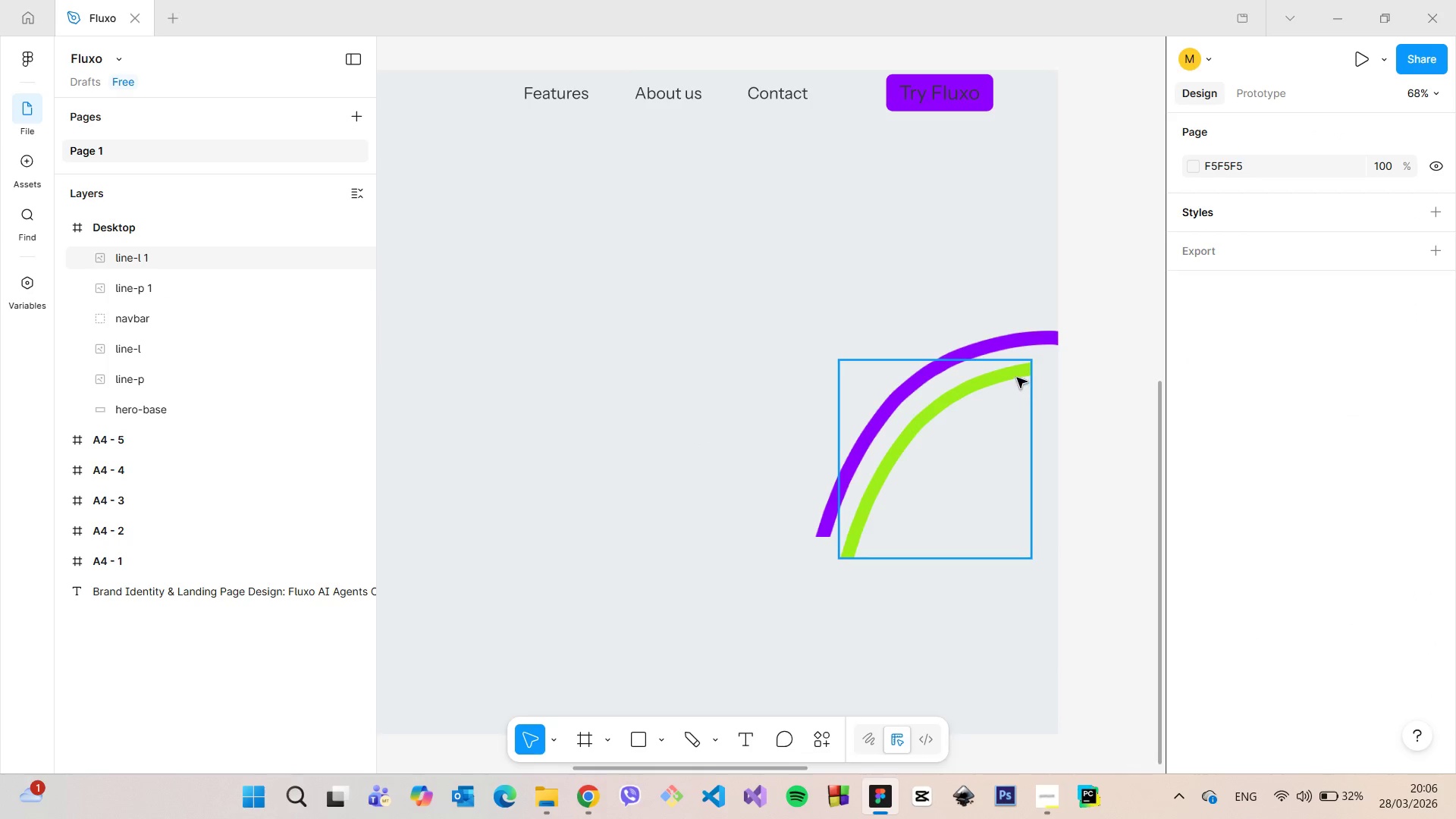 
left_click([1017, 378])
 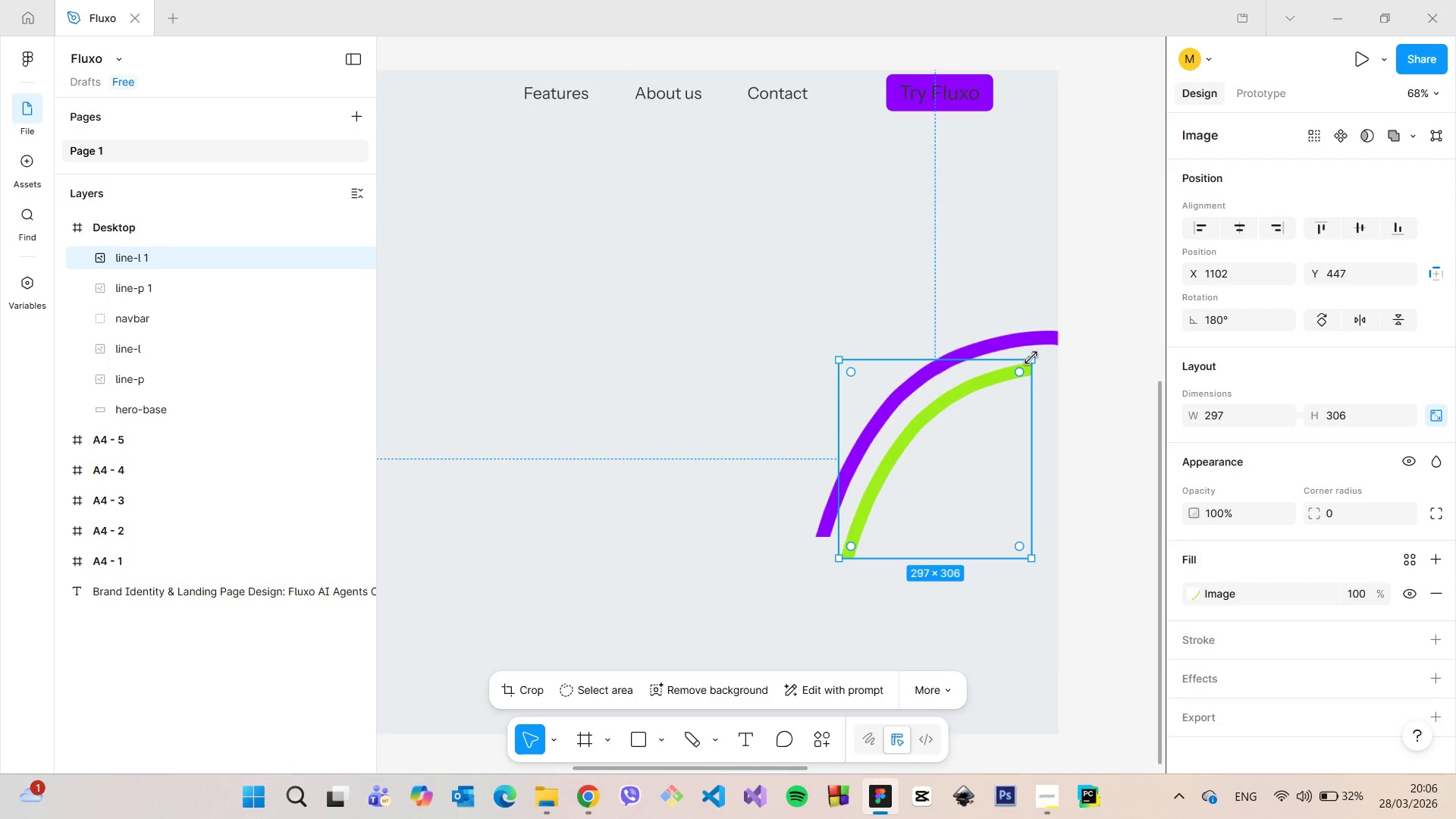 
left_click_drag(start_coordinate=[1031, 358], to_coordinate=[1060, 350])
 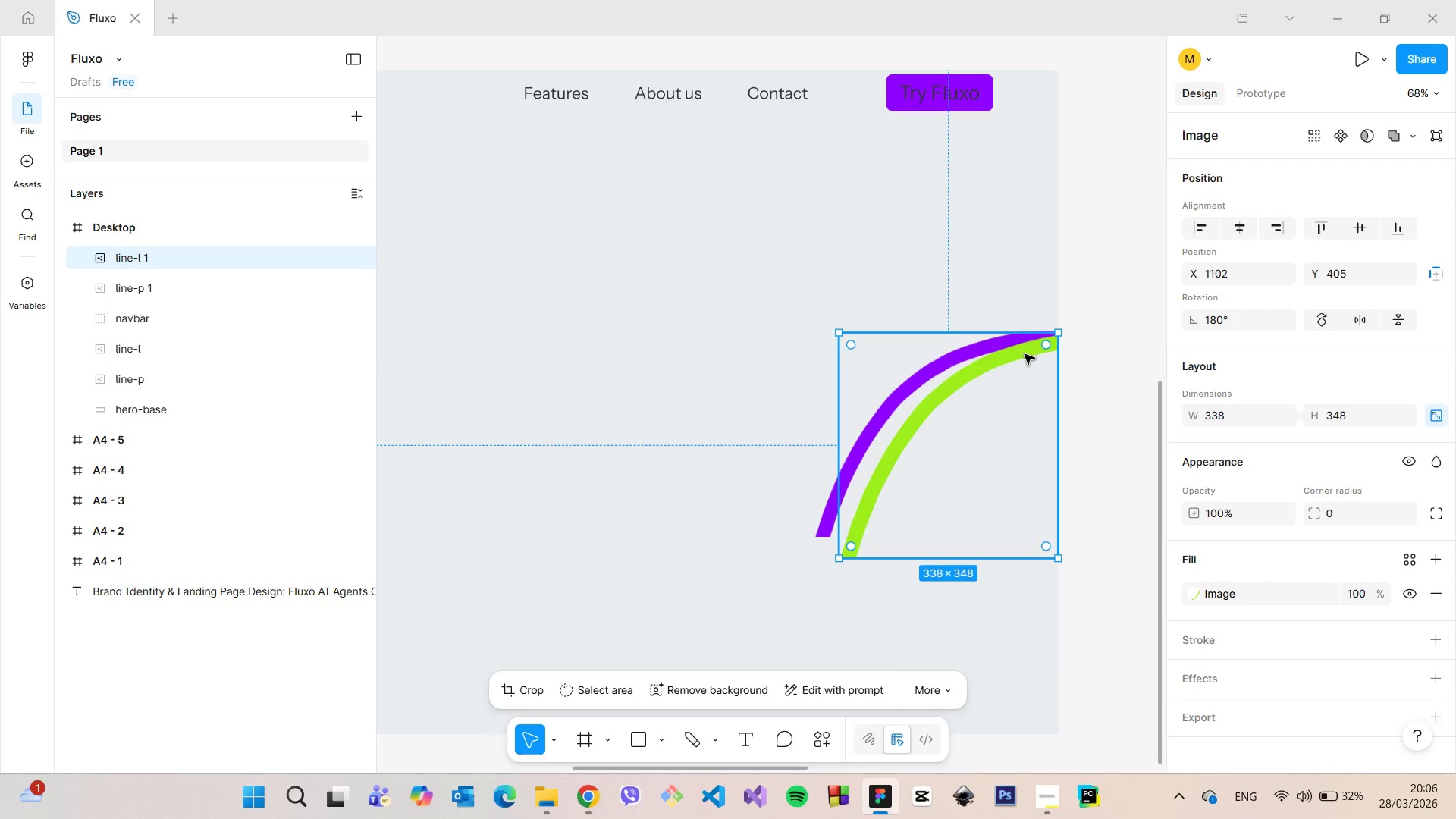 
left_click_drag(start_coordinate=[1025, 354], to_coordinate=[1031, 372])
 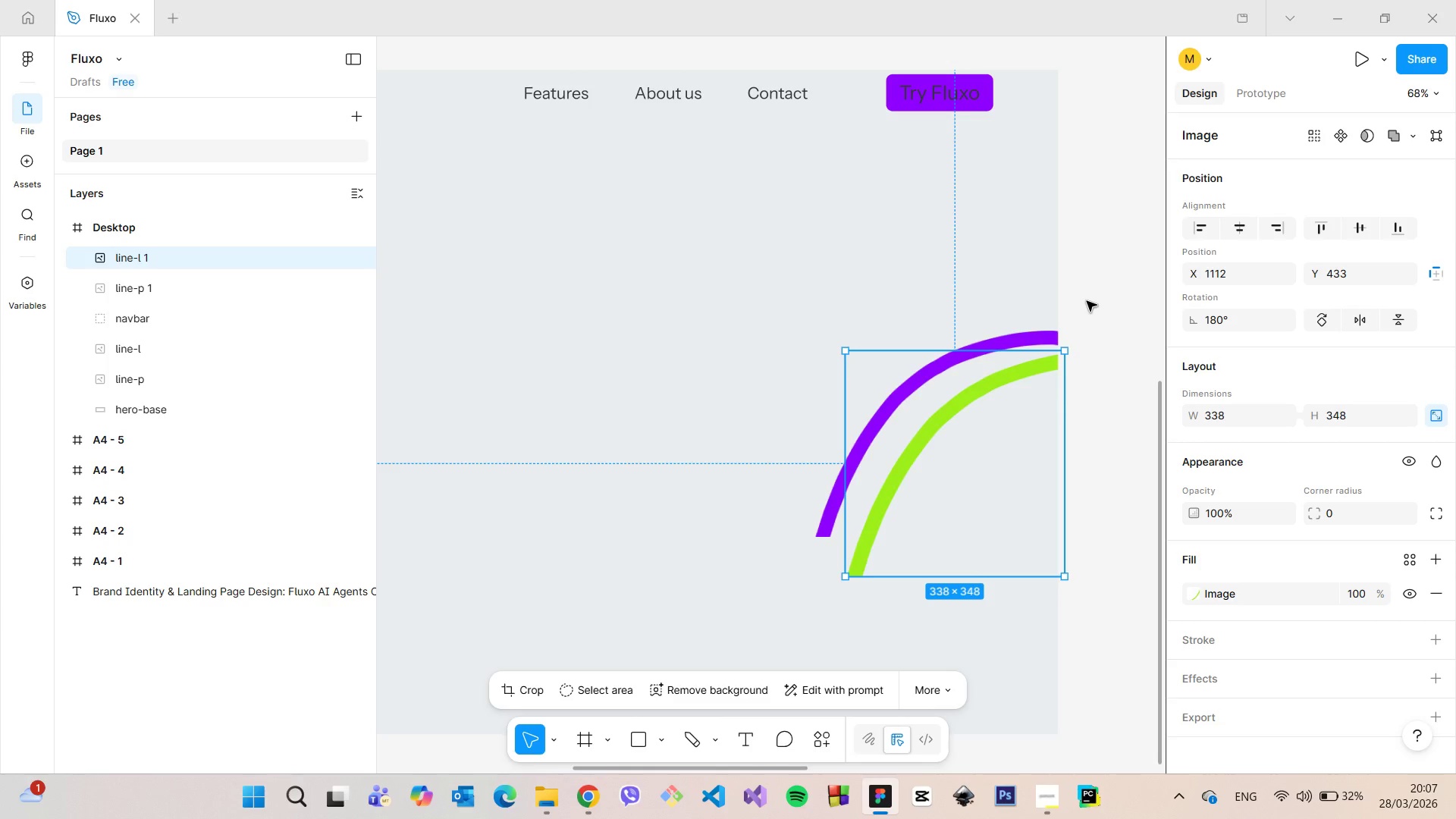 
left_click([1087, 301])
 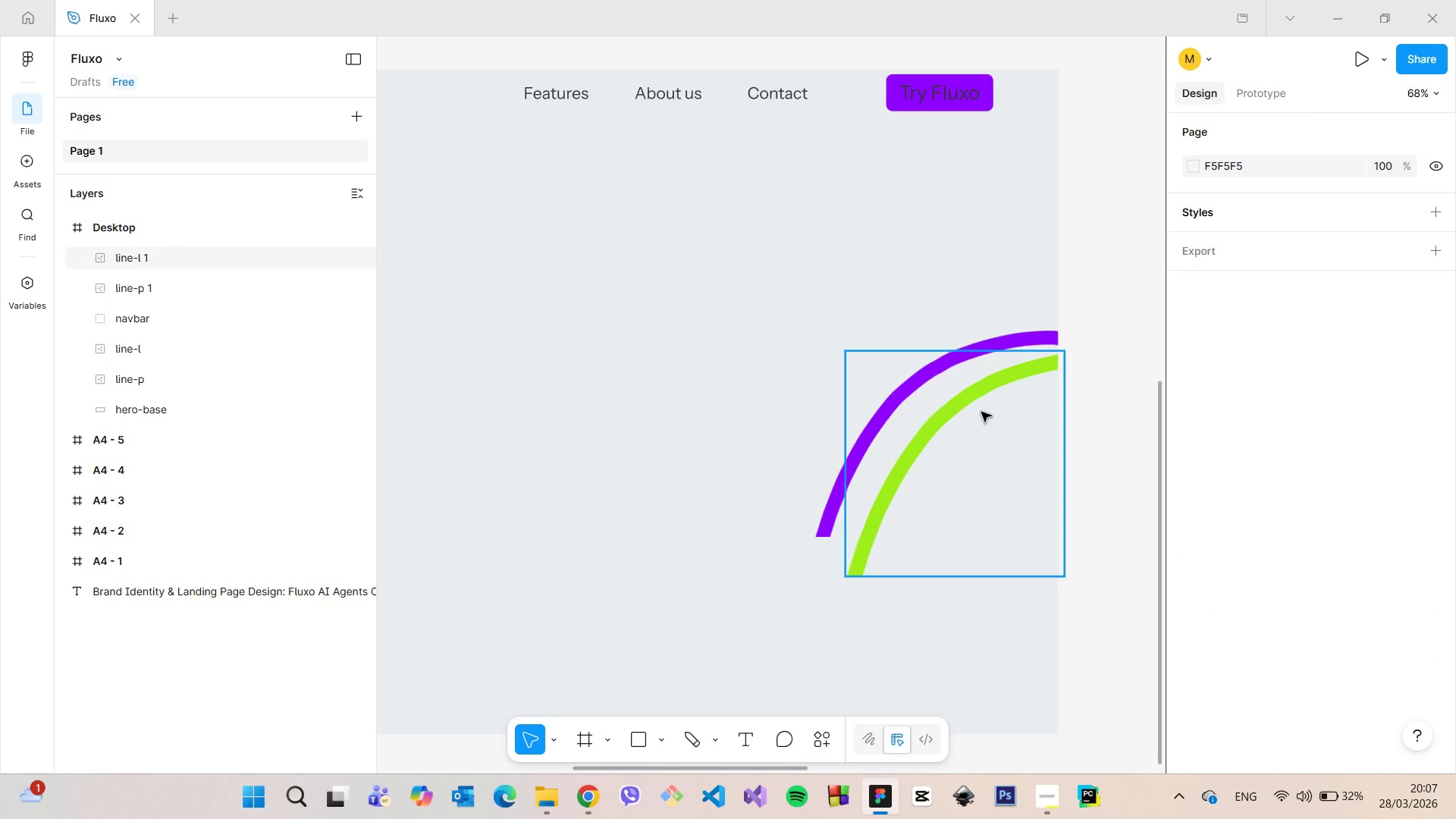 
left_click([981, 412])
 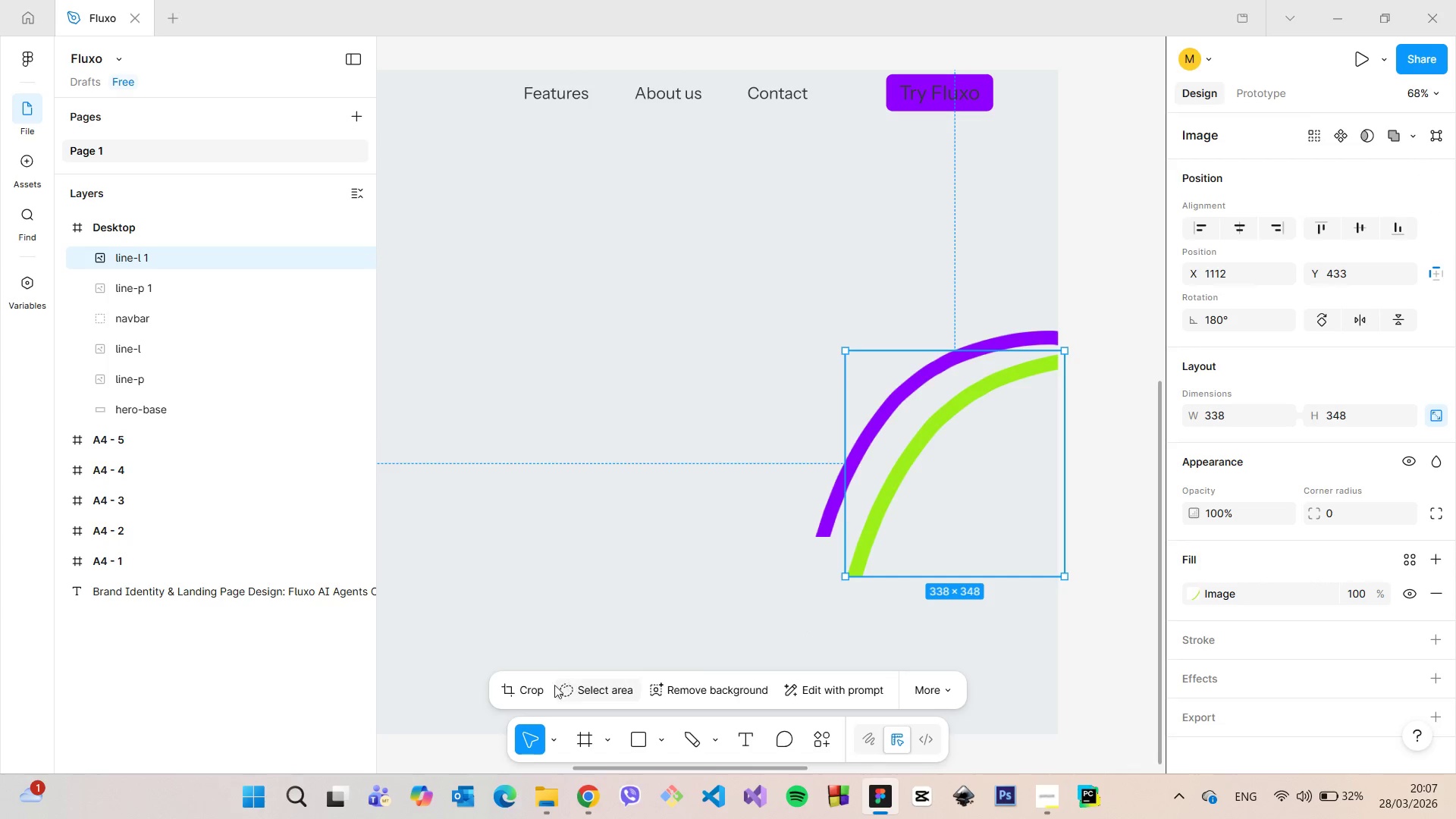 
left_click([544, 686])
 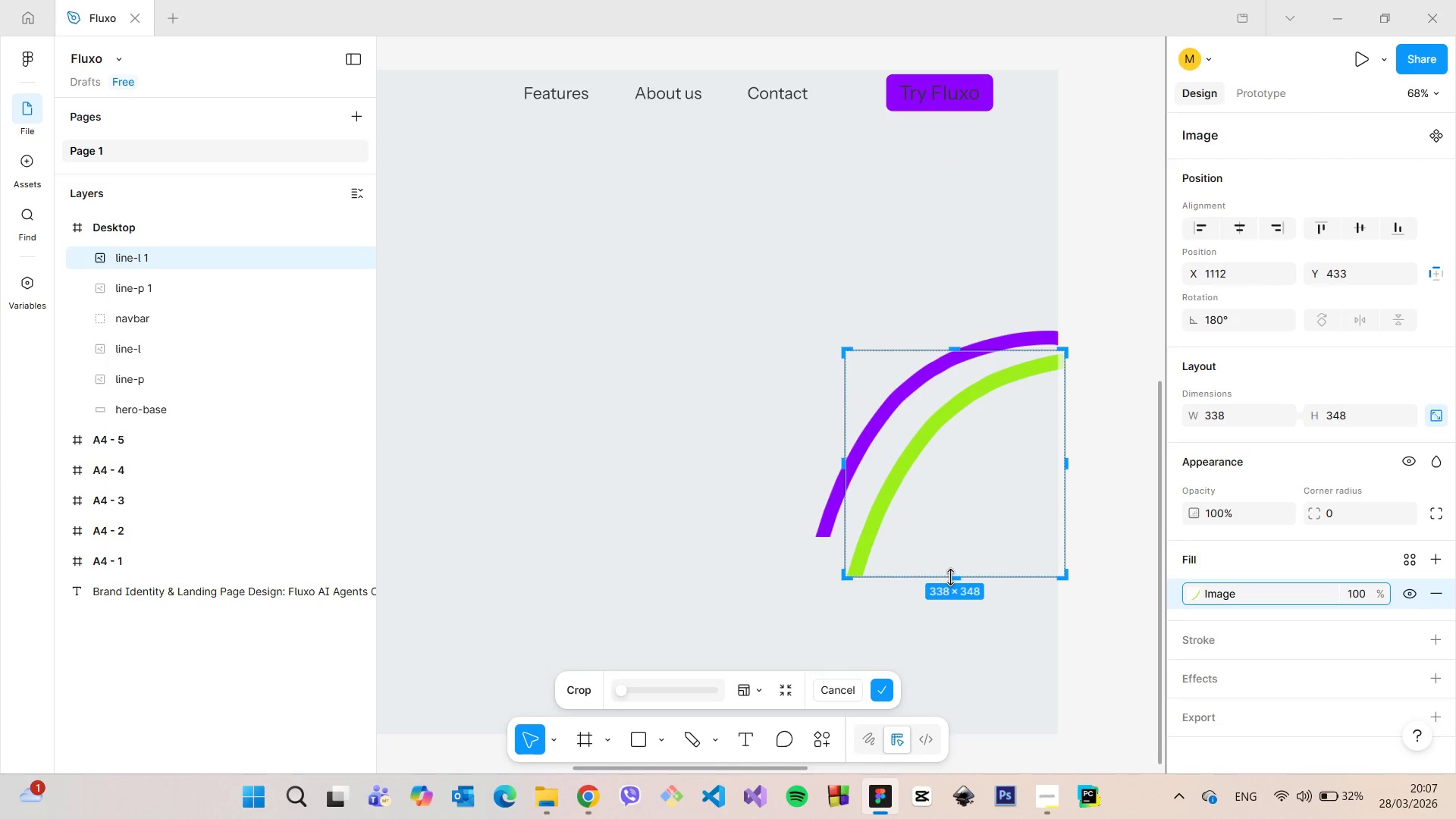 
left_click_drag(start_coordinate=[950, 577], to_coordinate=[956, 541])
 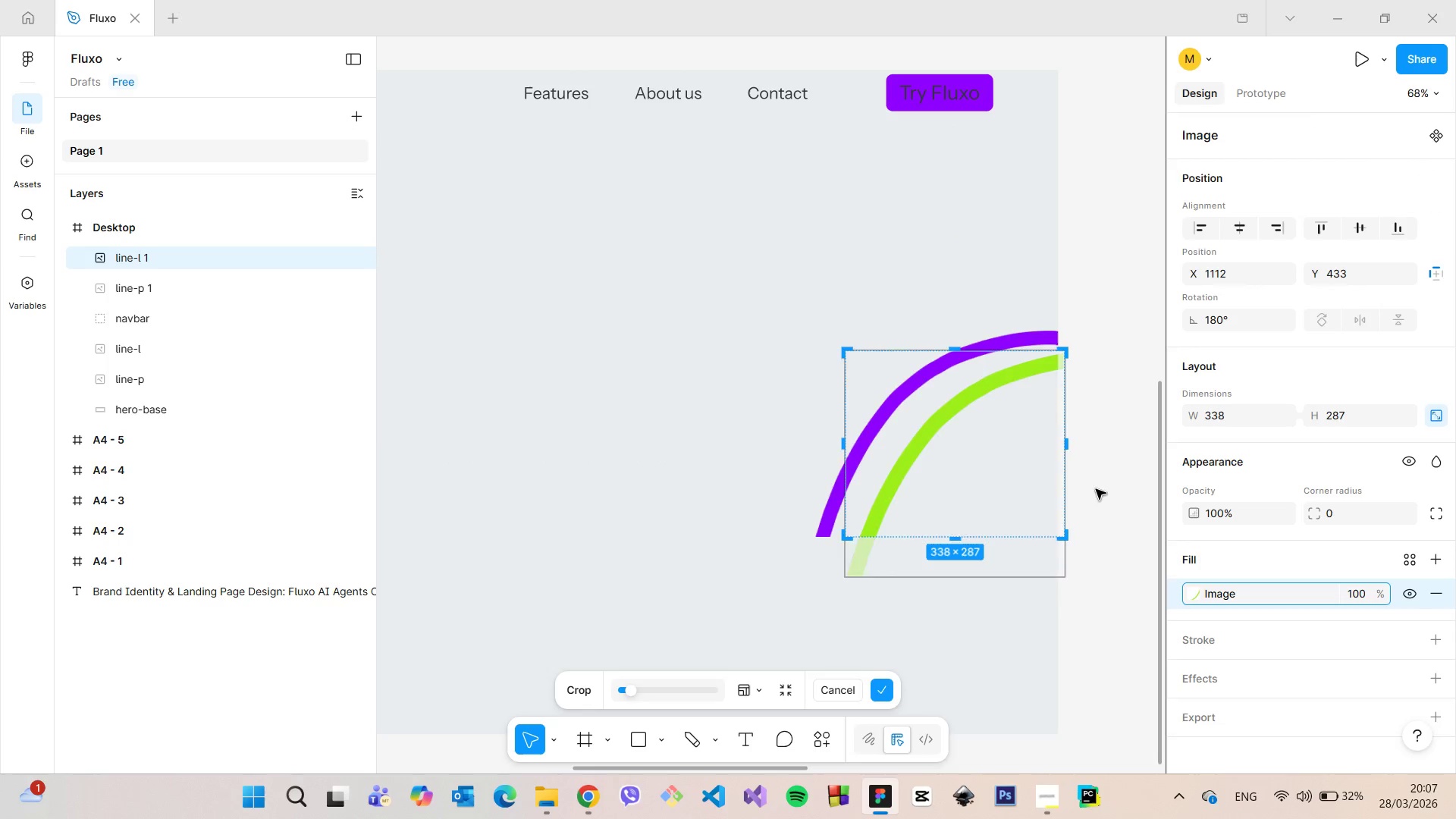 
left_click([1096, 489])
 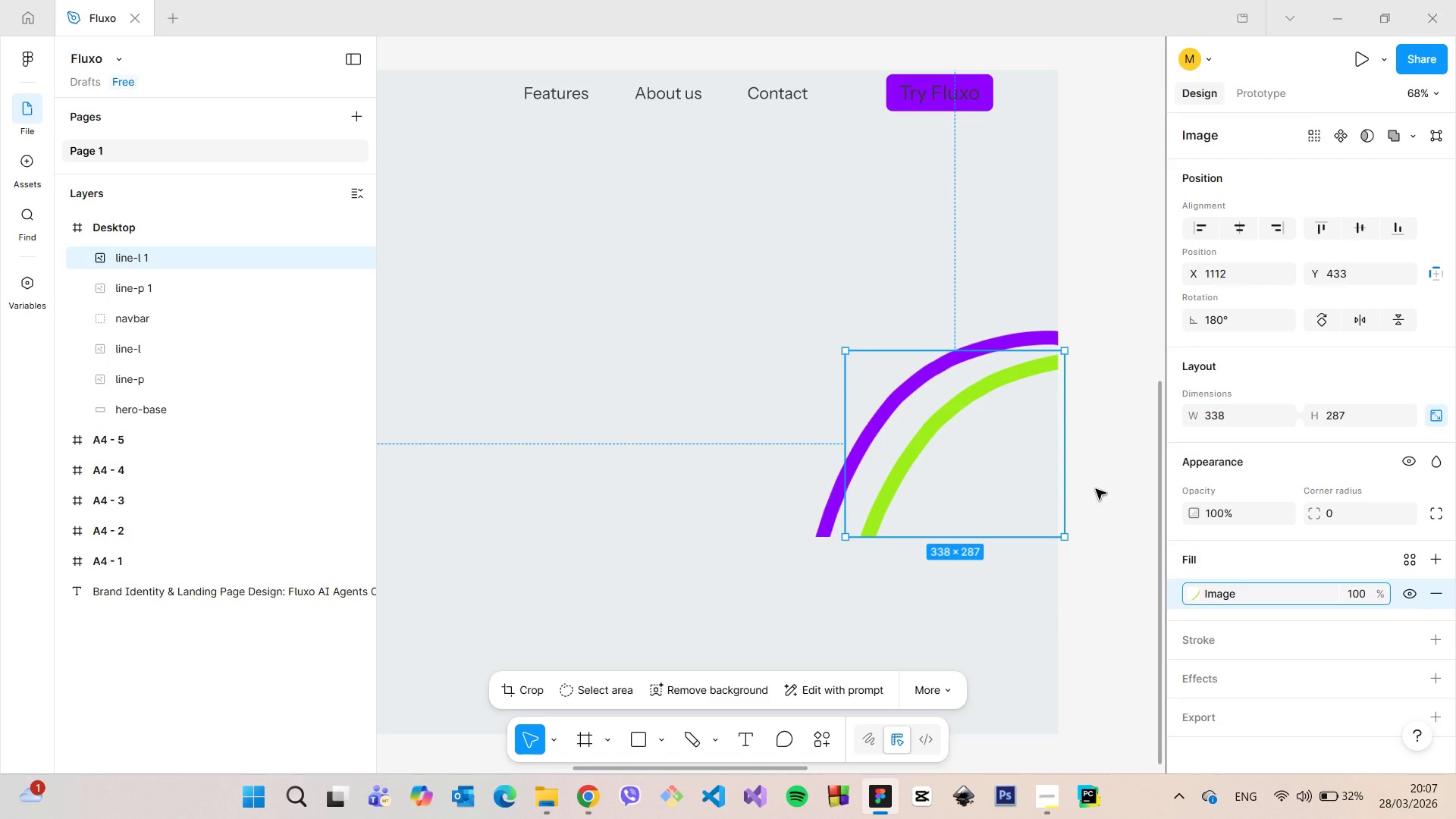 
left_click([1096, 489])
 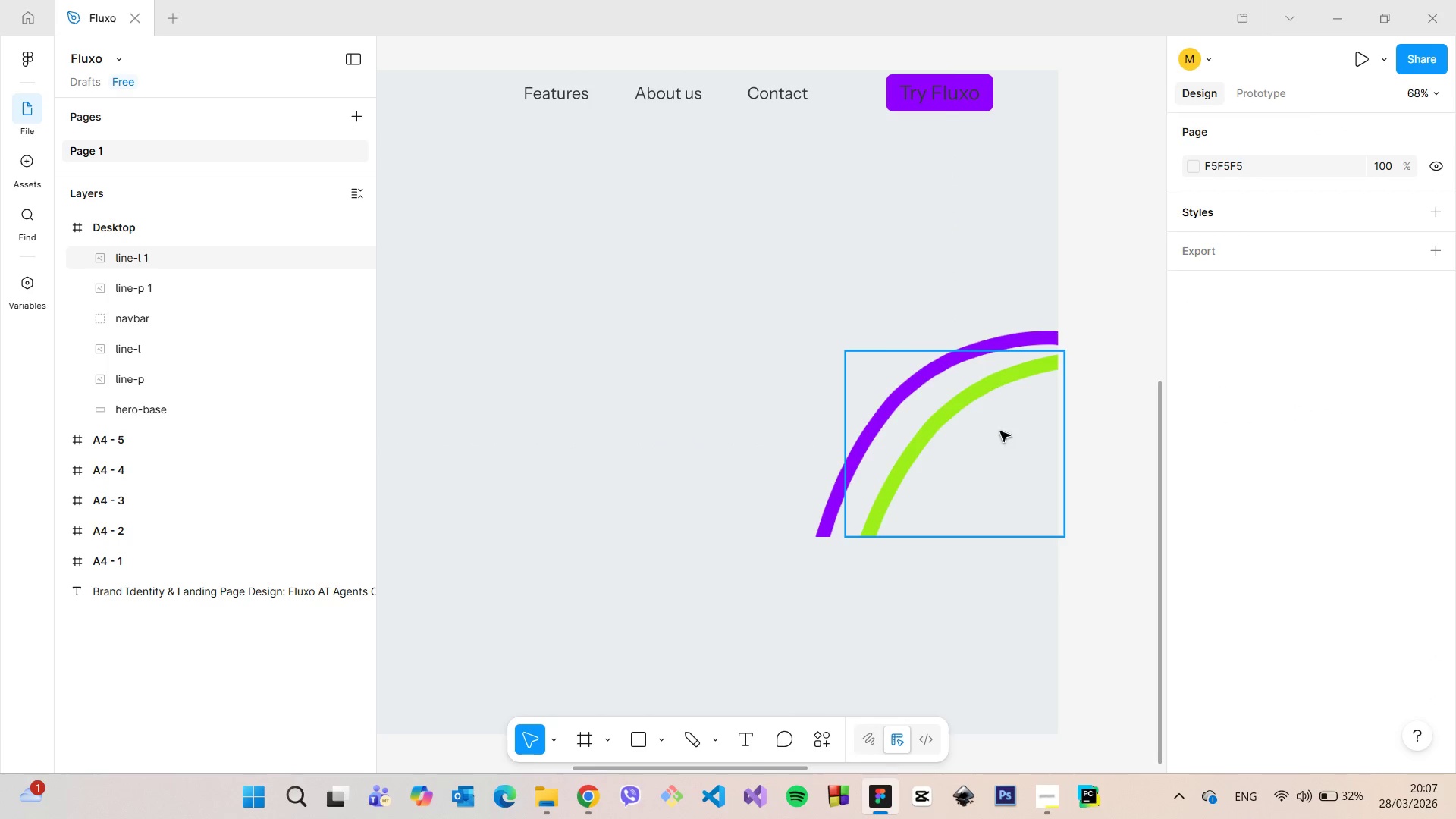 
left_click([983, 413])
 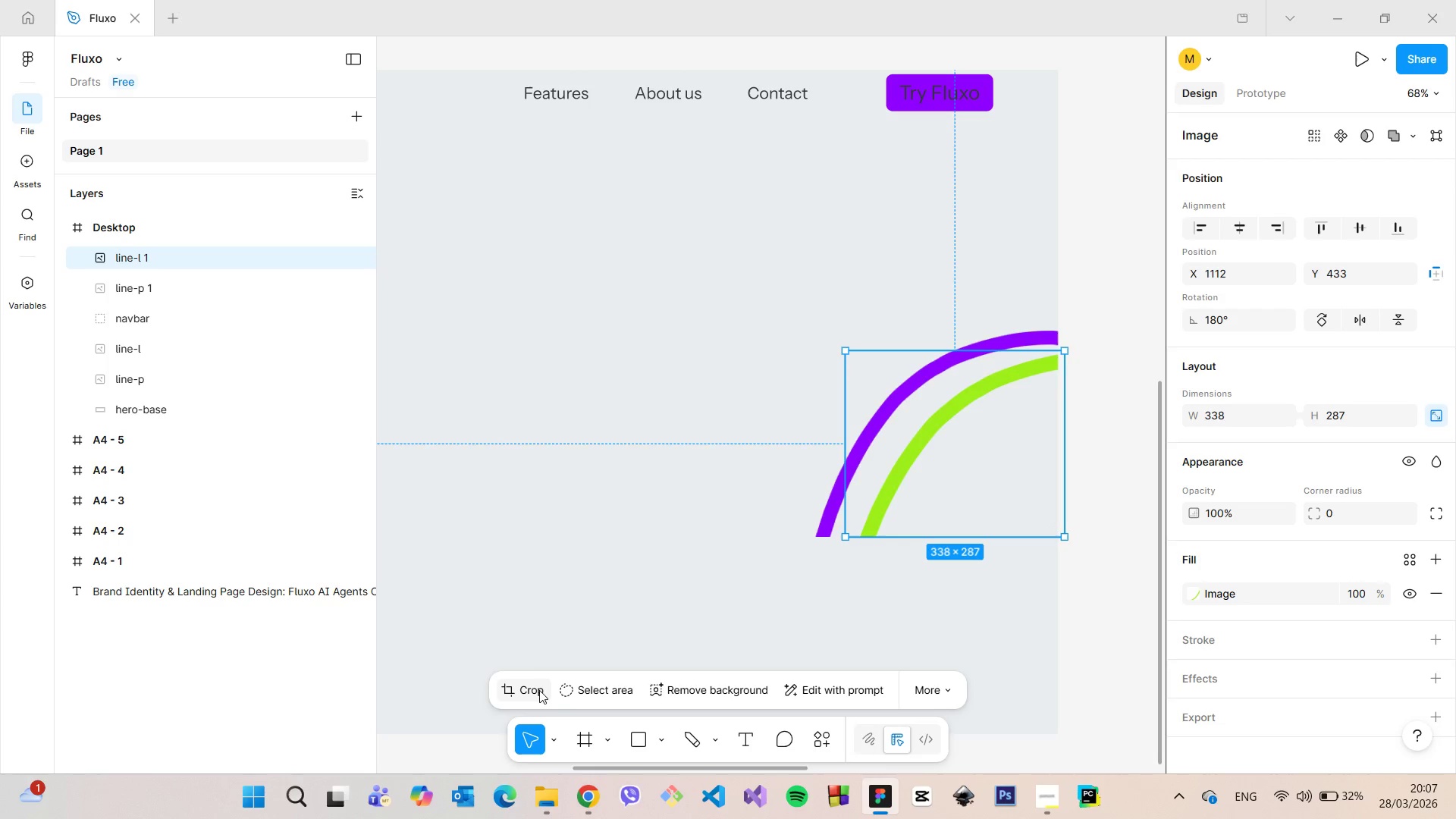 
left_click([538, 690])
 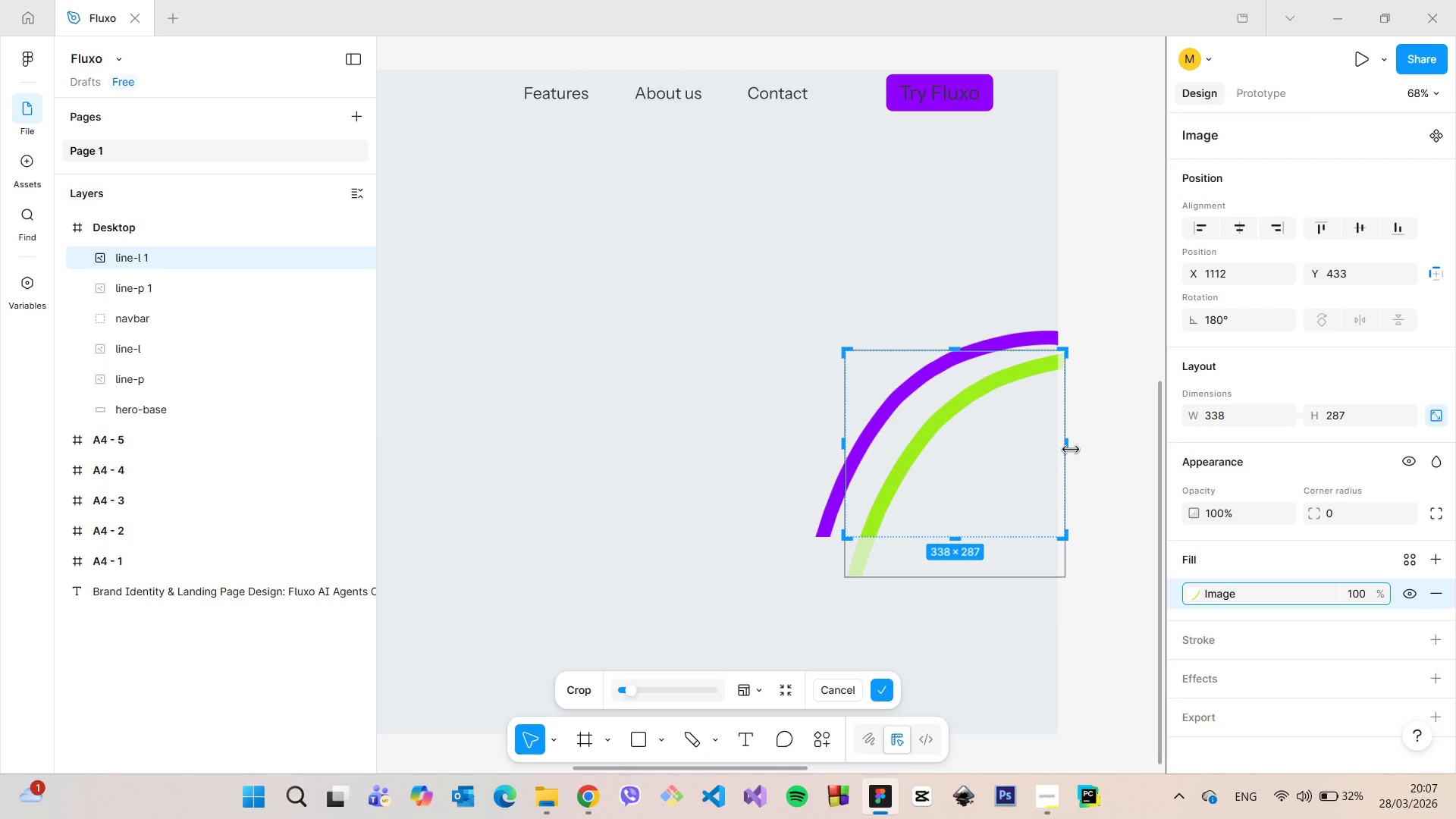 
left_click_drag(start_coordinate=[1068, 449], to_coordinate=[1061, 448])
 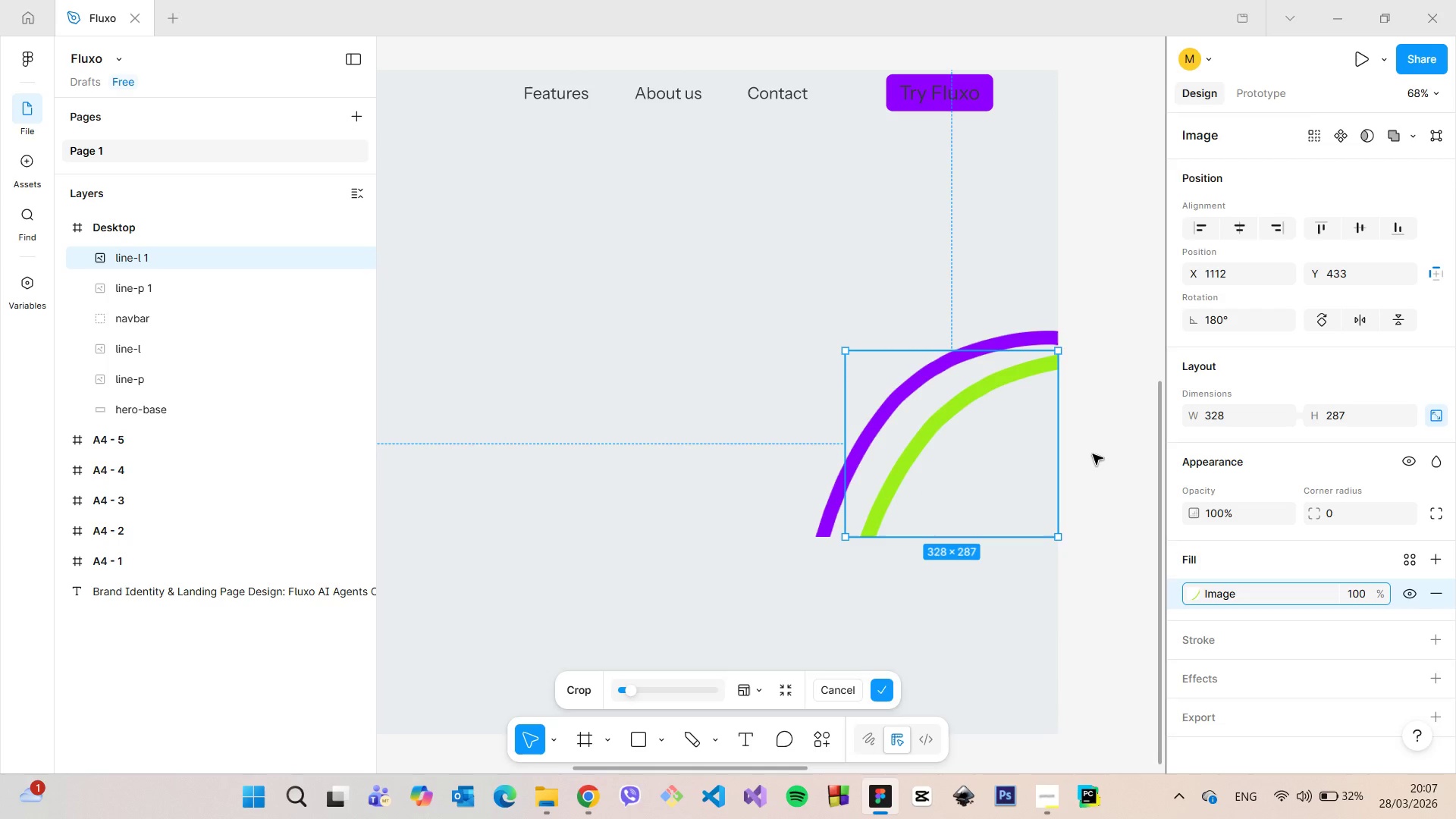 
left_click([1093, 454])
 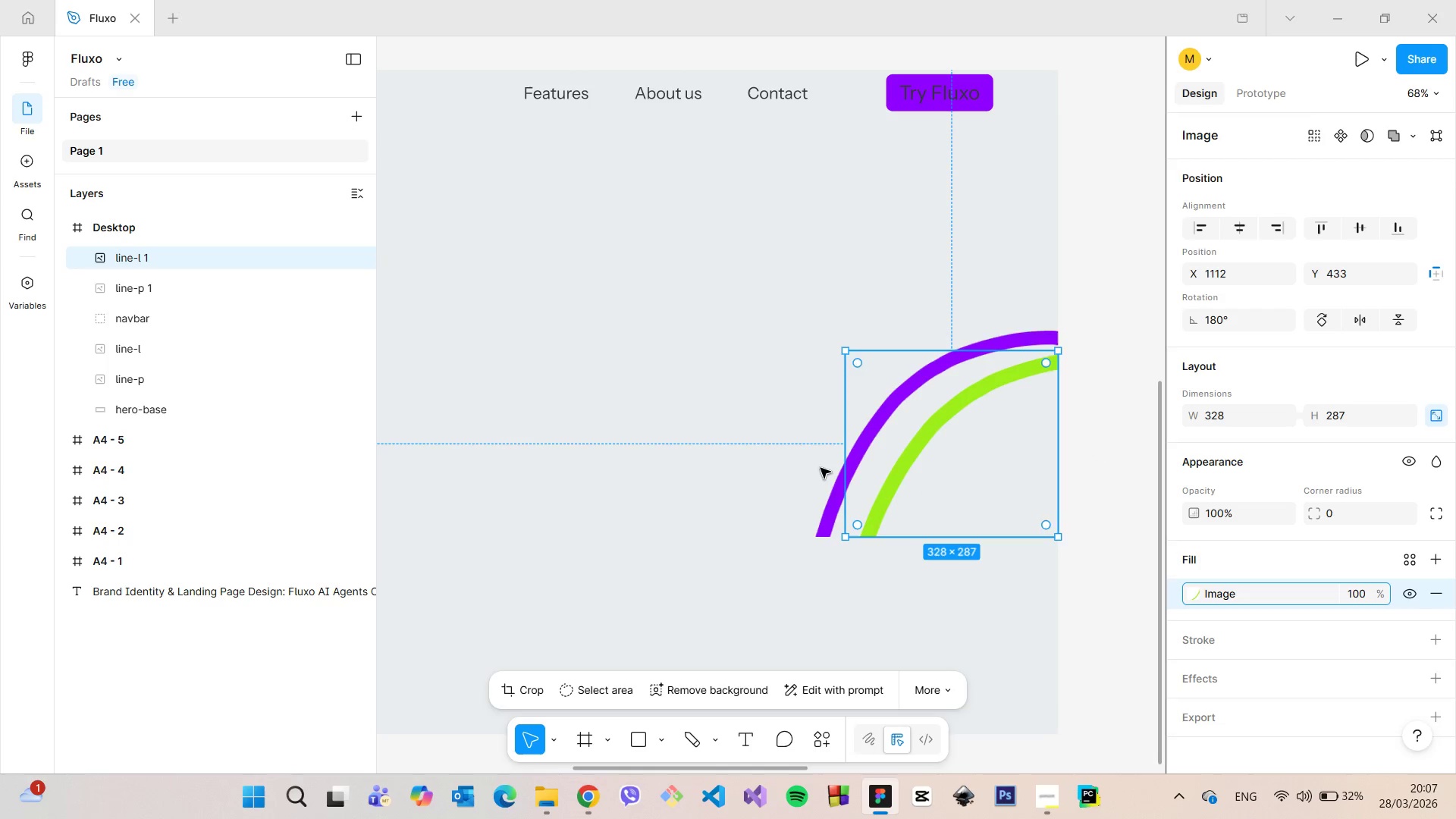 
left_click([810, 469])
 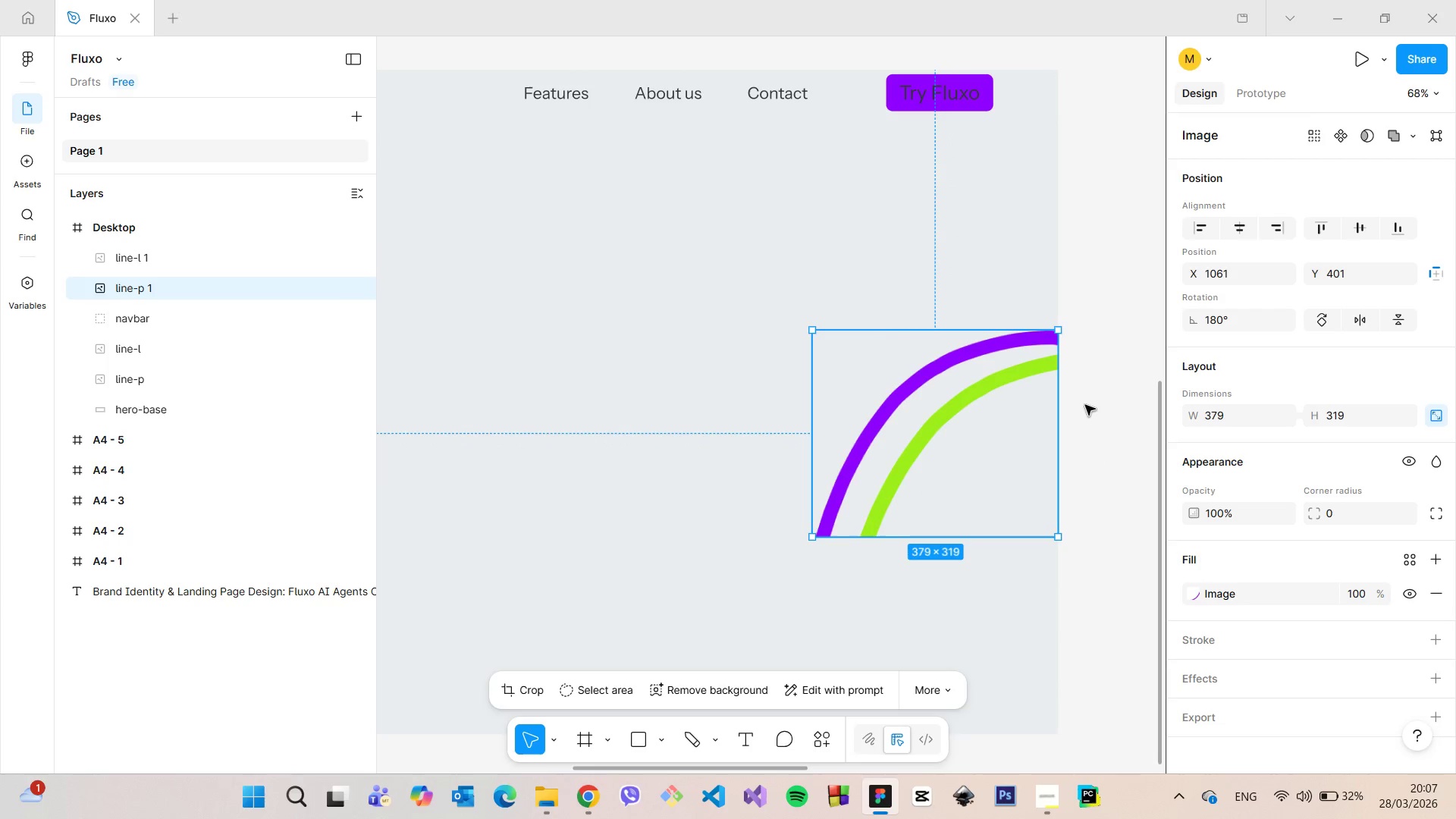 
left_click([1097, 403])
 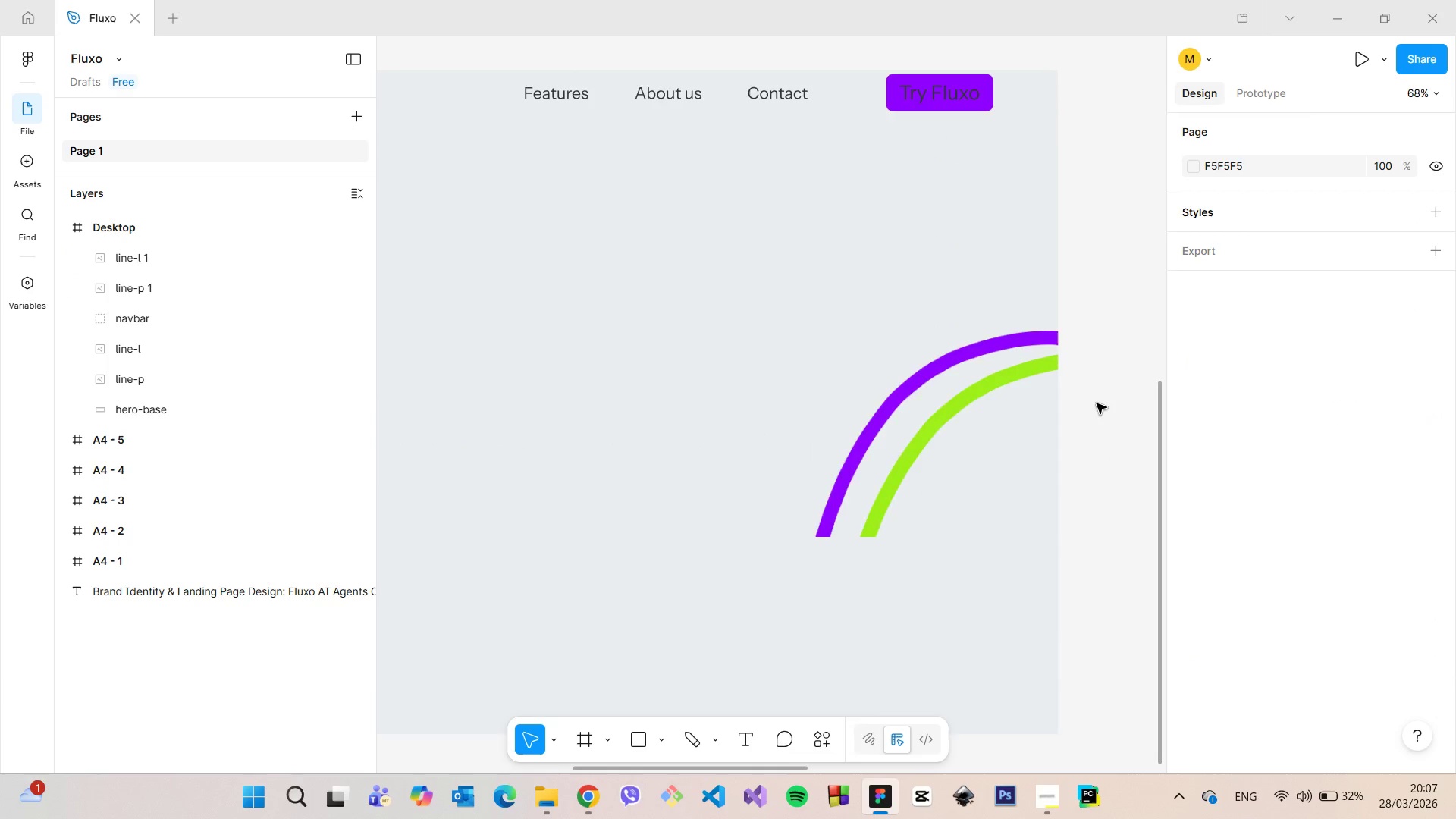 
scroll: coordinate [1097, 404], scroll_direction: down, amount: 8.0
 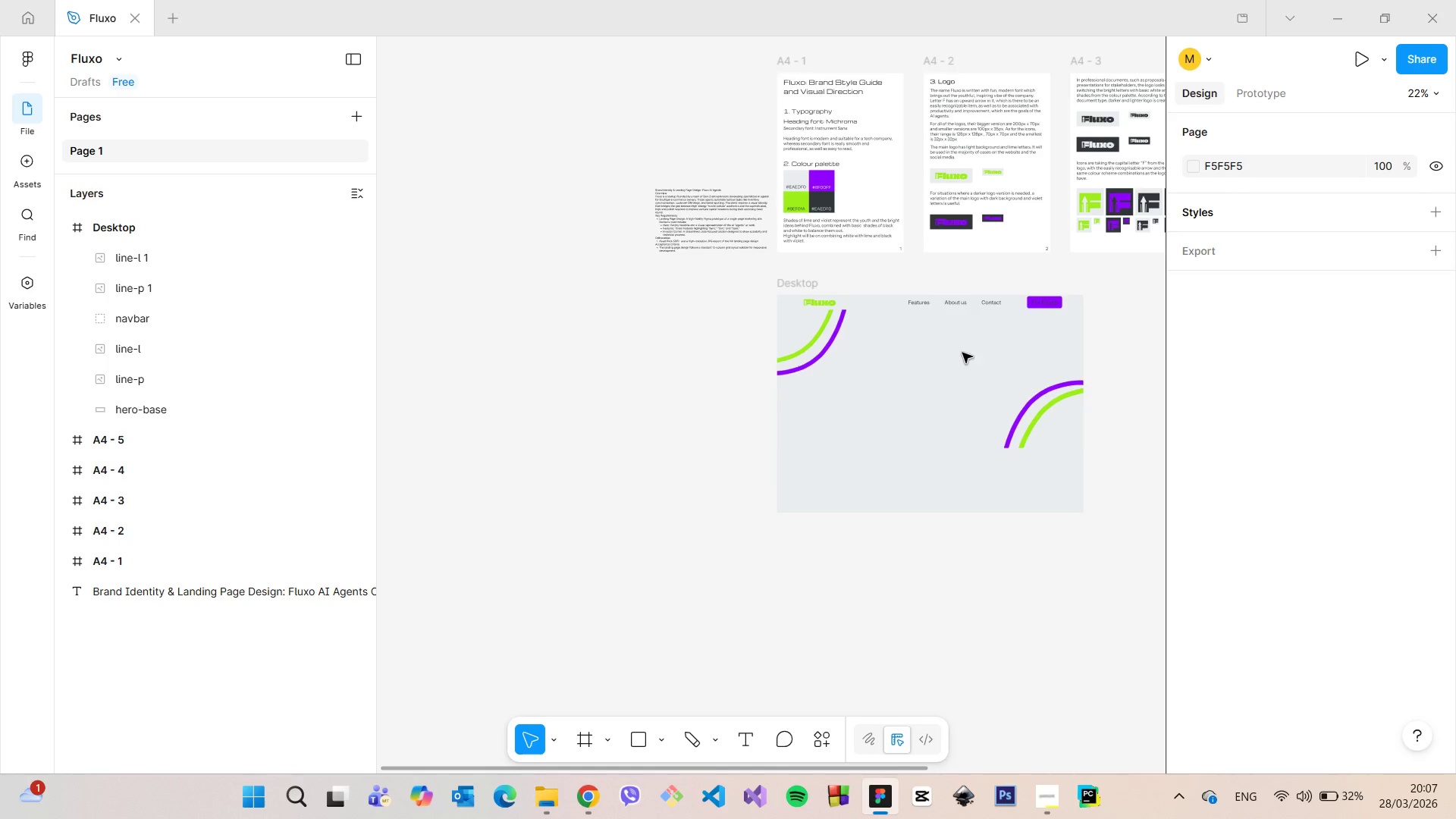 
scroll: coordinate [875, 337], scroll_direction: up, amount: 5.0
 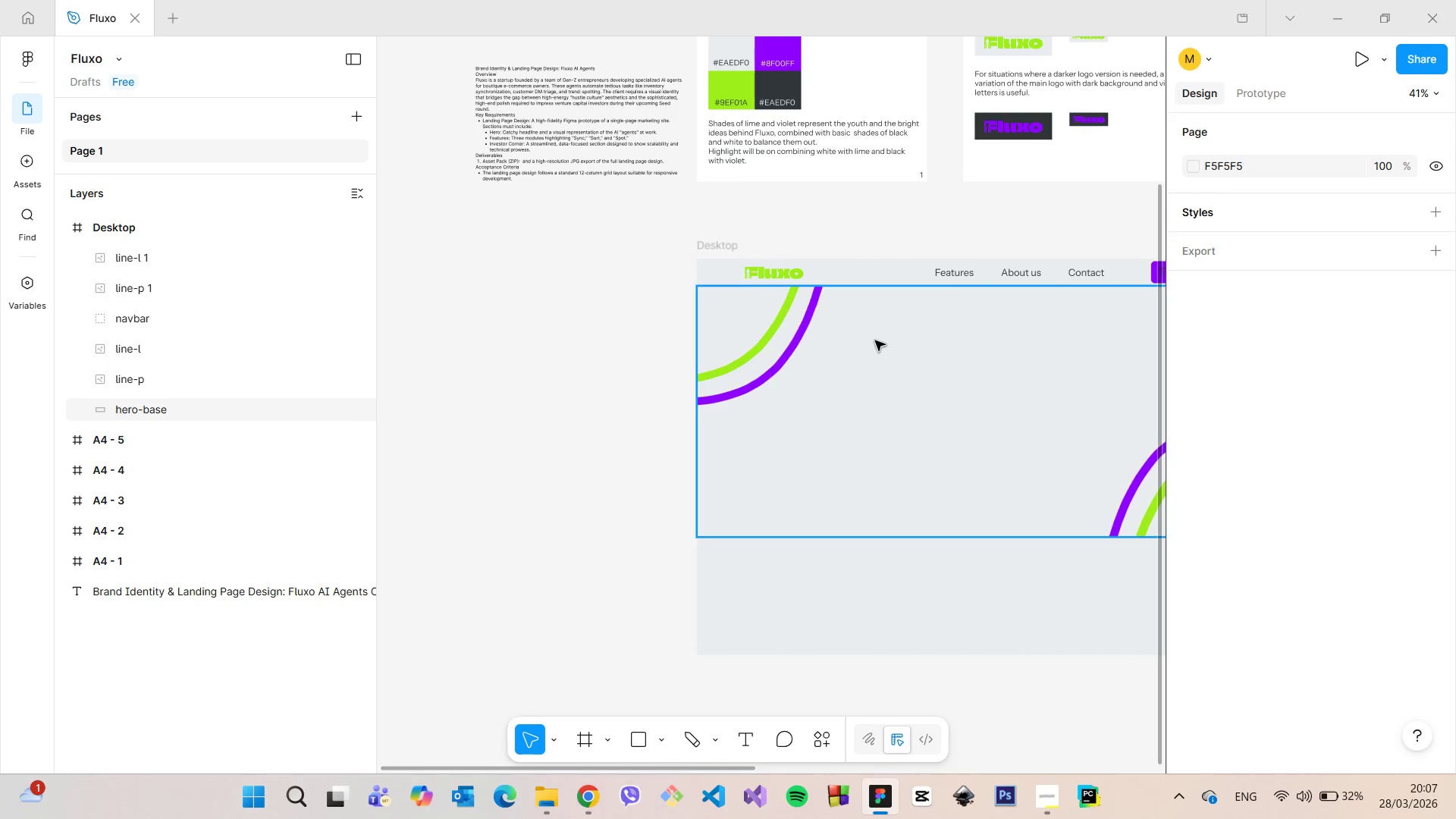 
scroll: coordinate [876, 348], scroll_direction: down, amount: 6.0
 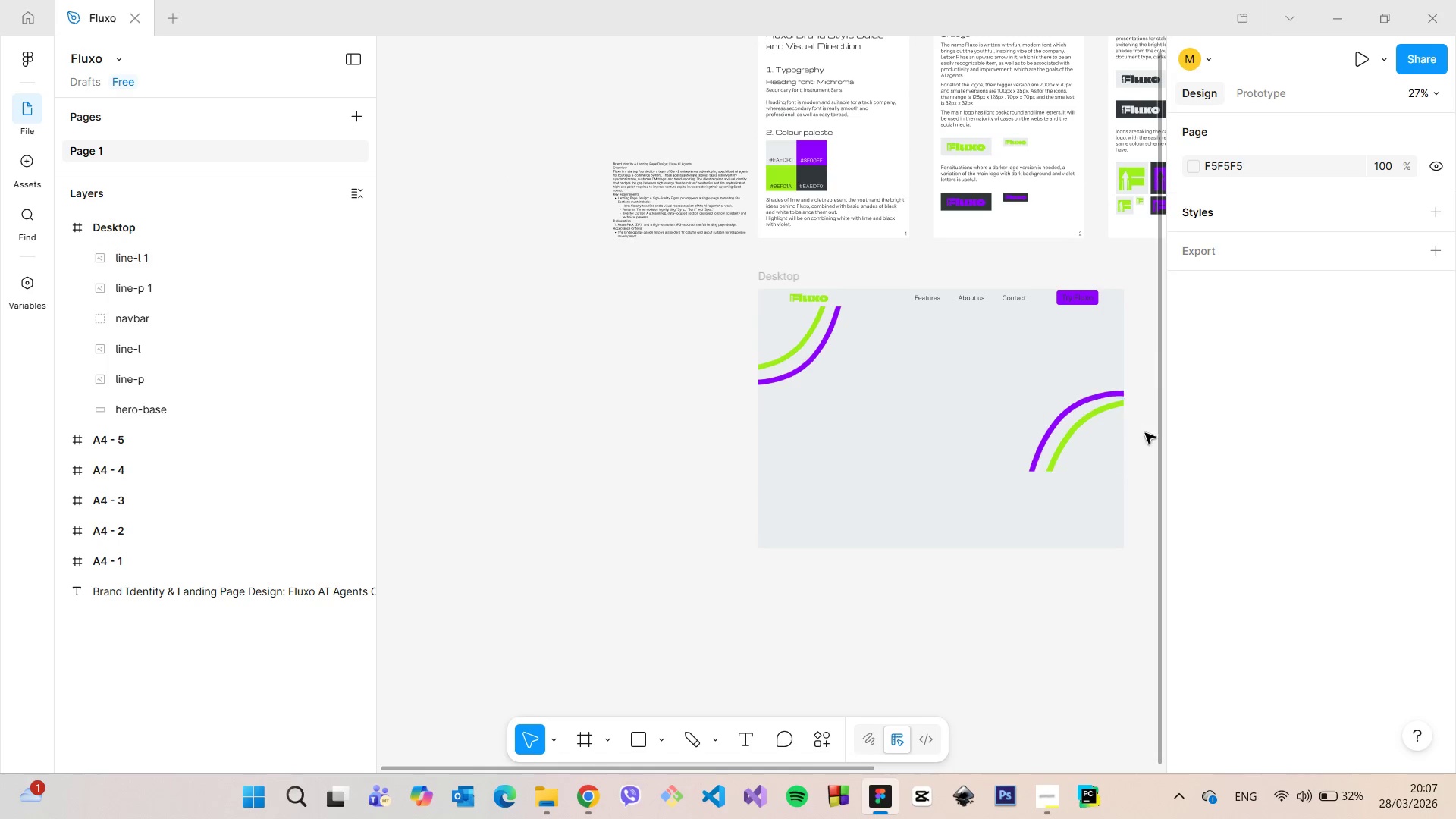 
scroll: coordinate [1145, 433], scroll_direction: up, amount: 10.0
 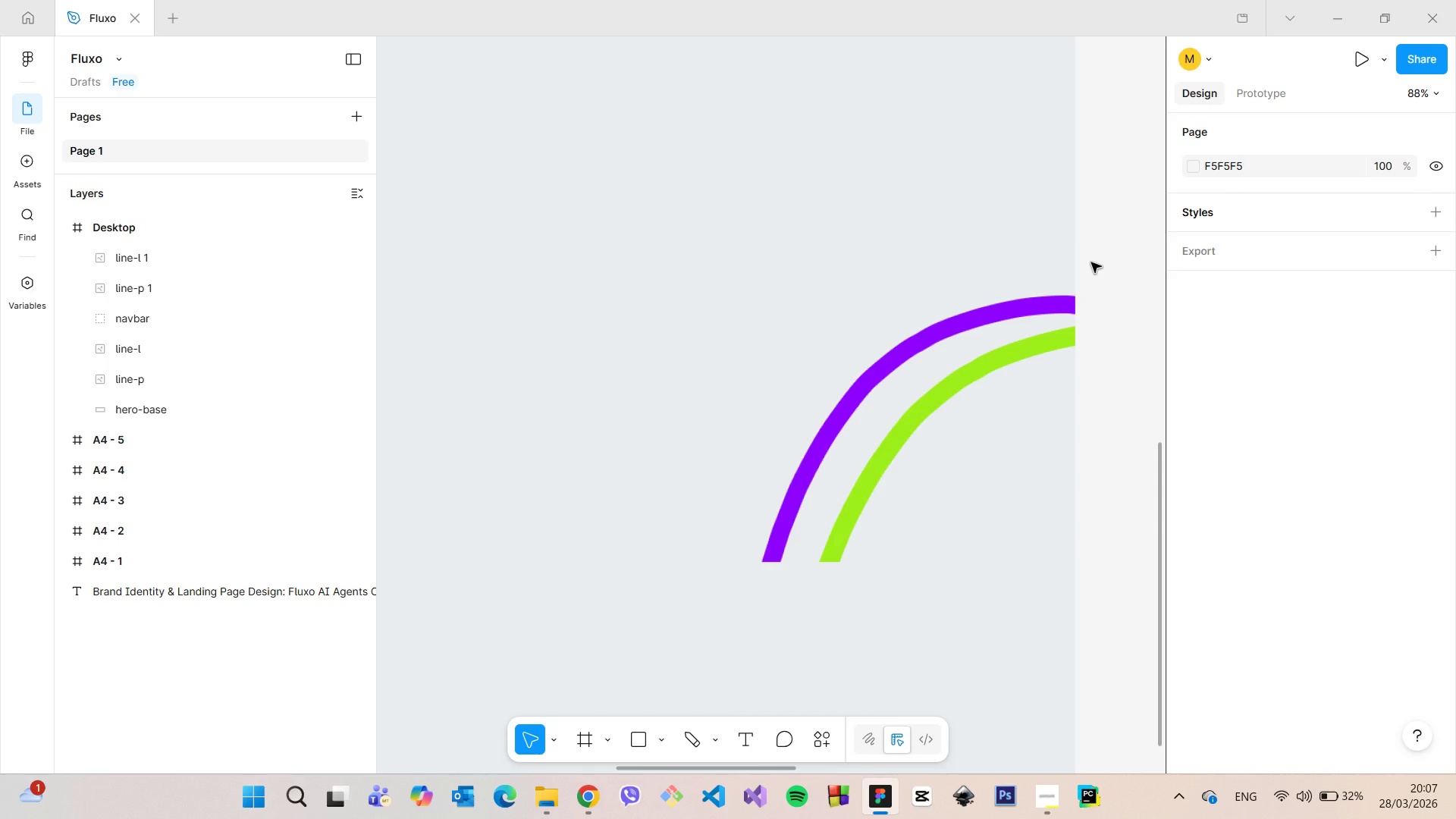 
scroll: coordinate [1091, 275], scroll_direction: down, amount: 9.0
 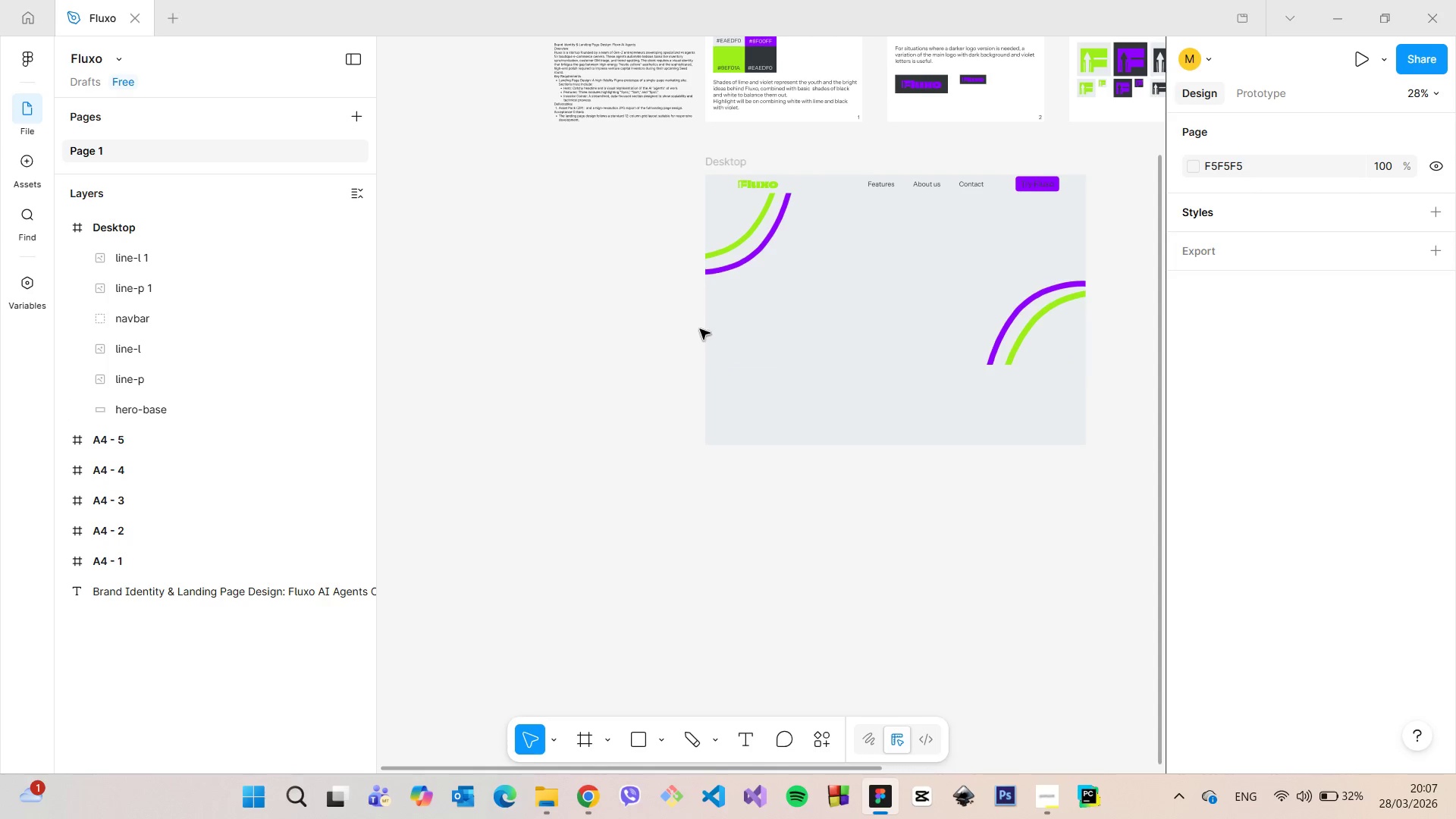 
scroll: coordinate [871, 141], scroll_direction: up, amount: 4.0
 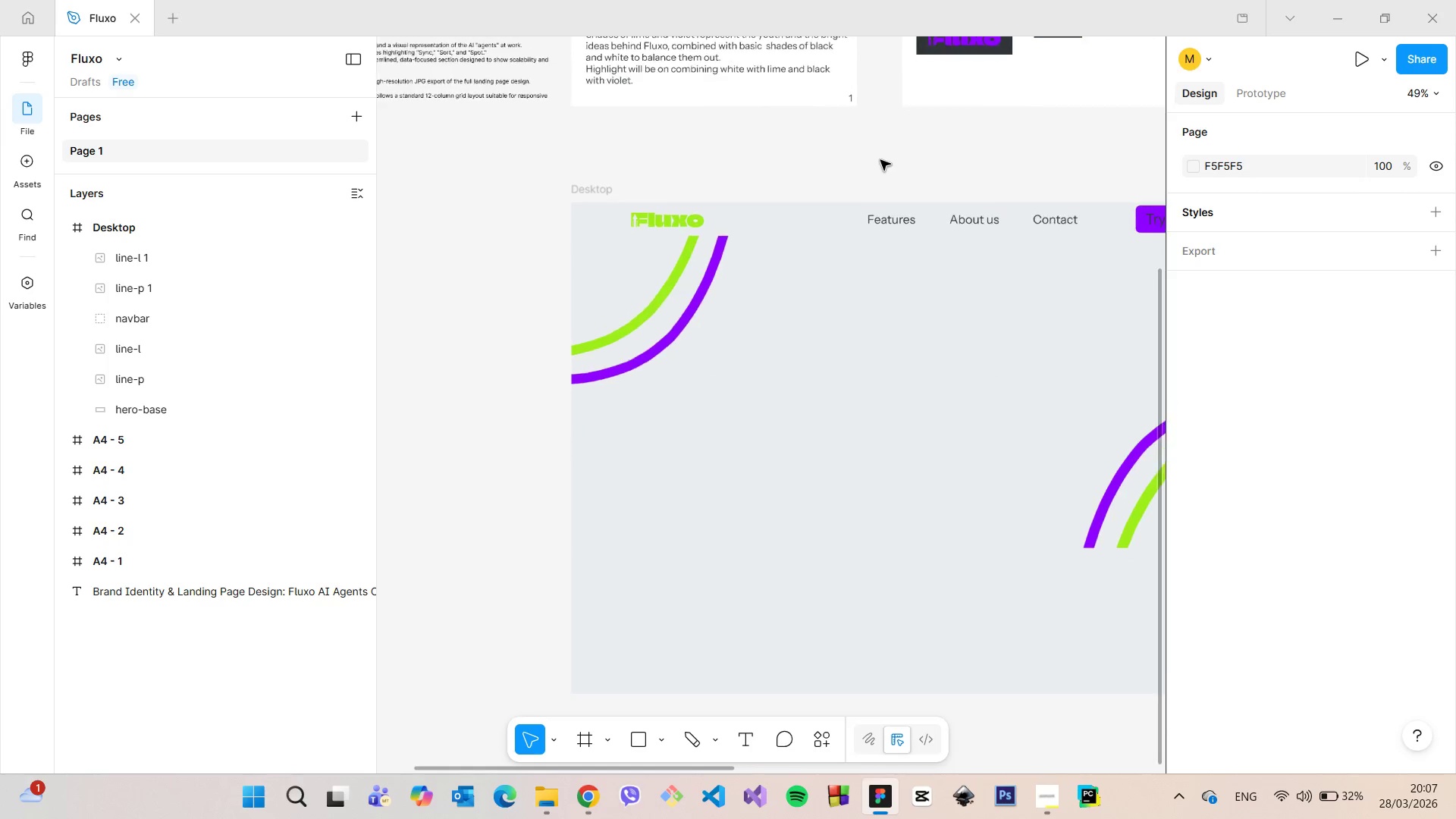 
scroll: coordinate [883, 169], scroll_direction: down, amount: 5.0
 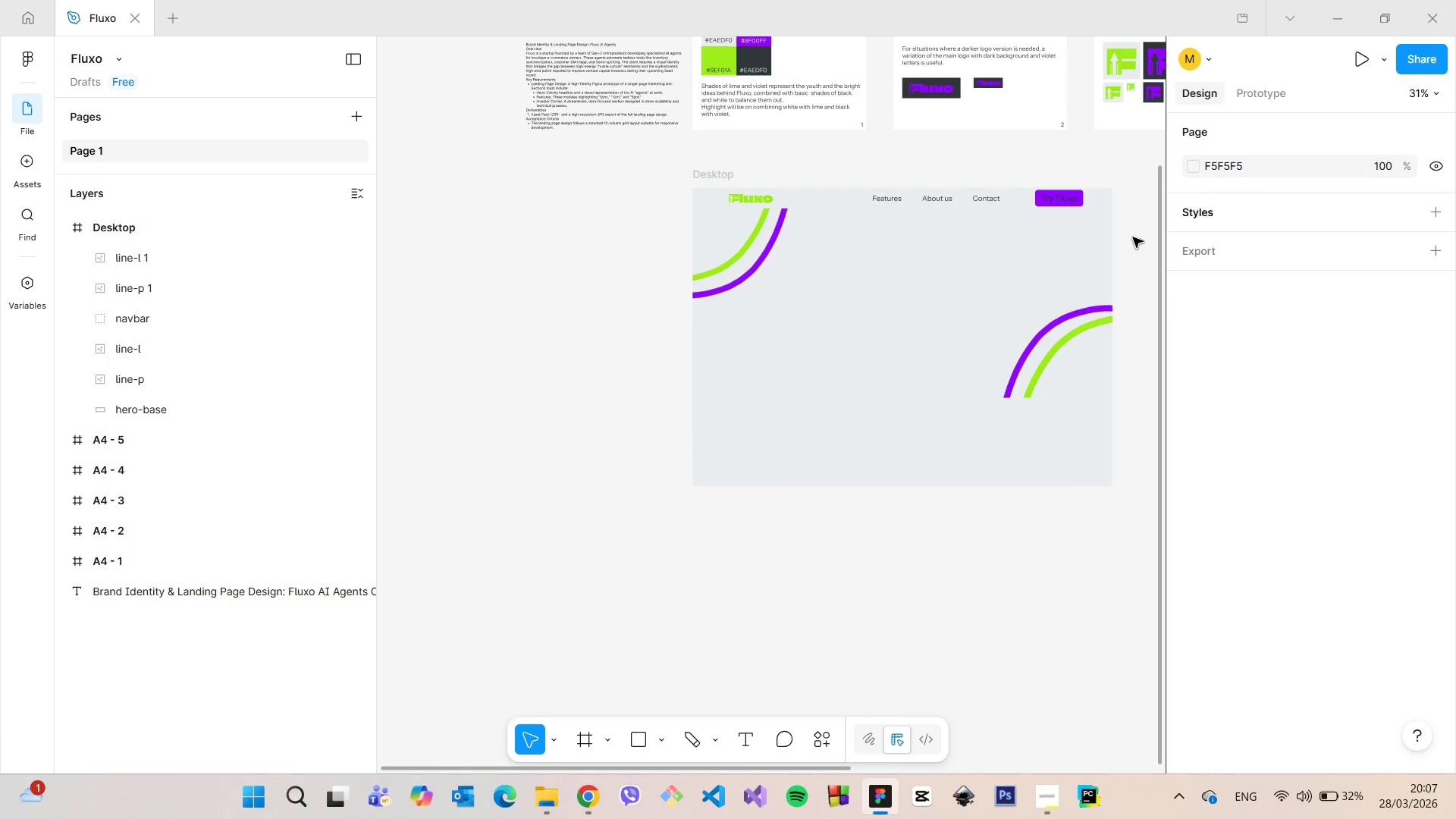 
scroll: coordinate [1133, 237], scroll_direction: up, amount: 8.0
 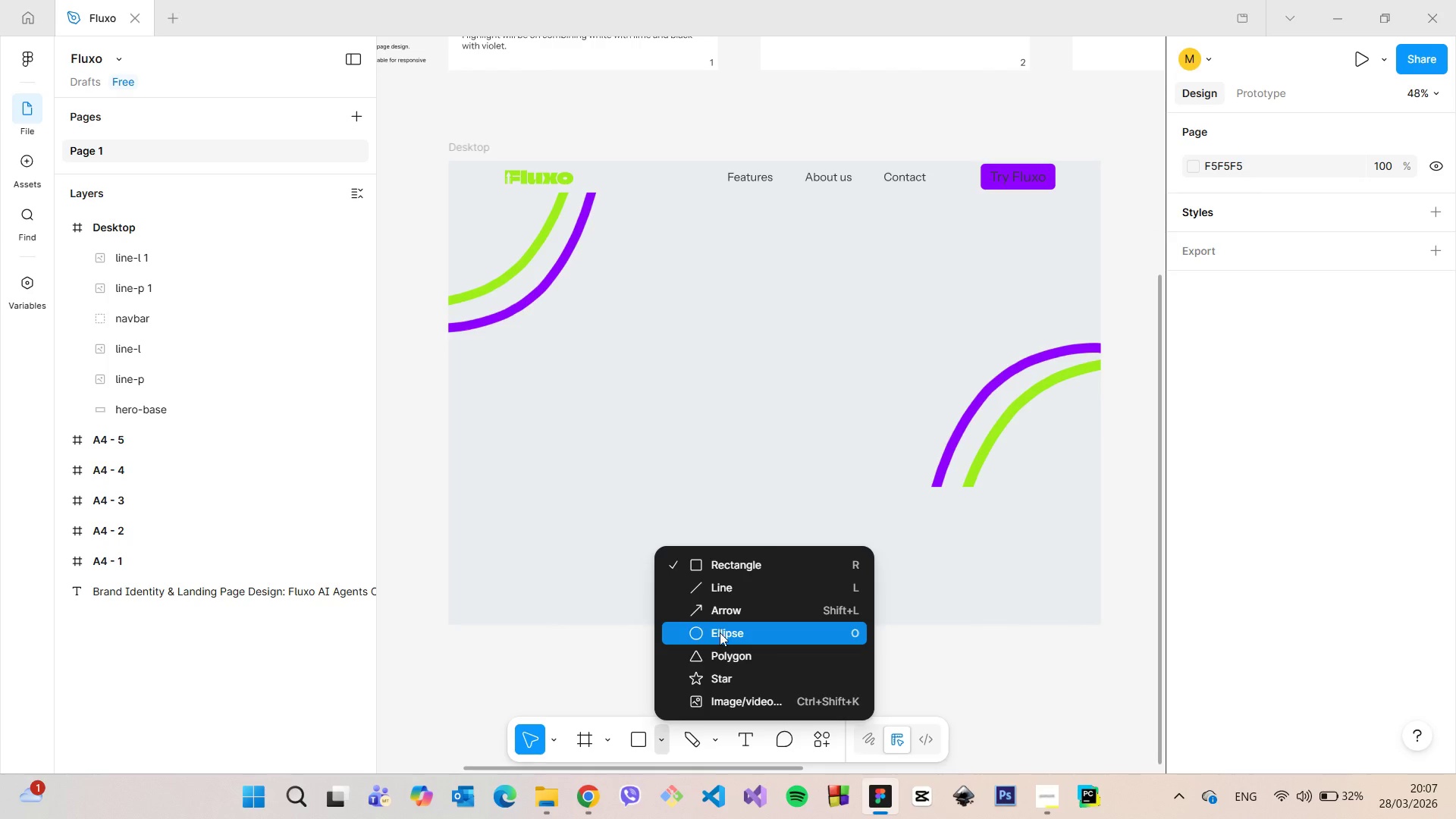 
hold_key(key=AltLeft, duration=1.52)
left_click_drag(start_coordinate=[537, 362], to_coordinate=[565, 384])
 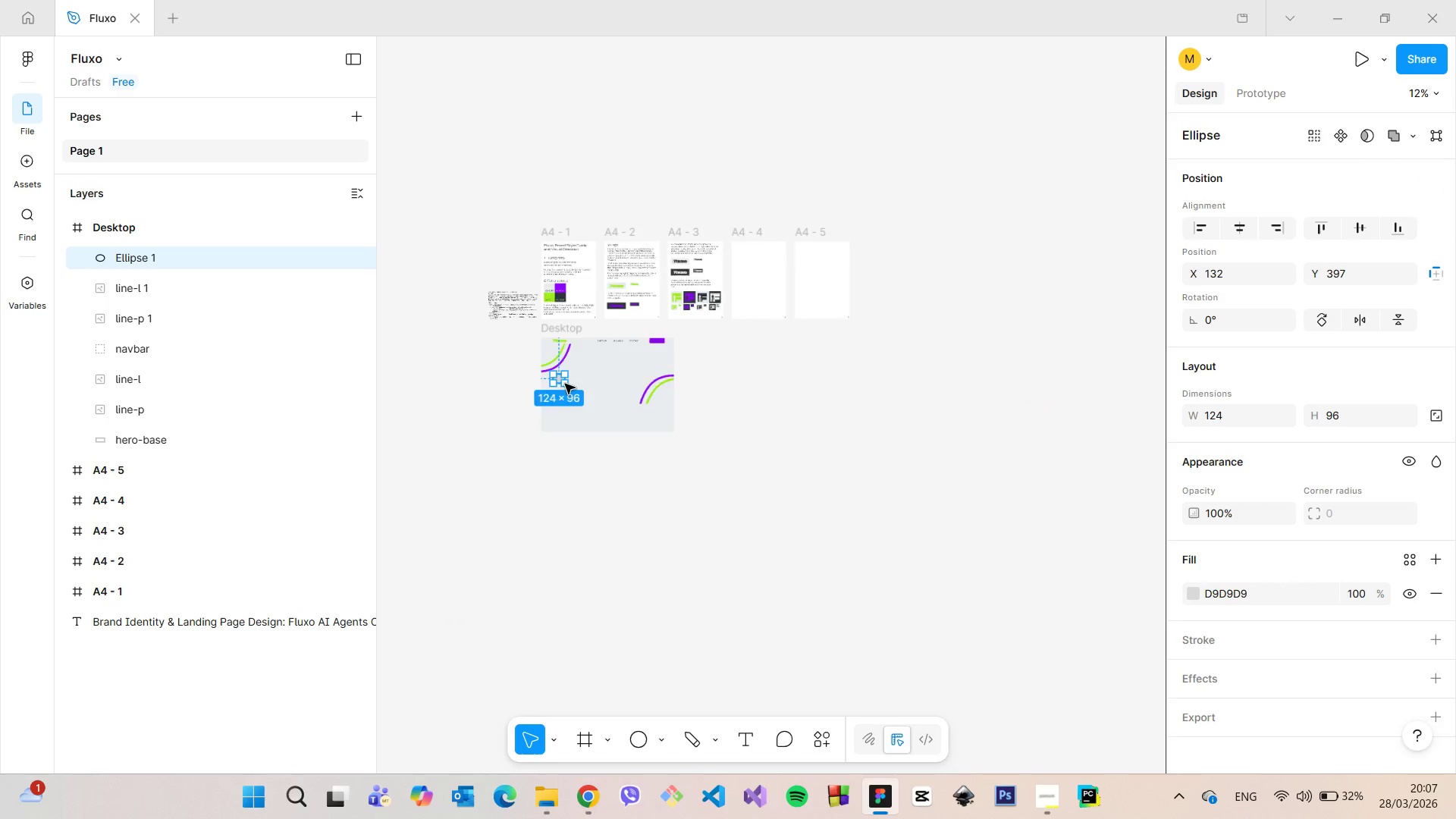 
hold_key(key=AltLeft, duration=0.78)
 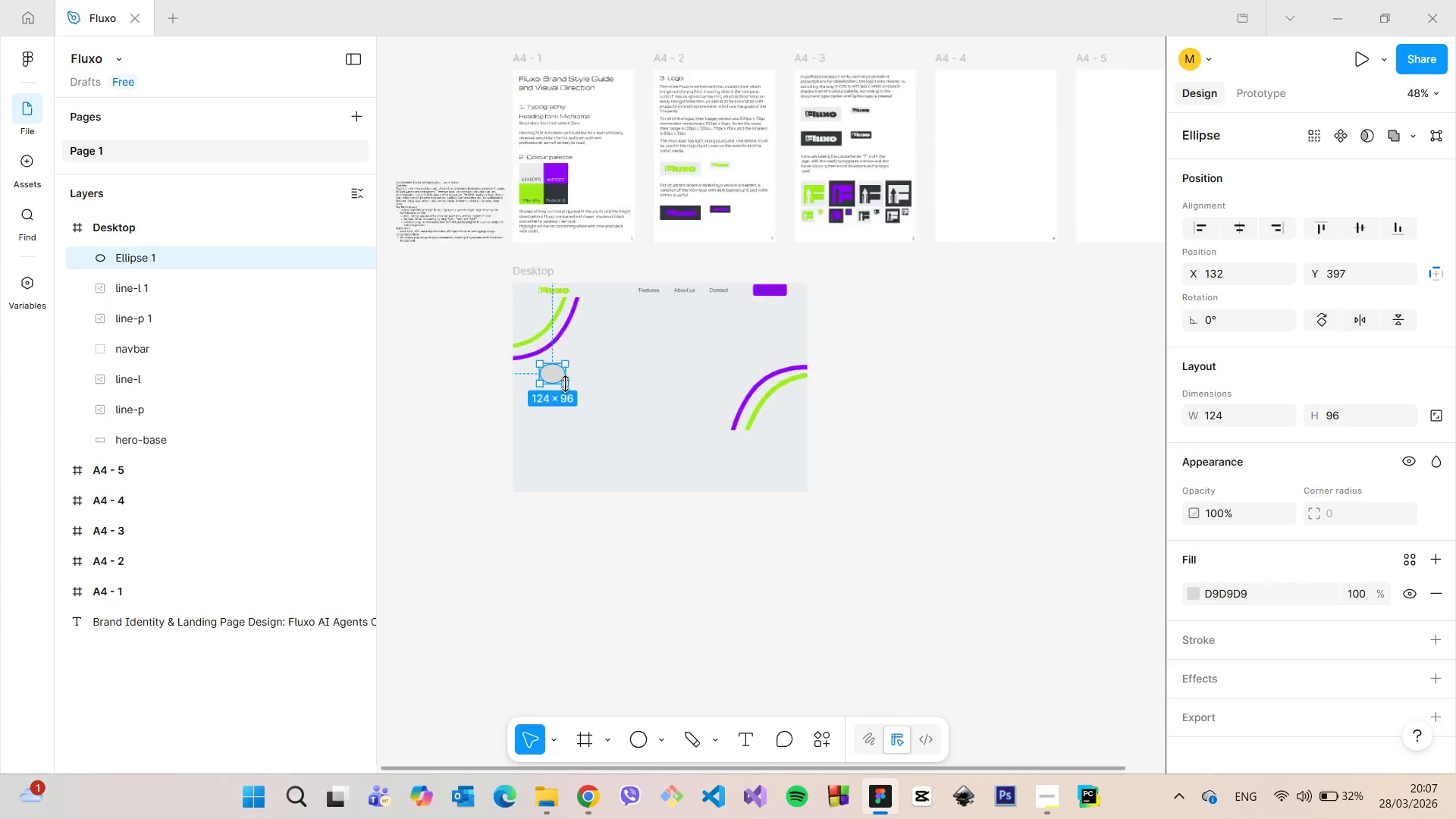 
scroll: coordinate [617, 406], scroll_direction: up, amount: 7.0
 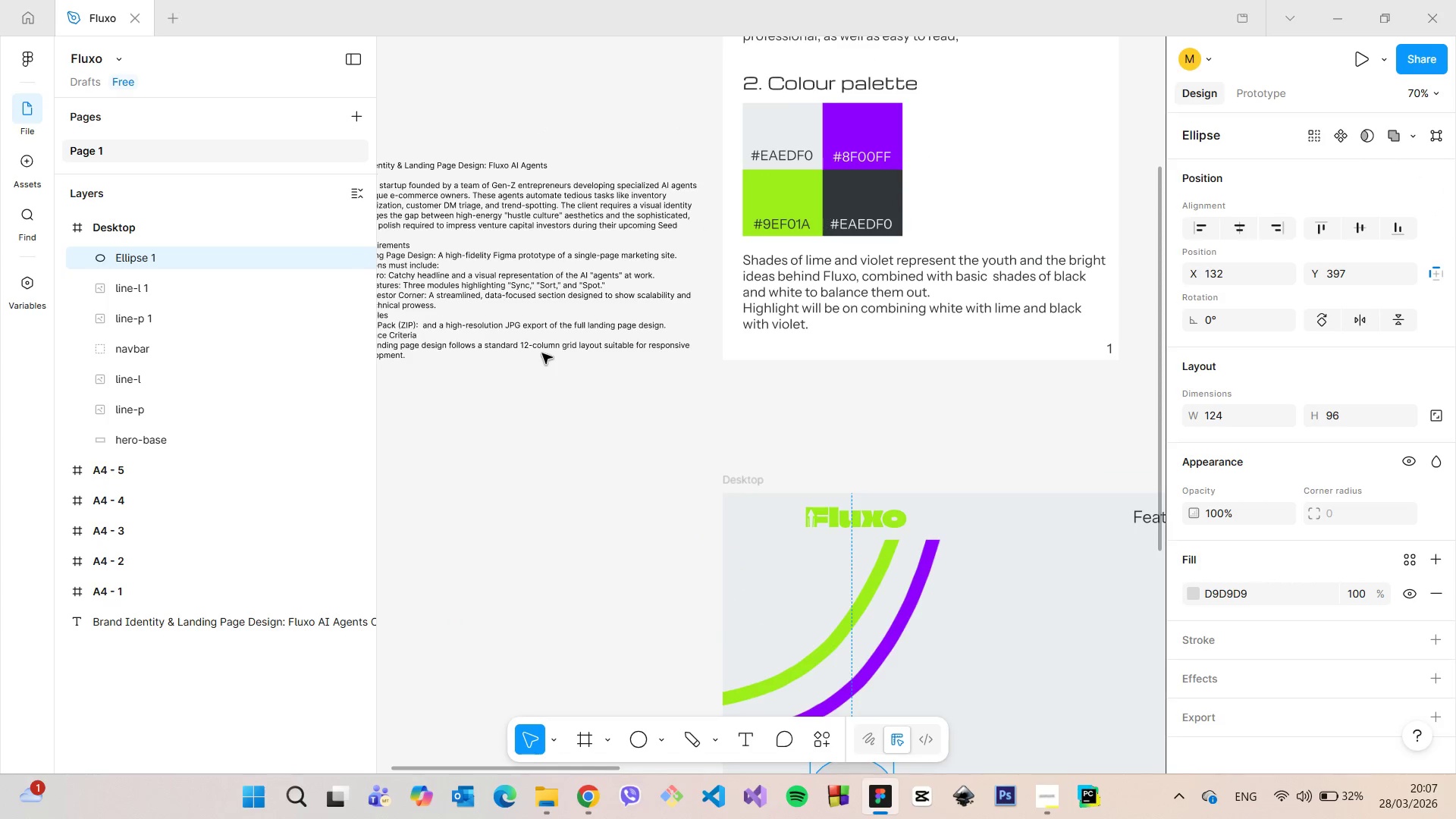 
scroll: coordinate [542, 354], scroll_direction: down, amount: 9.0
 